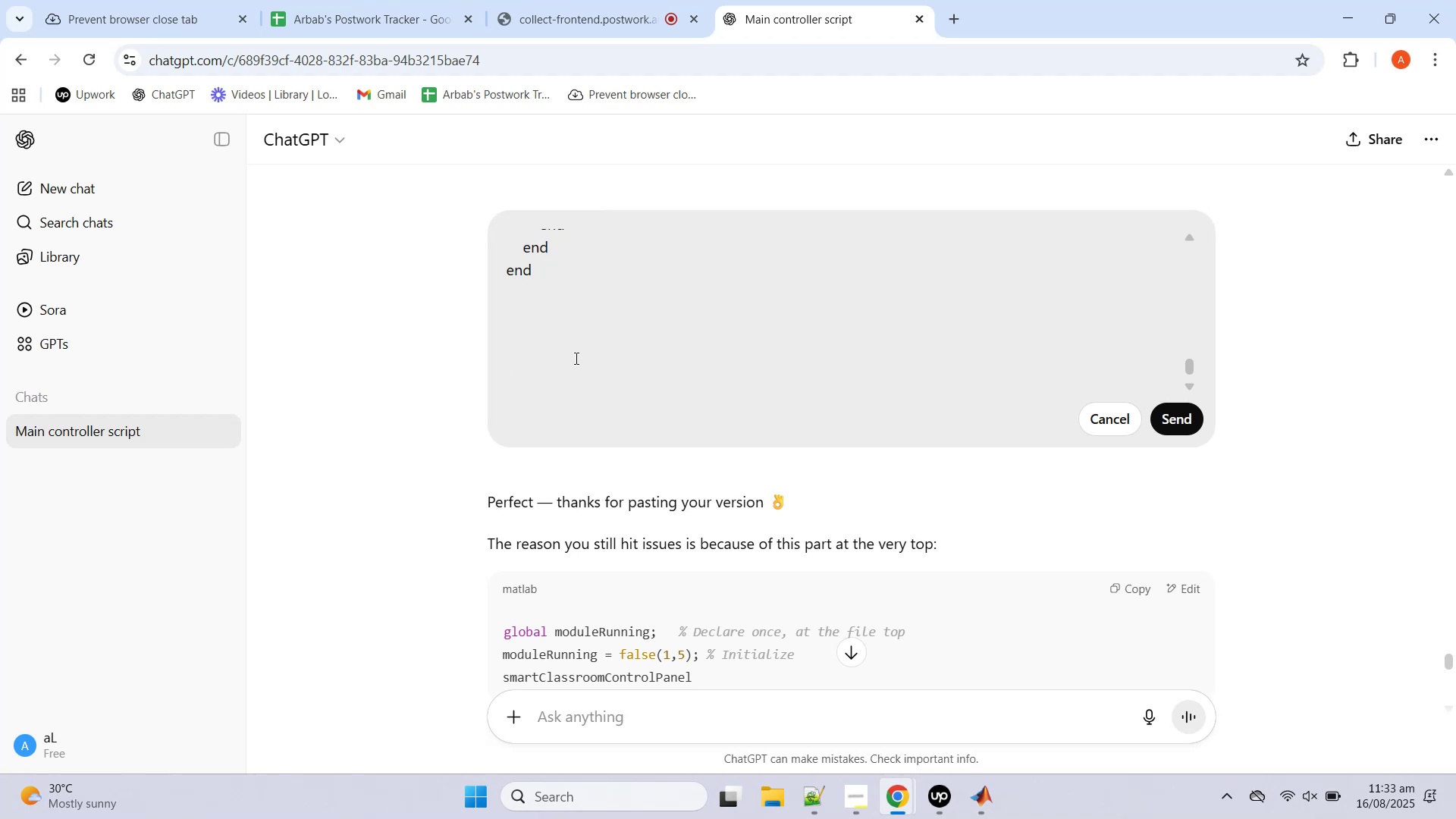 
wait(28.08)
 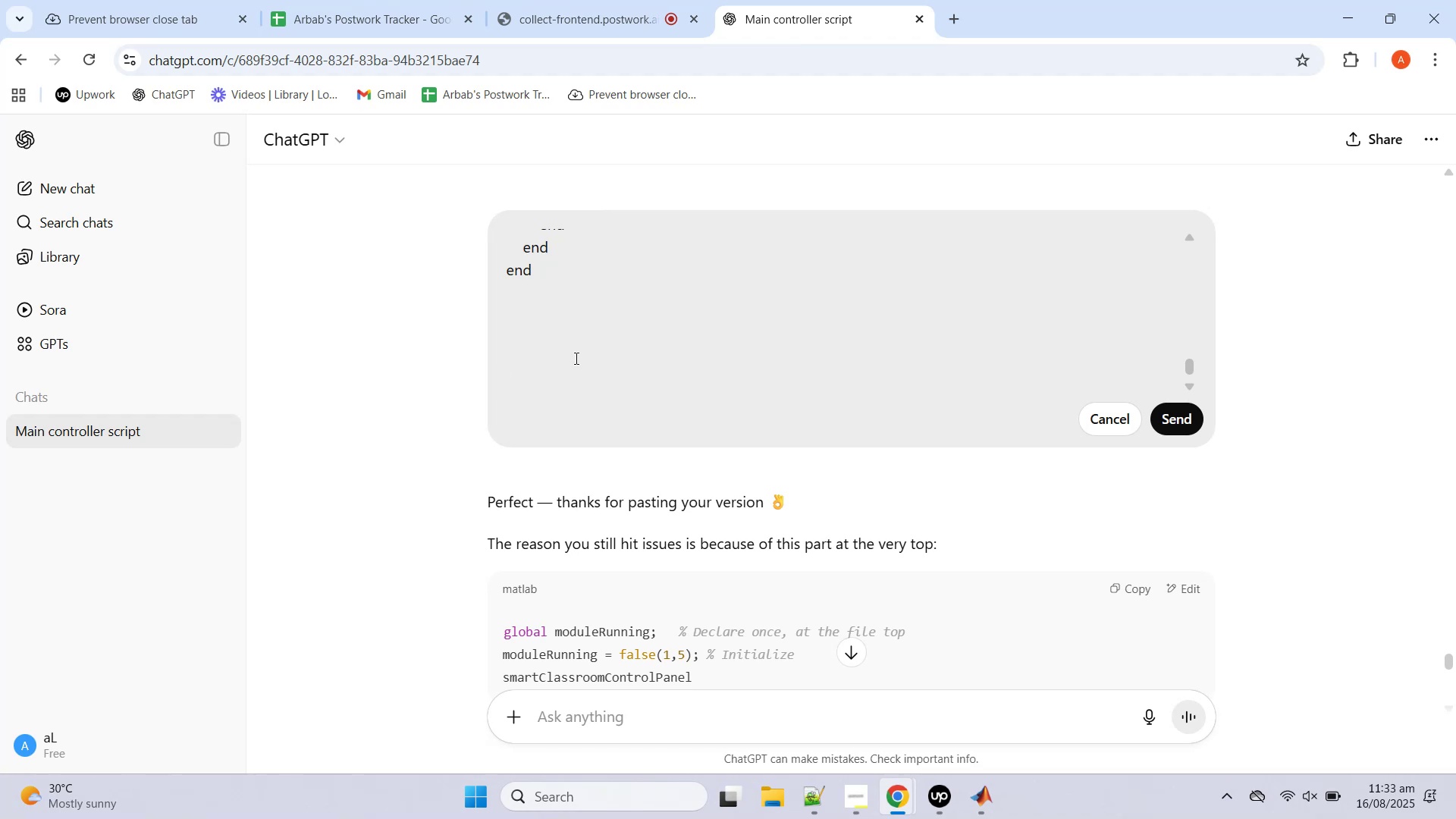 
type(now lete)
key(Backspace)
type(s plug the )
 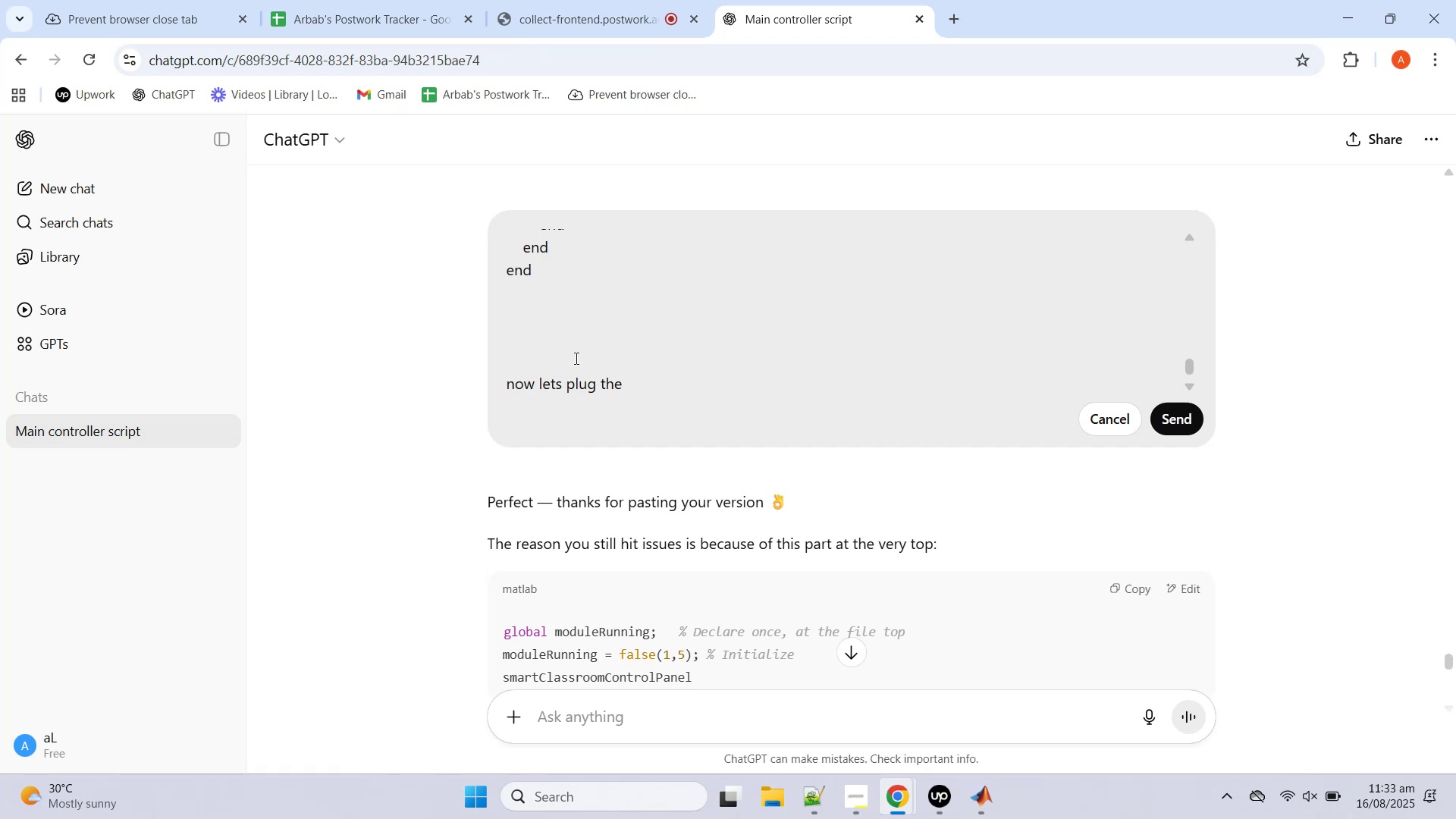 
type(modules in this)
 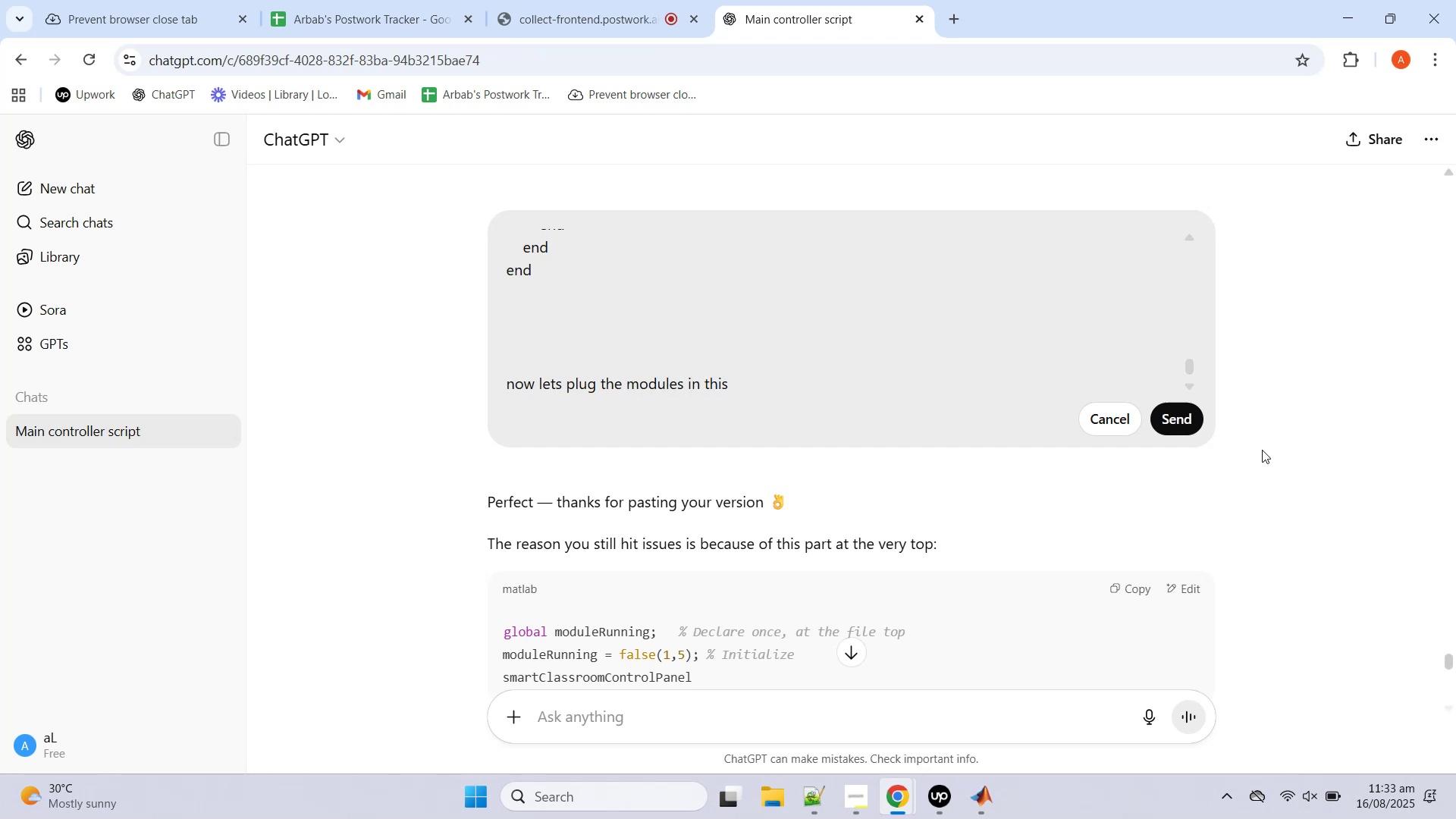 
left_click([1182, 433])
 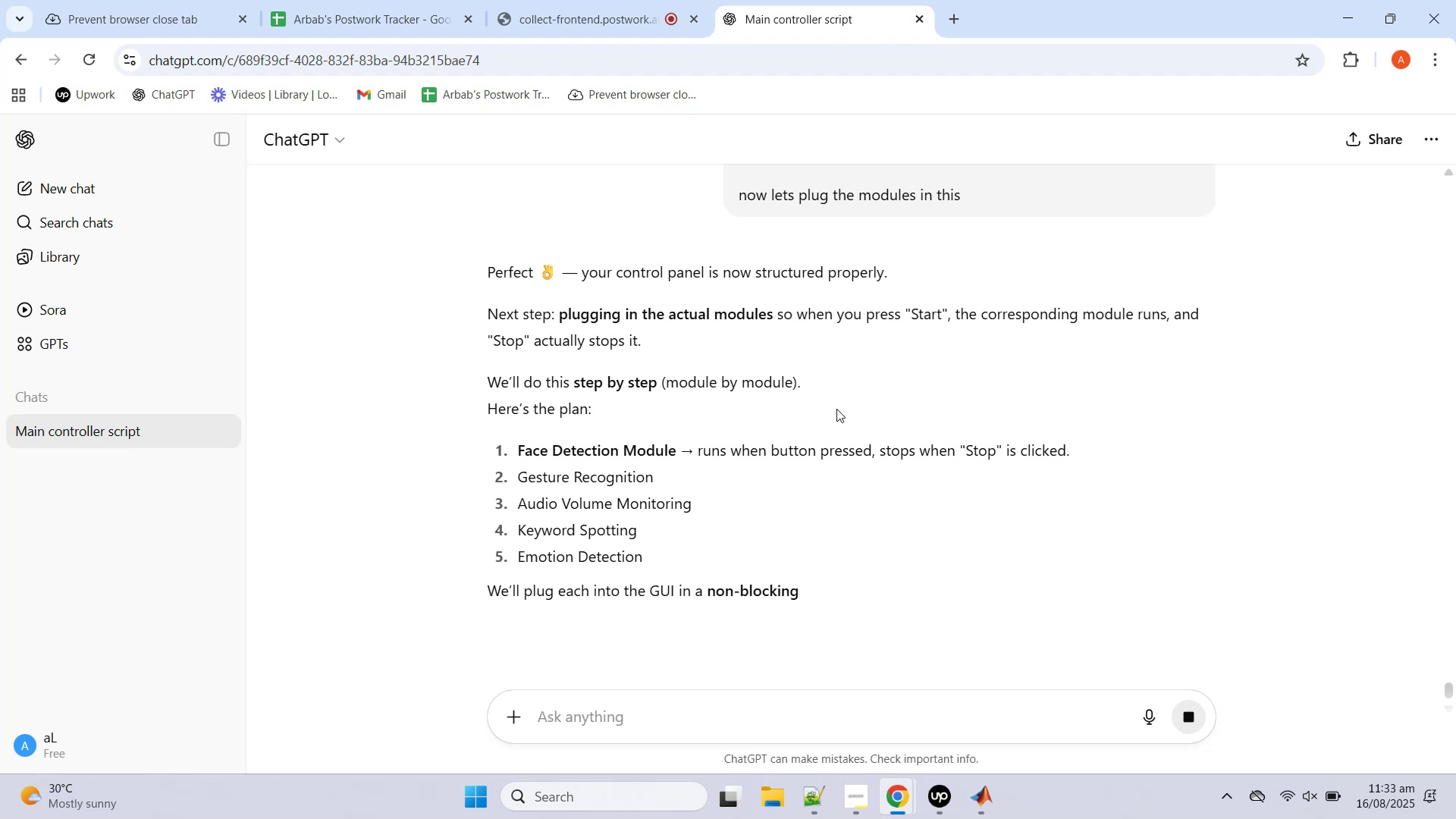 
wait(5.82)
 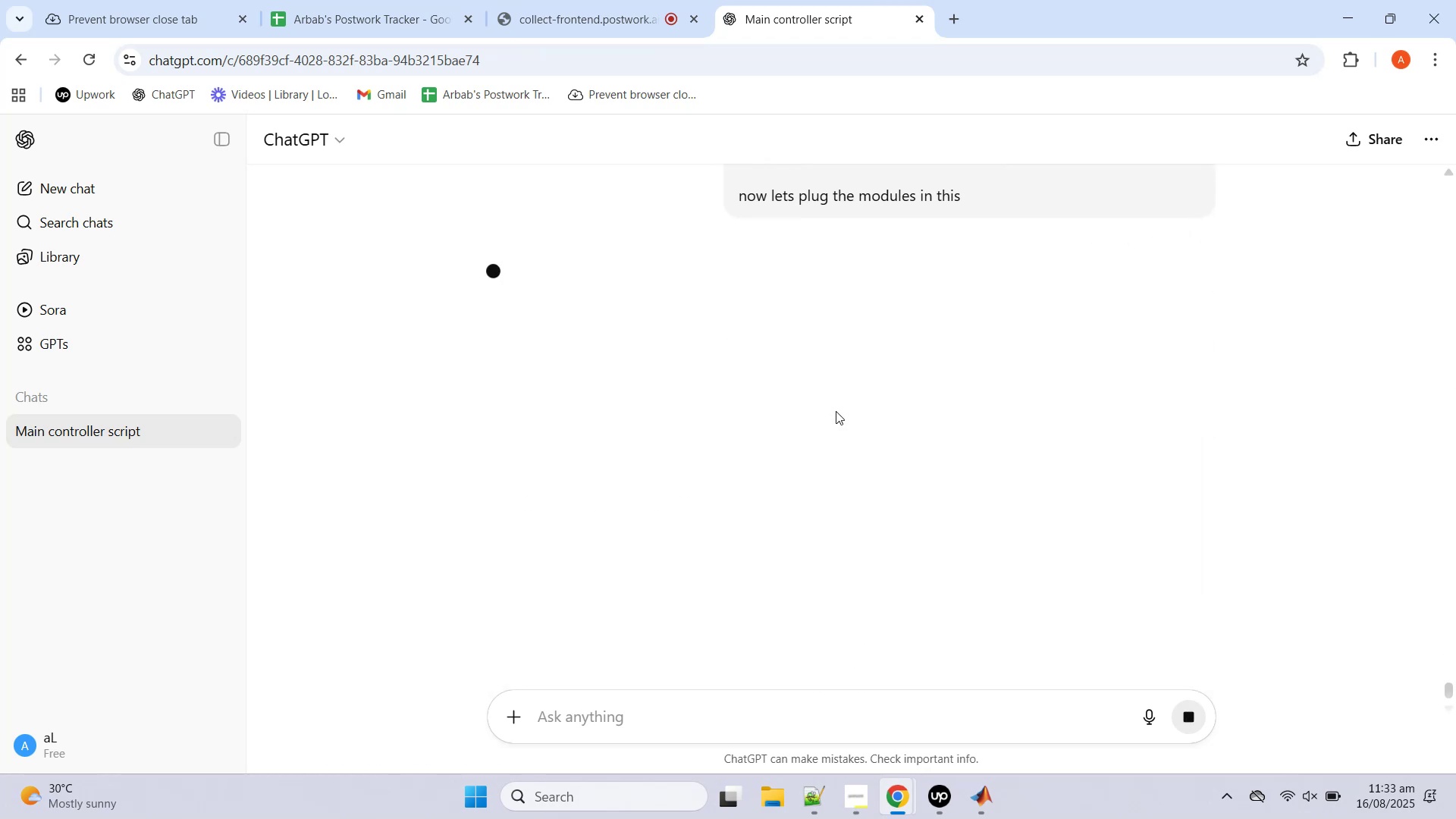 
scroll: coordinate [833, 408], scroll_direction: down, amount: 5.0
 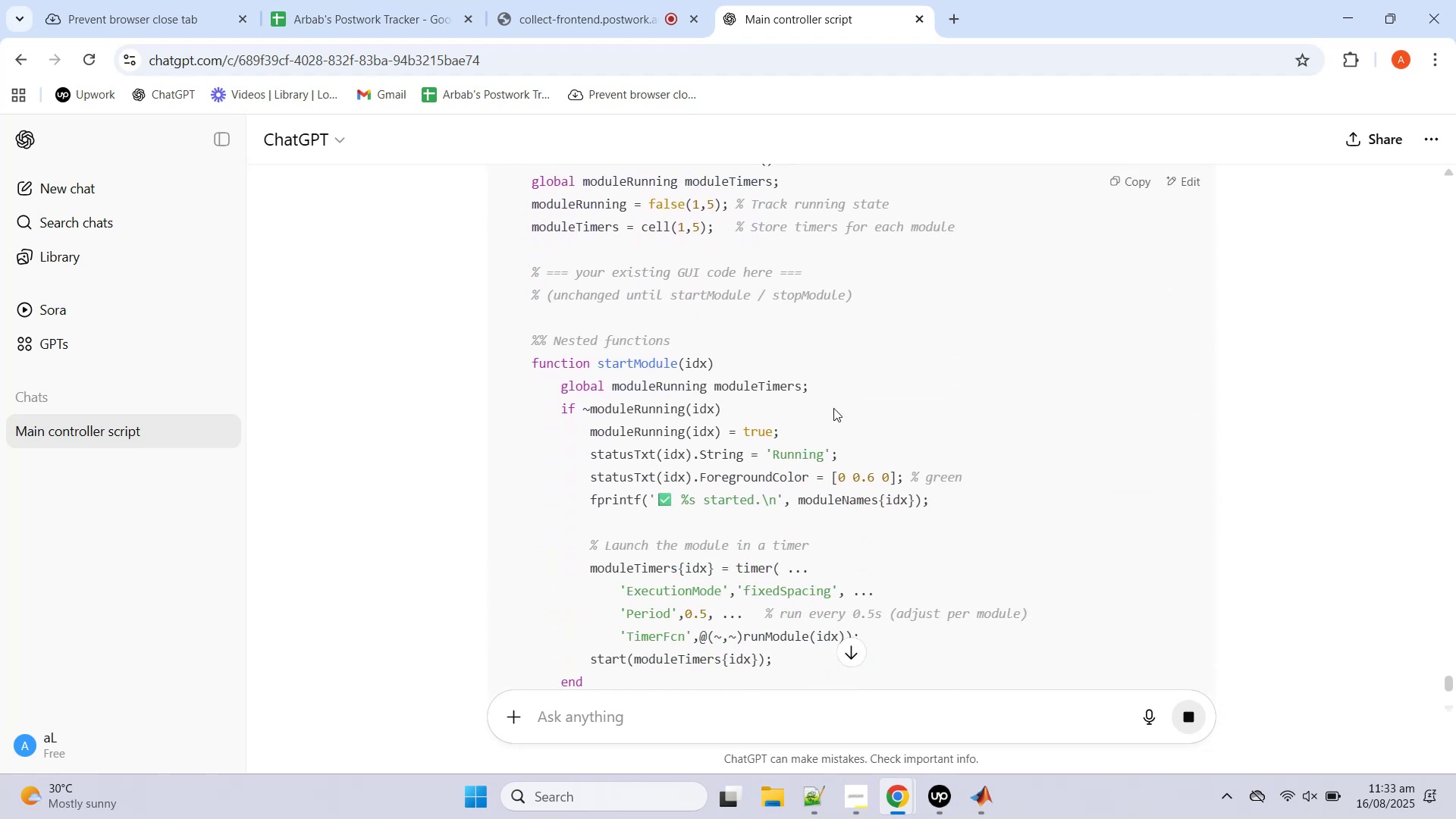 
scroll: coordinate [833, 408], scroll_direction: up, amount: 1.0
 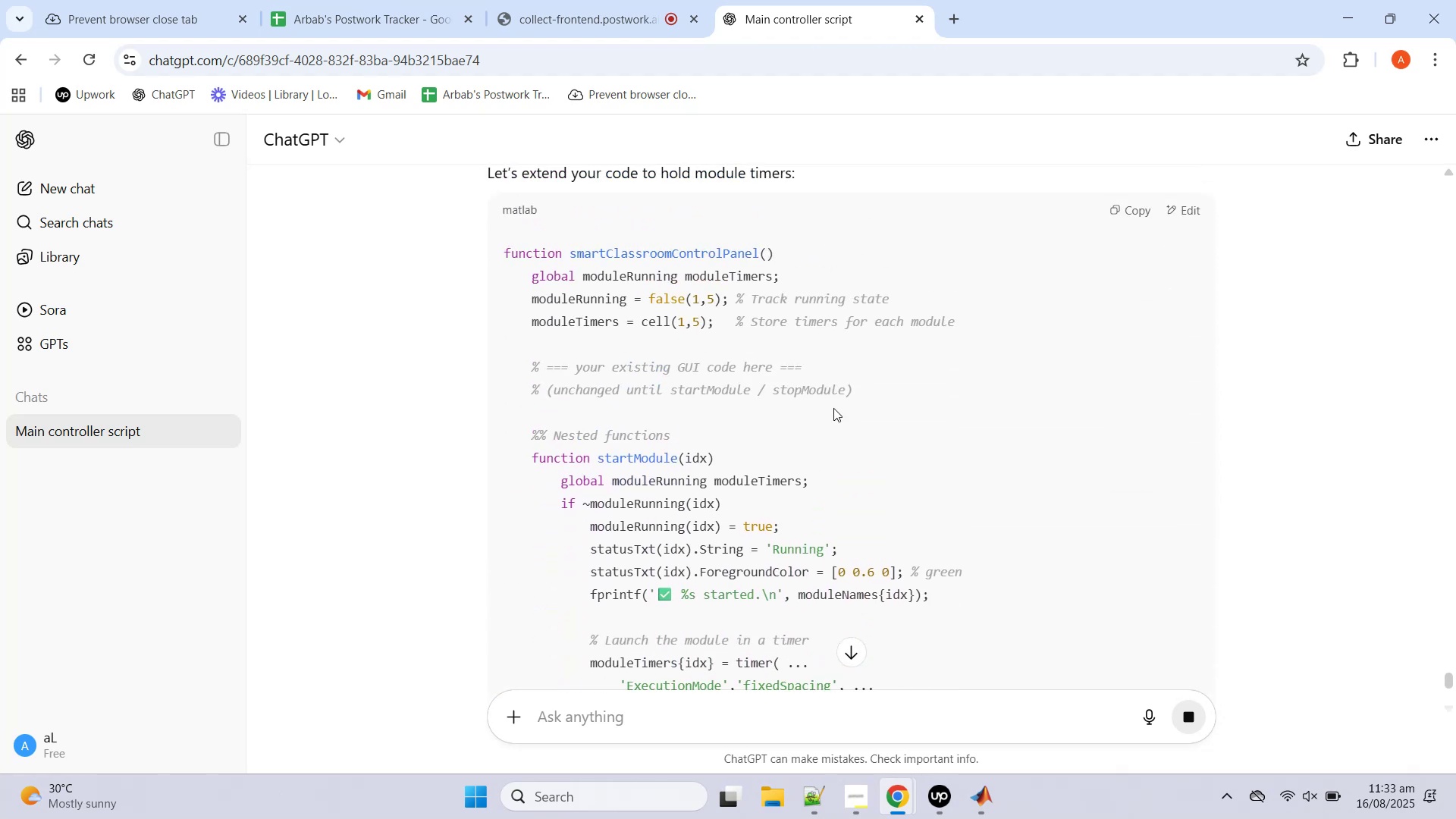 
scroll: coordinate [833, 408], scroll_direction: down, amount: 5.0
 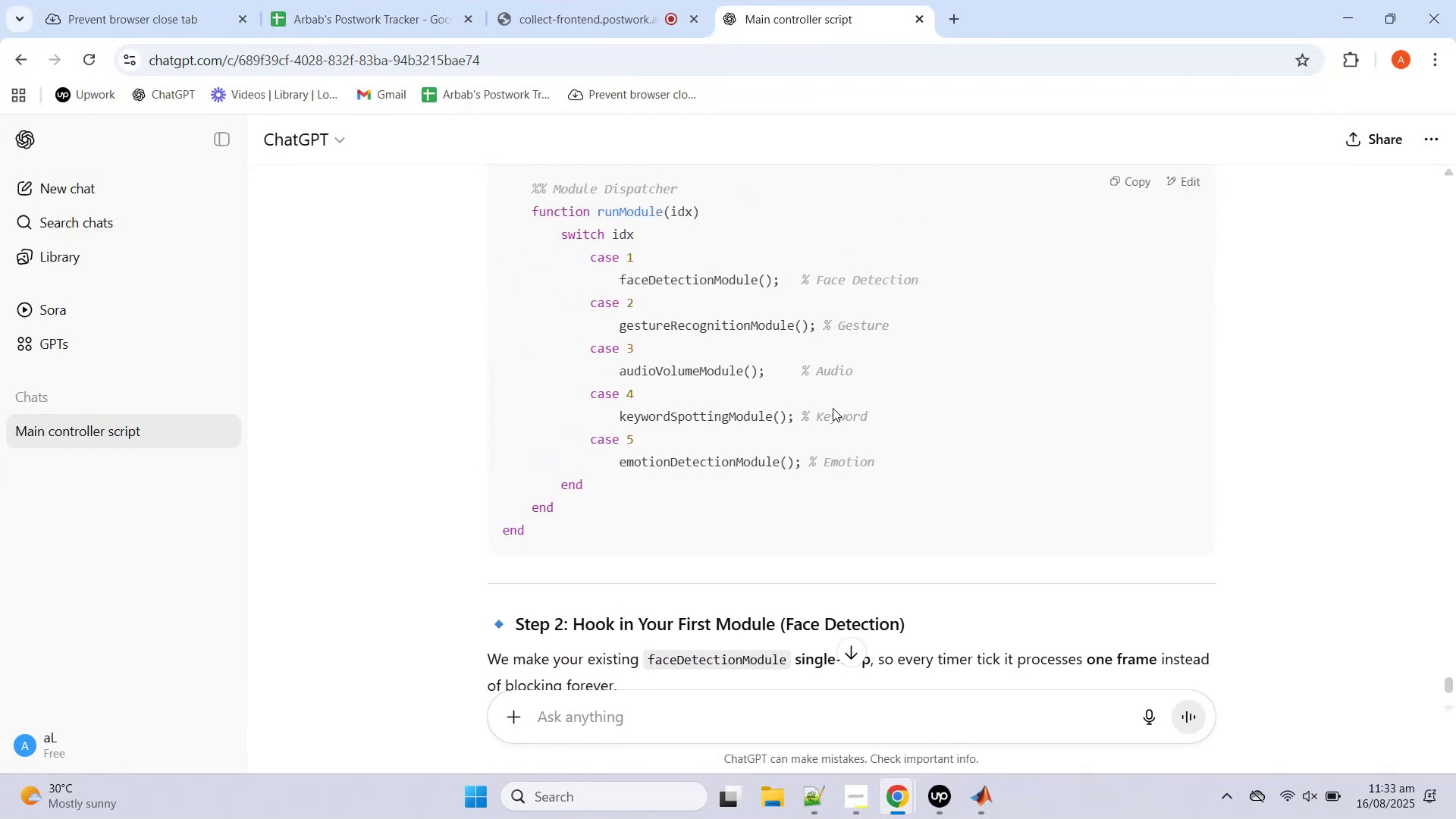 
scroll: coordinate [833, 406], scroll_direction: up, amount: 13.0
 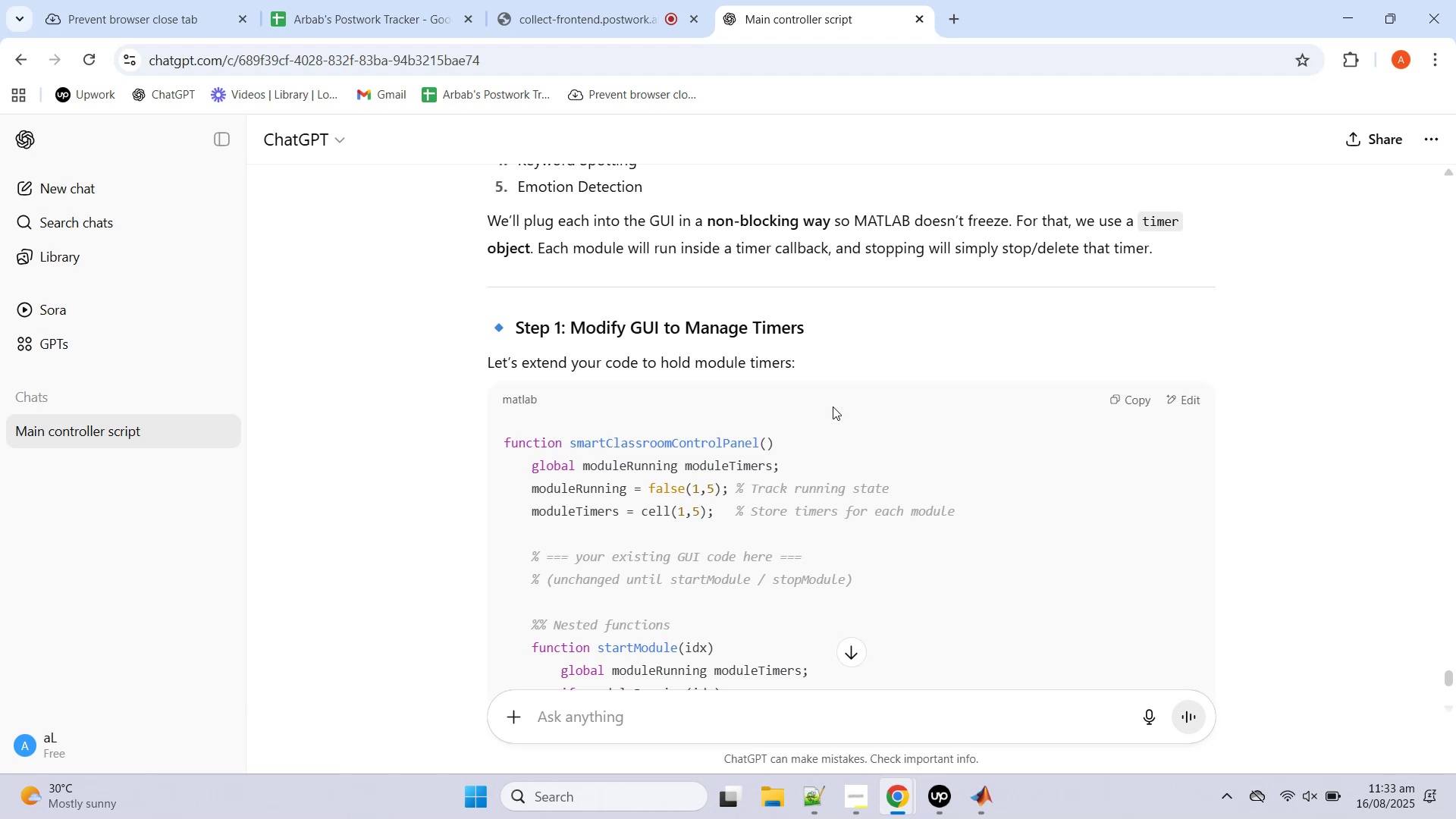 
wait(7.37)
 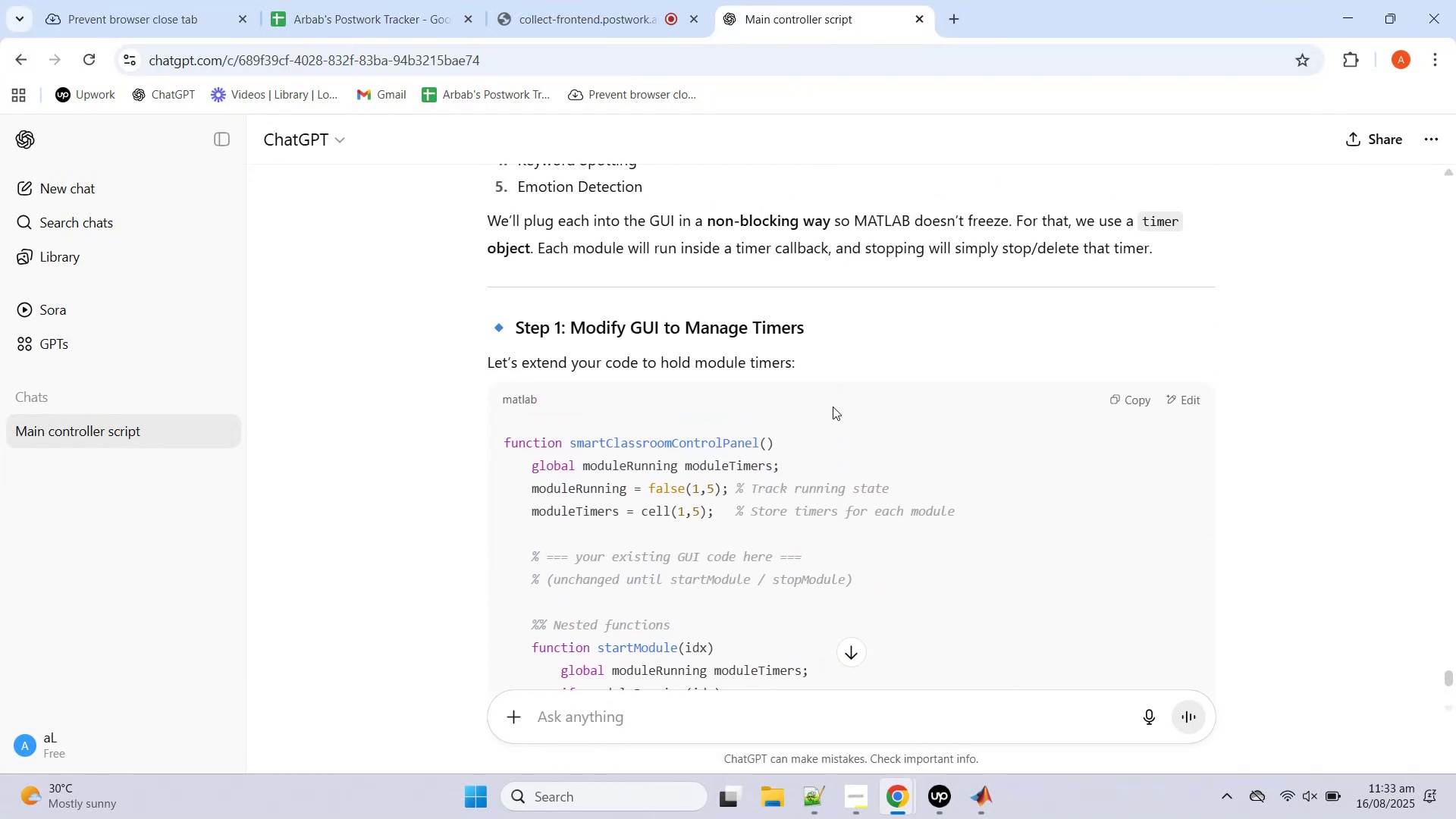 
left_click([1124, 403])
 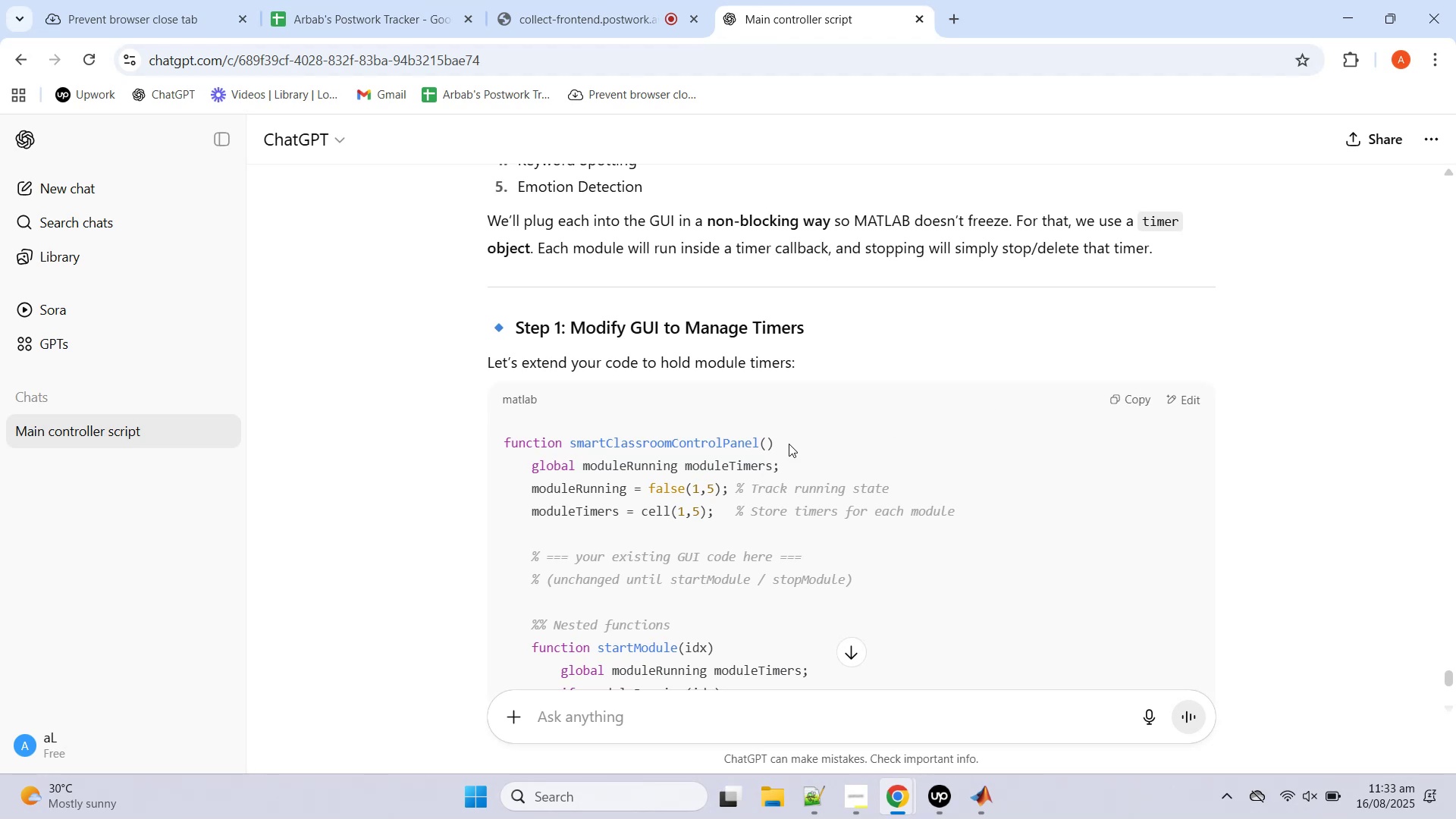 
wait(6.77)
 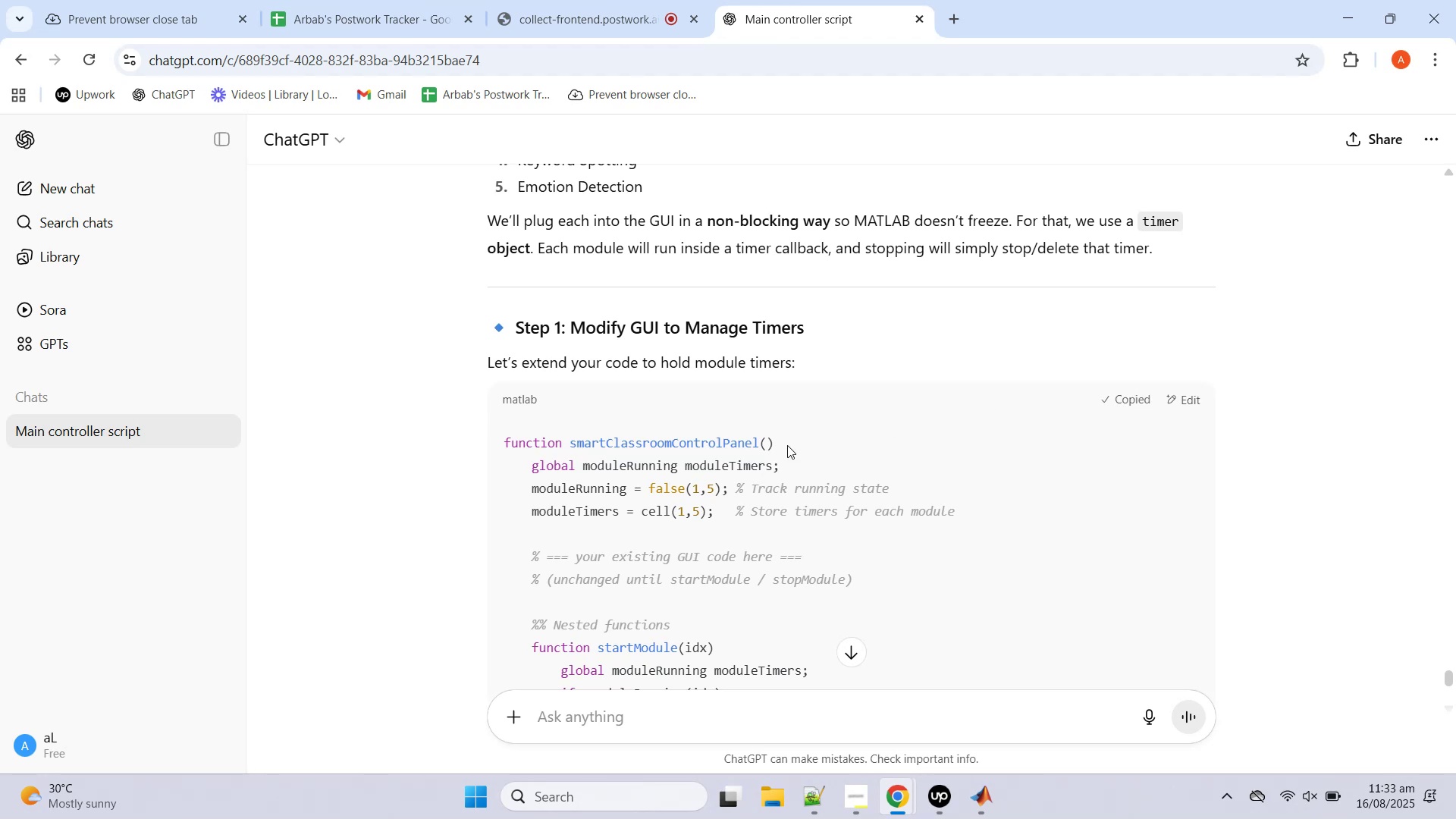 
scroll: coordinate [817, 424], scroll_direction: down, amount: 14.0
 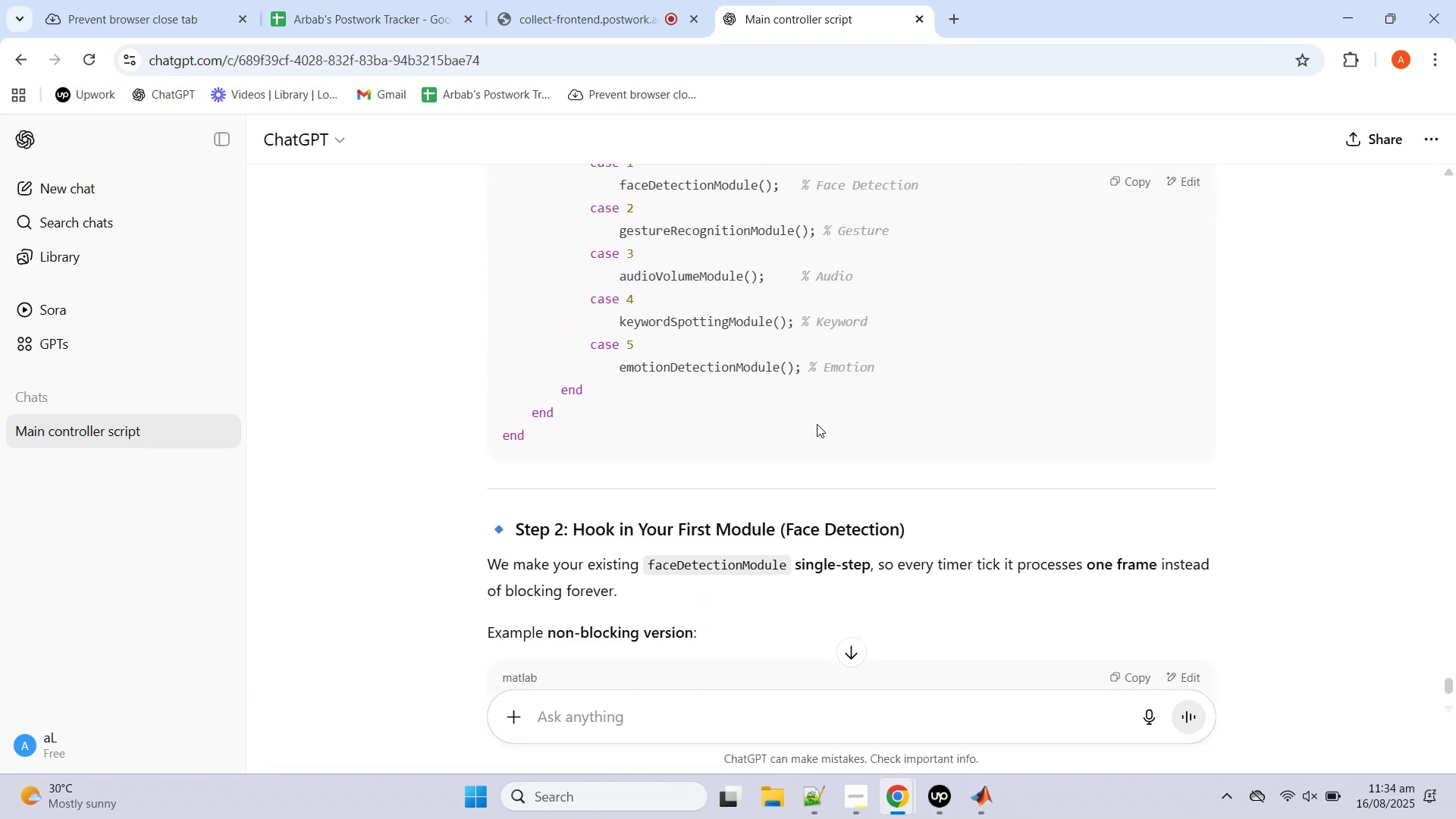 
scroll: coordinate [818, 422], scroll_direction: up, amount: 11.0
 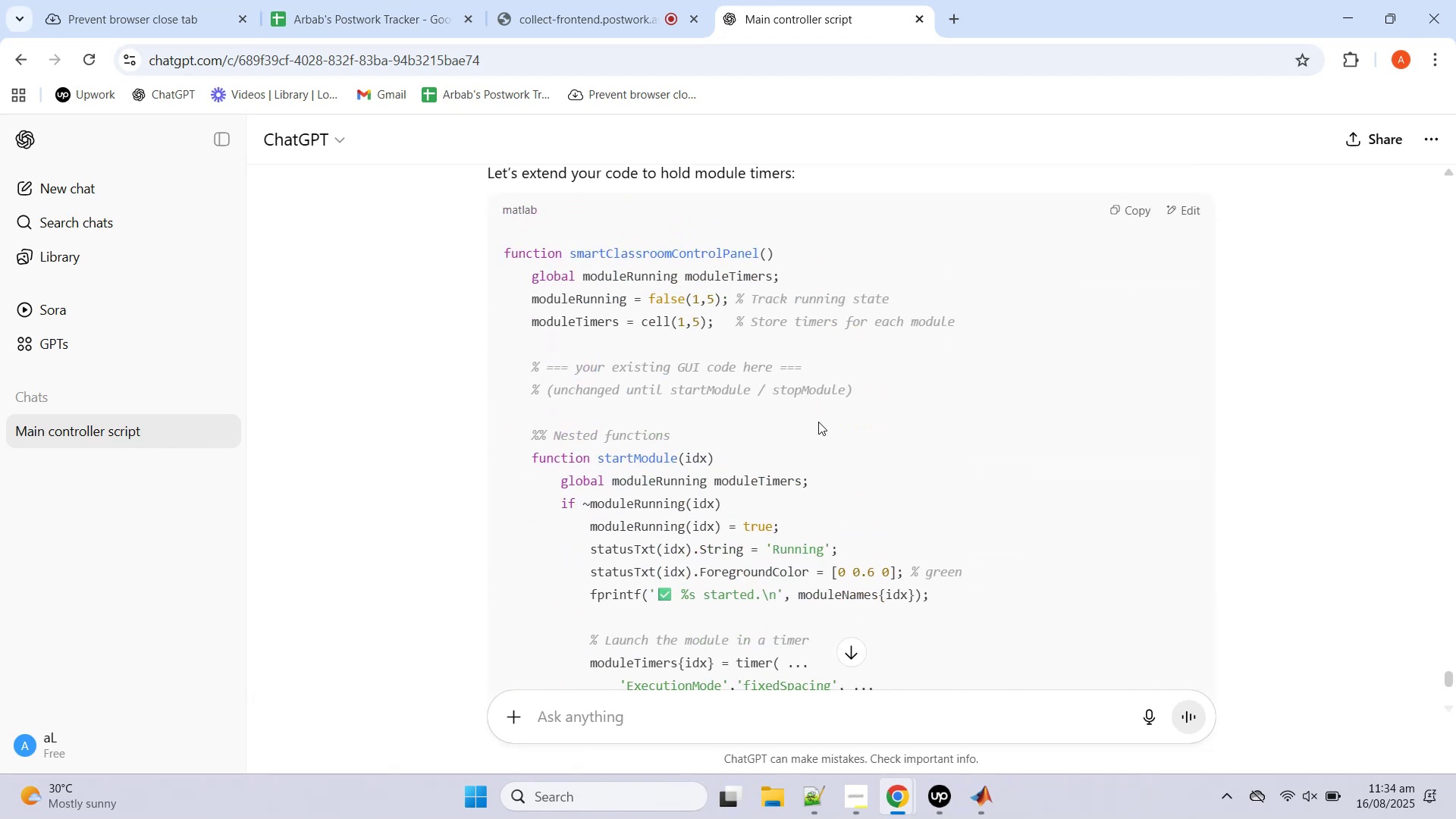 
wait(10.08)
 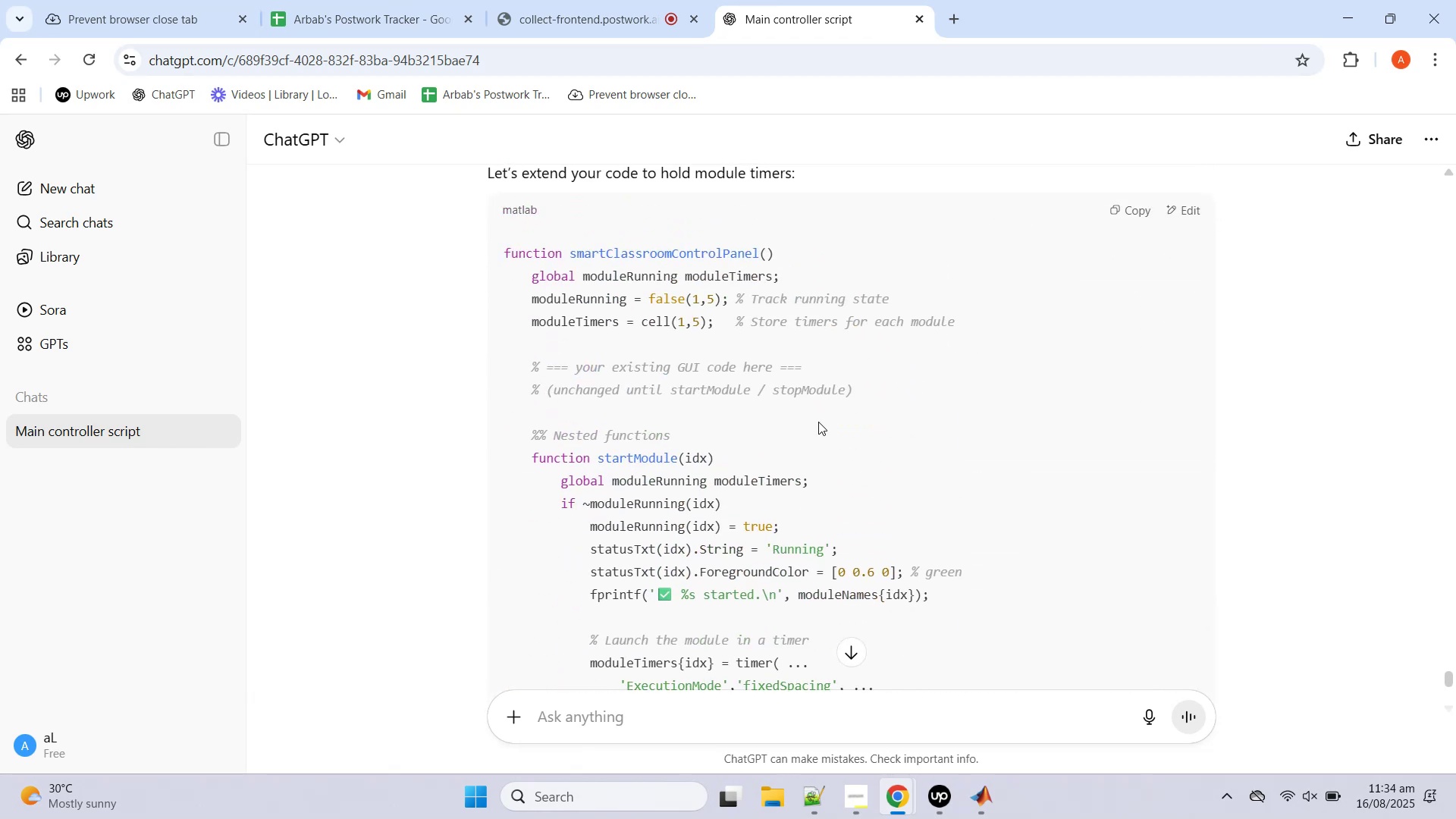 
scroll: coordinate [722, 482], scroll_direction: down, amount: 19.0
 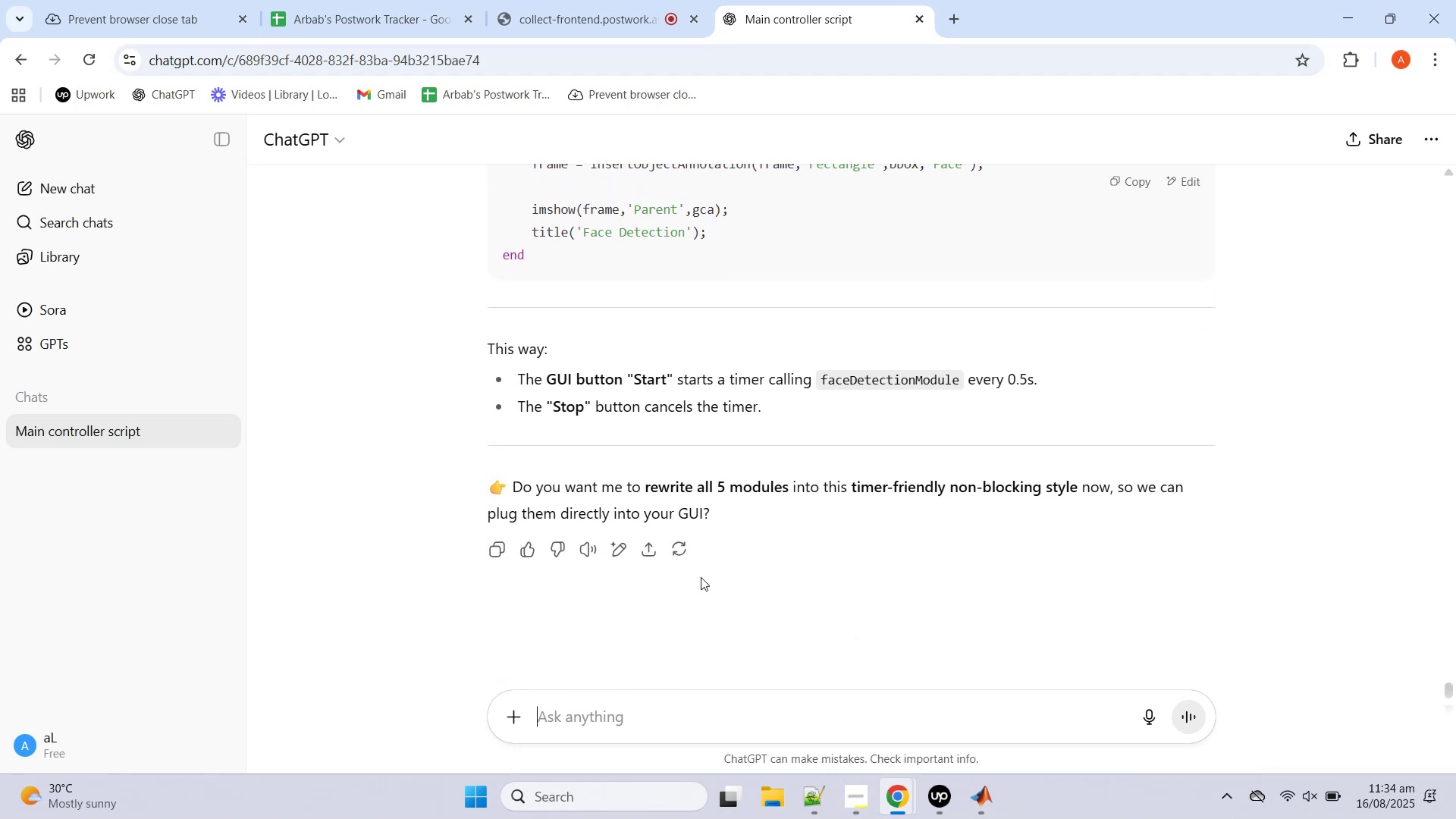 
type(give me complete scripts)
 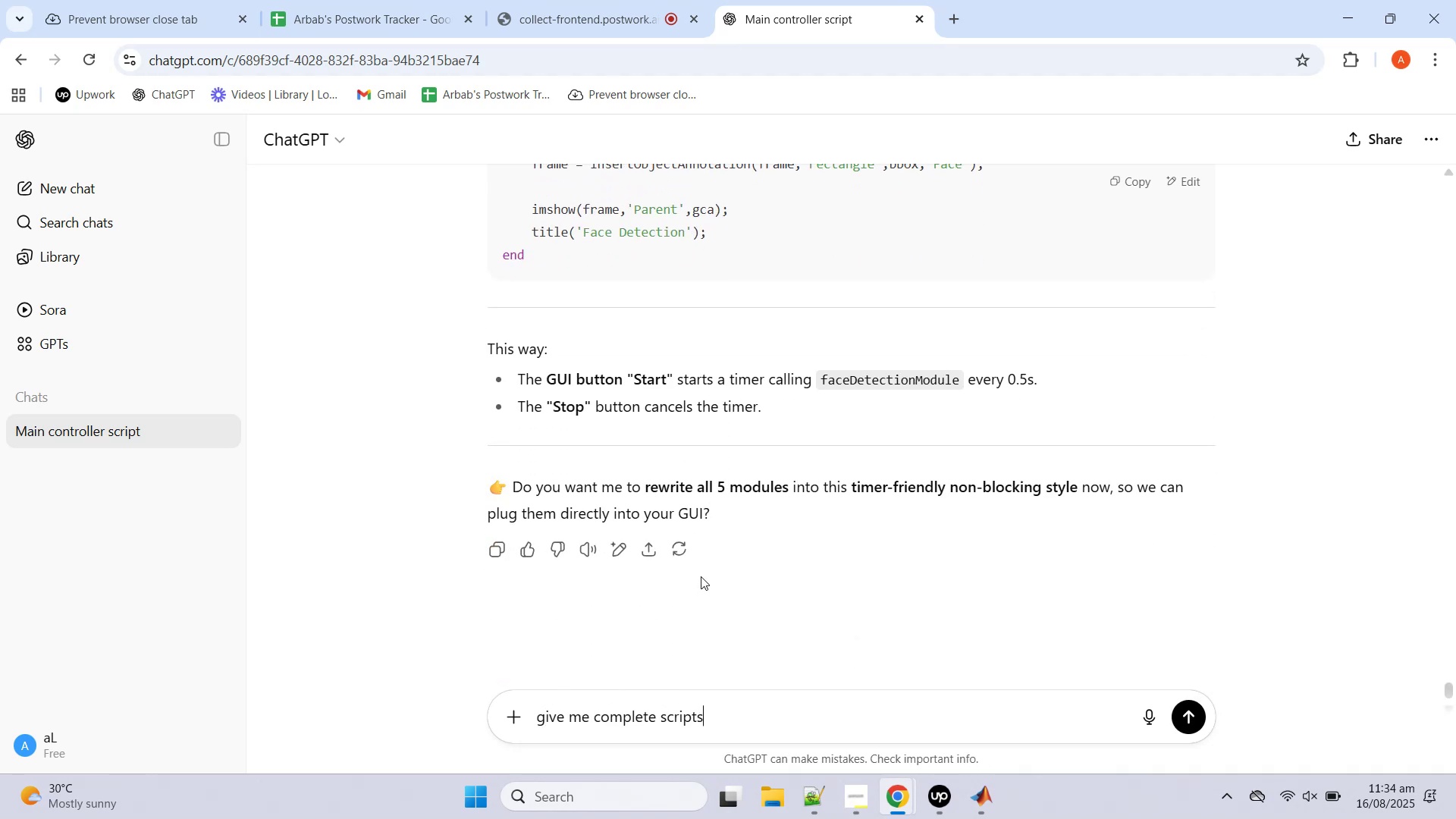 
key(Enter)
 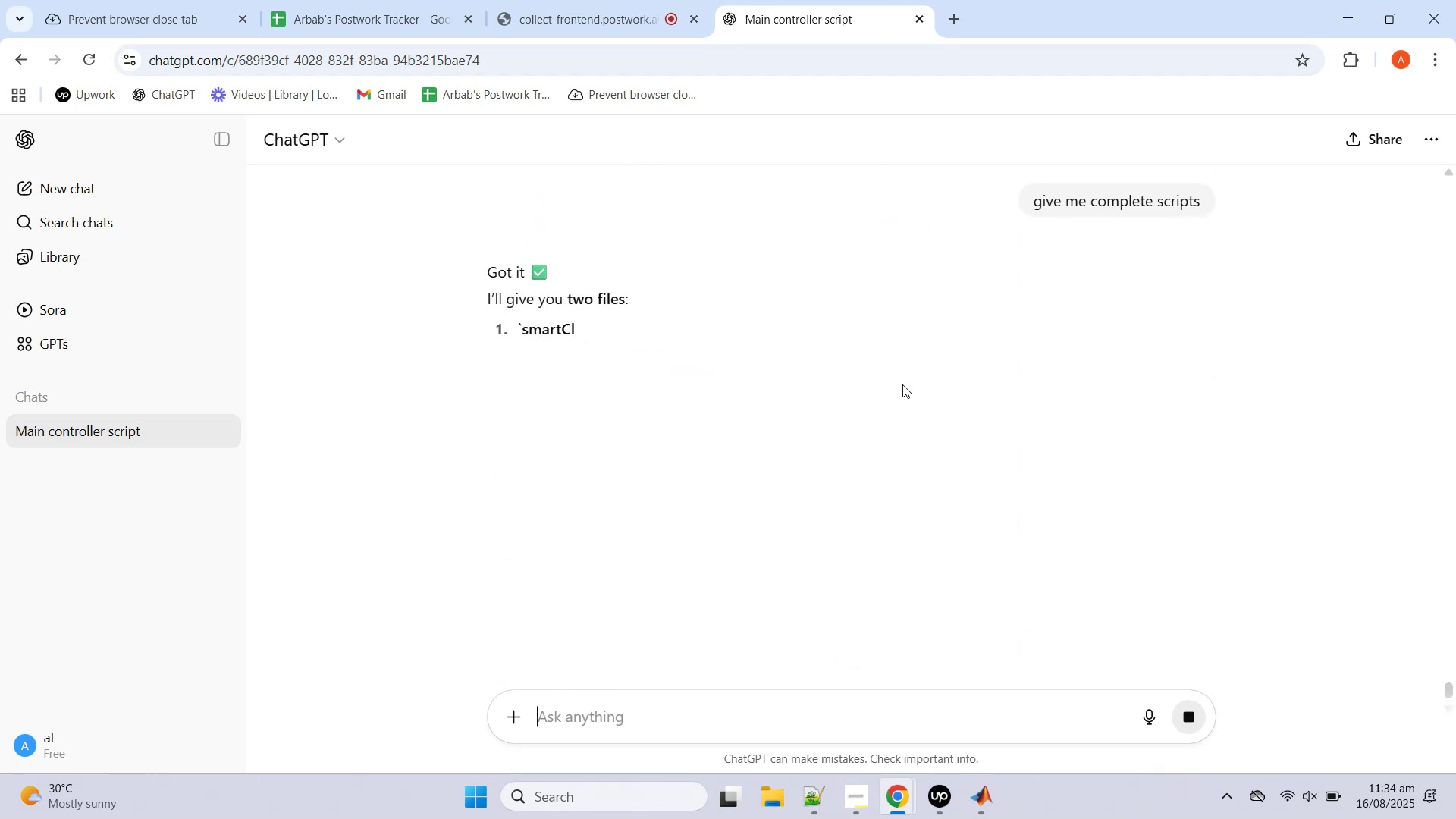 
mouse_move([639, 442])
 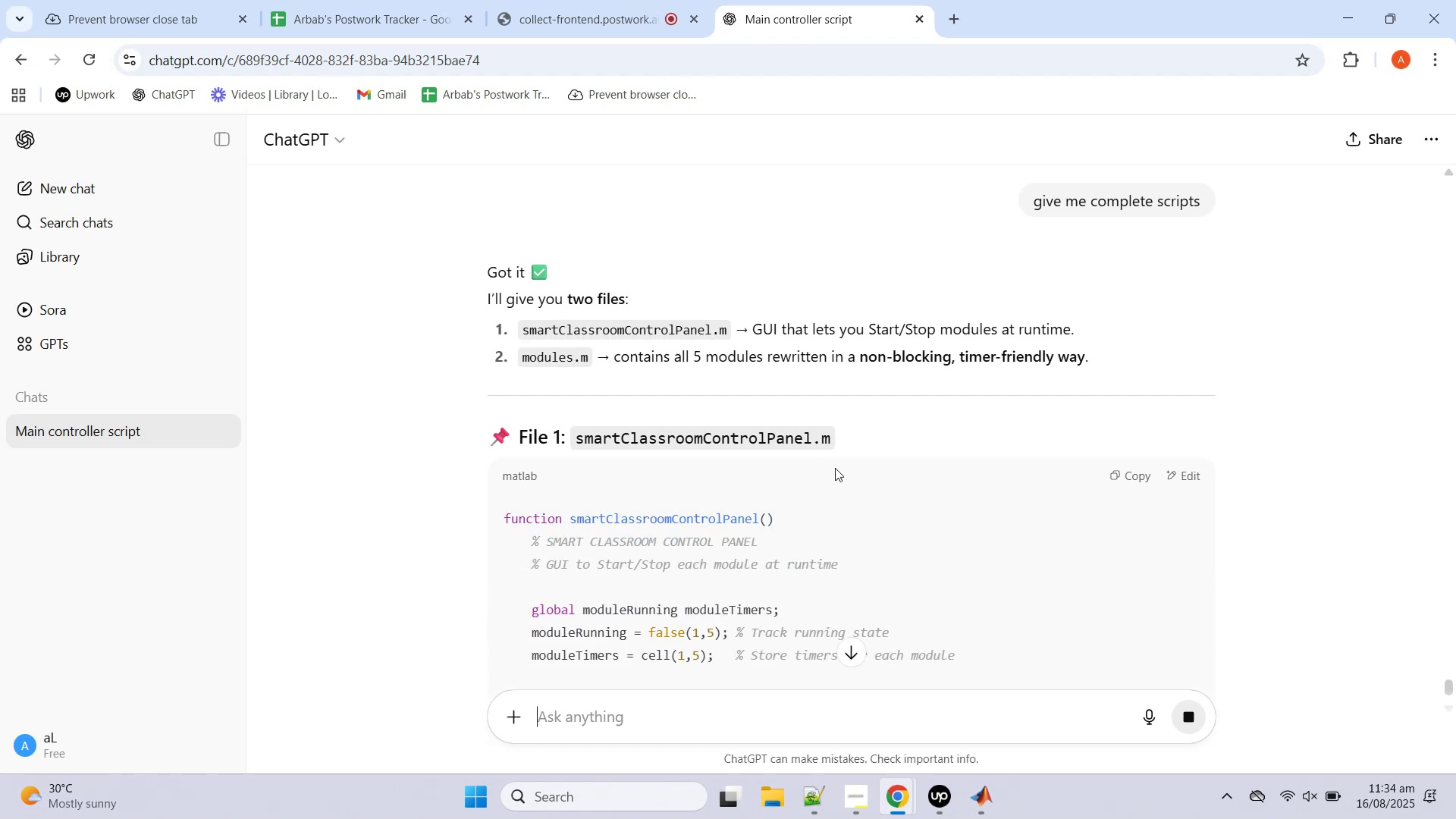 
scroll: coordinate [836, 467], scroll_direction: down, amount: 14.0
 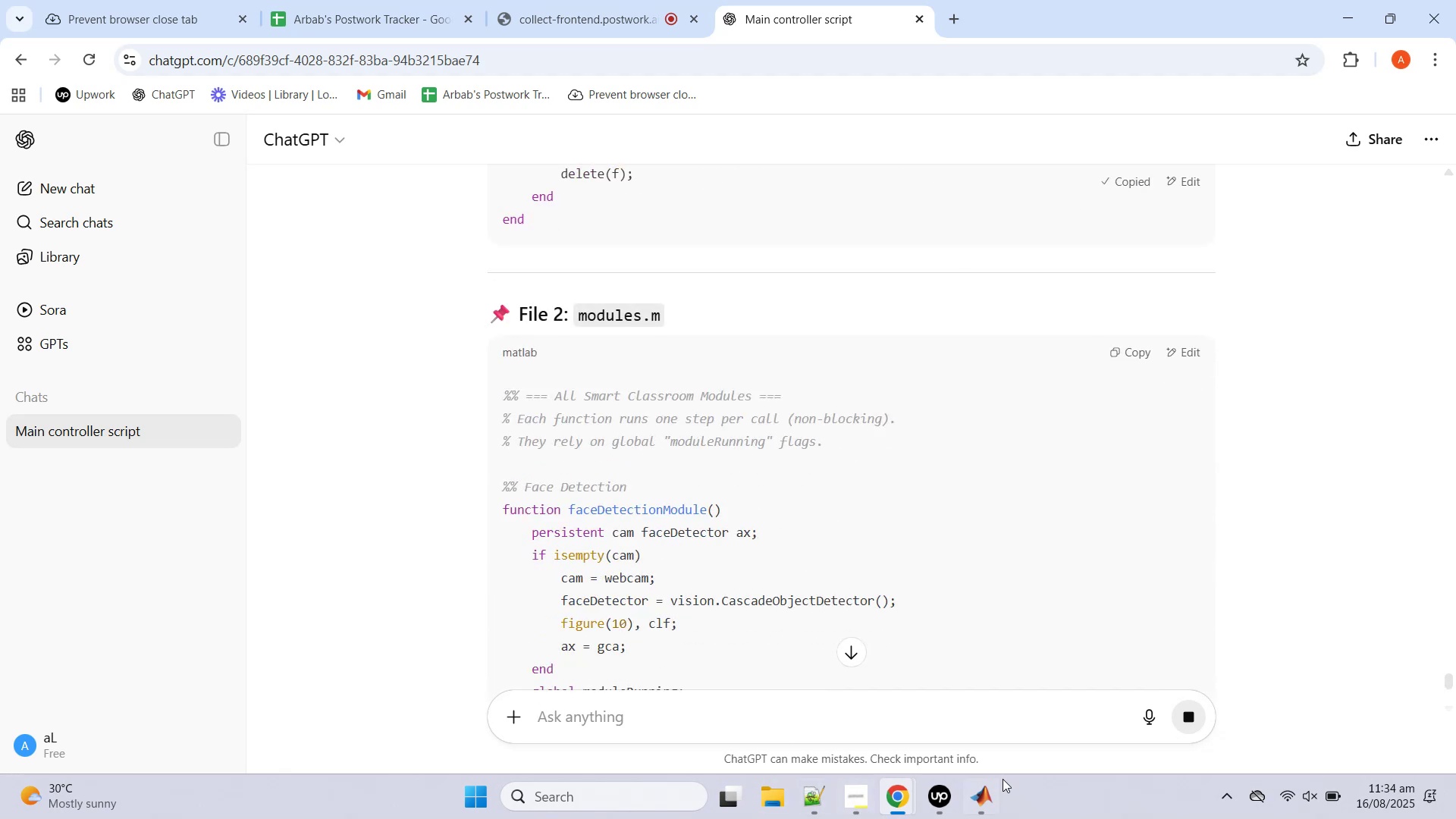 
left_click([984, 799])
 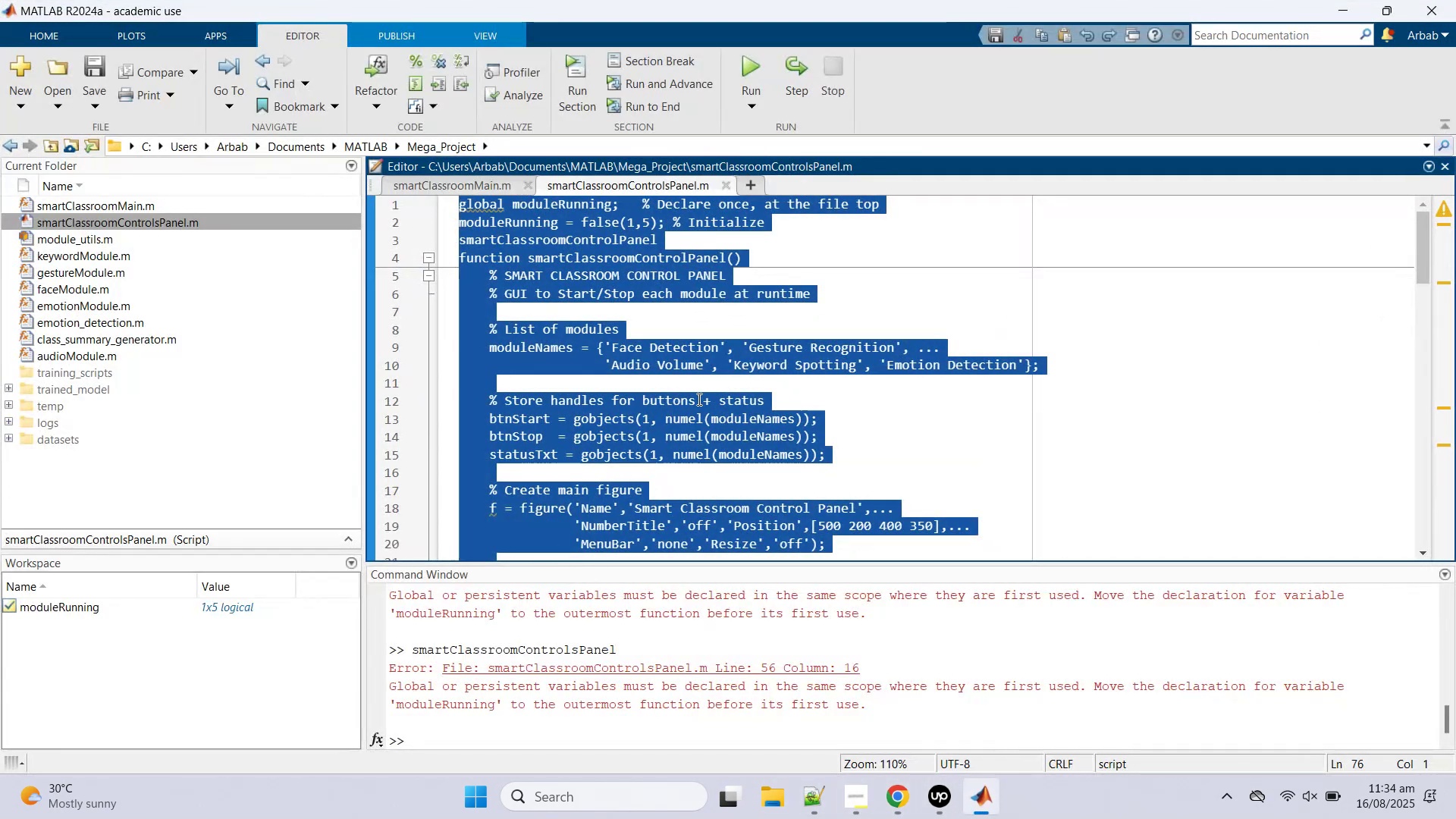 
key(Control+A)
 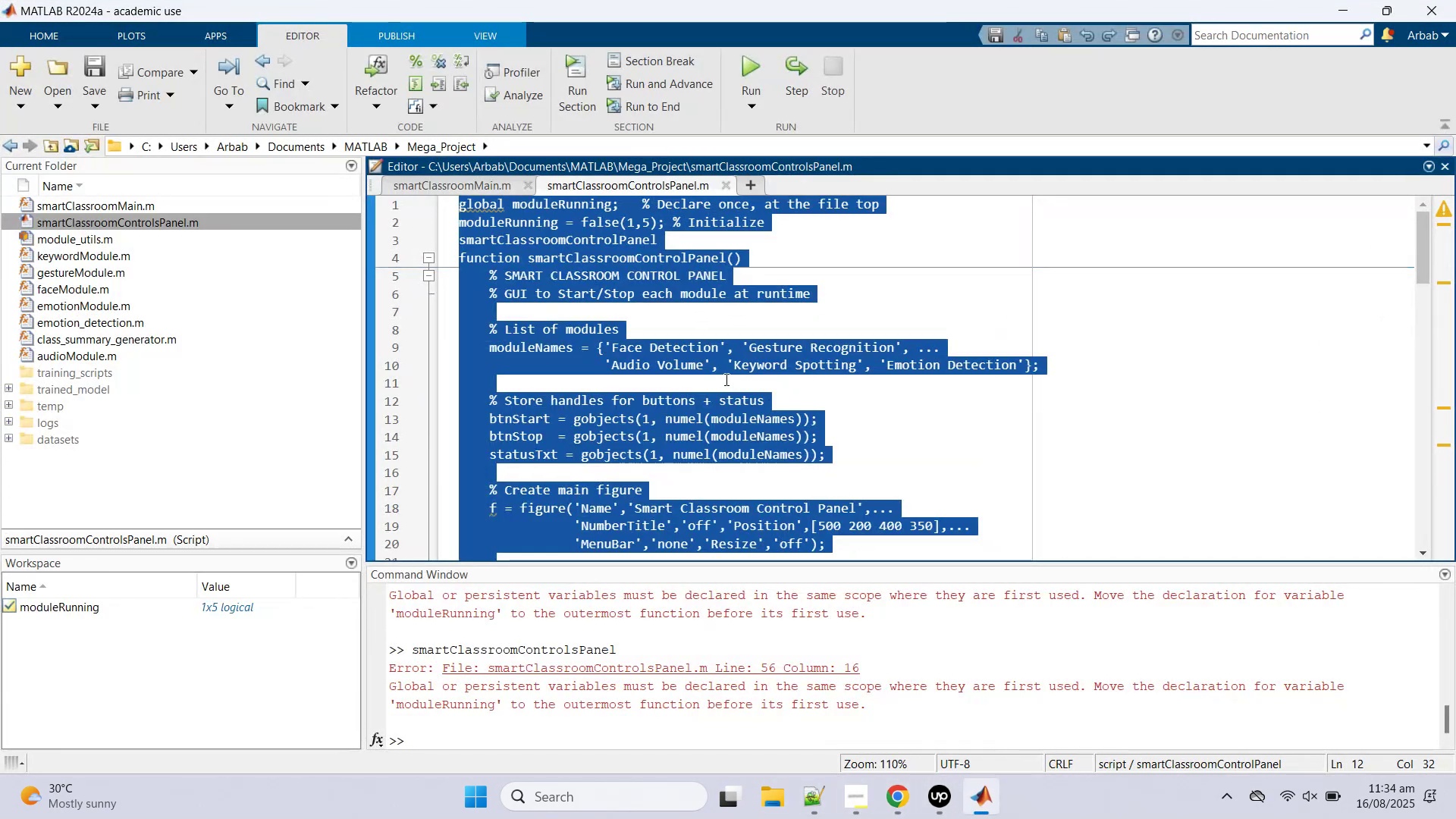 
key(Control+V)
 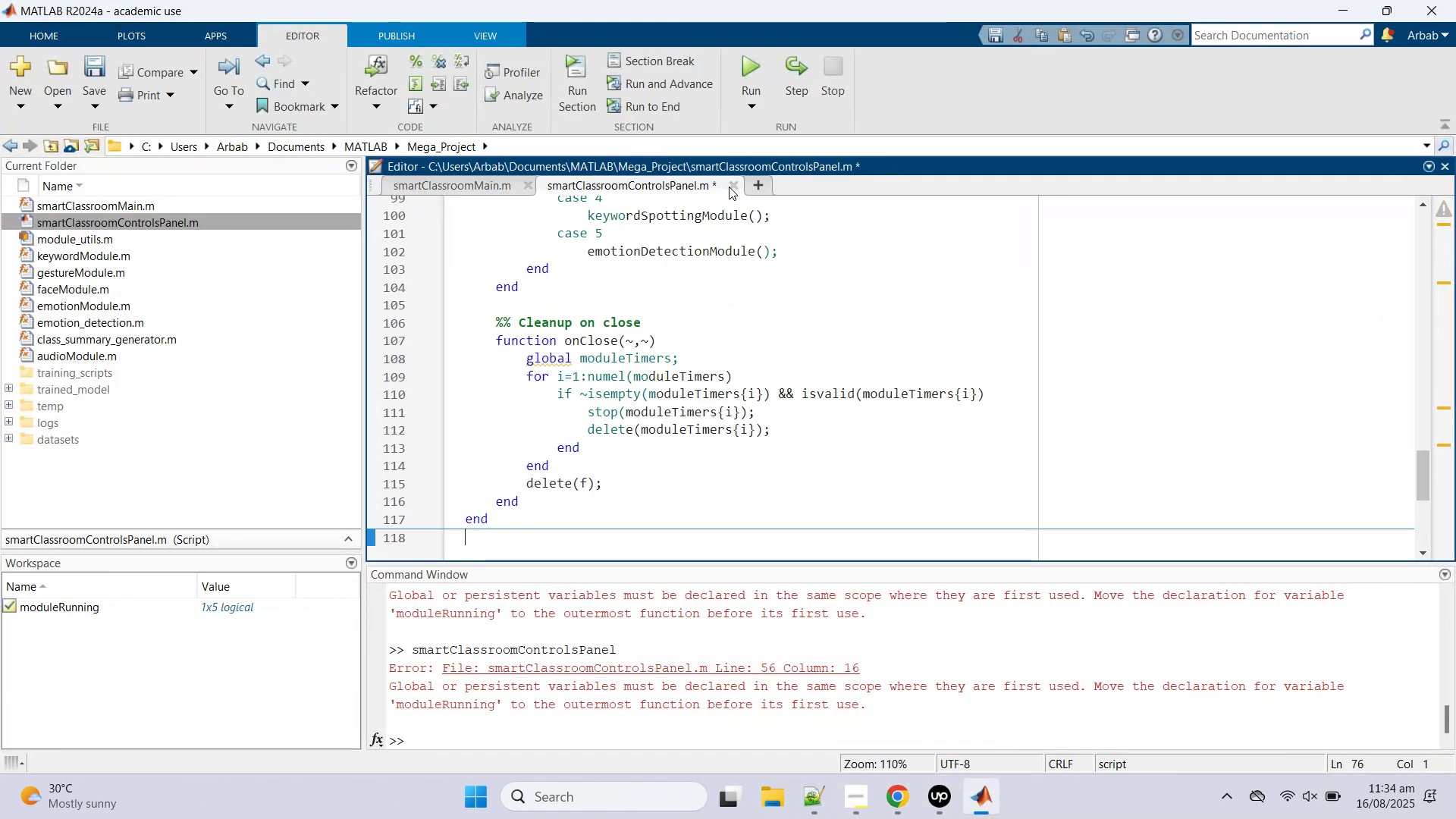 
key(Control+S)
 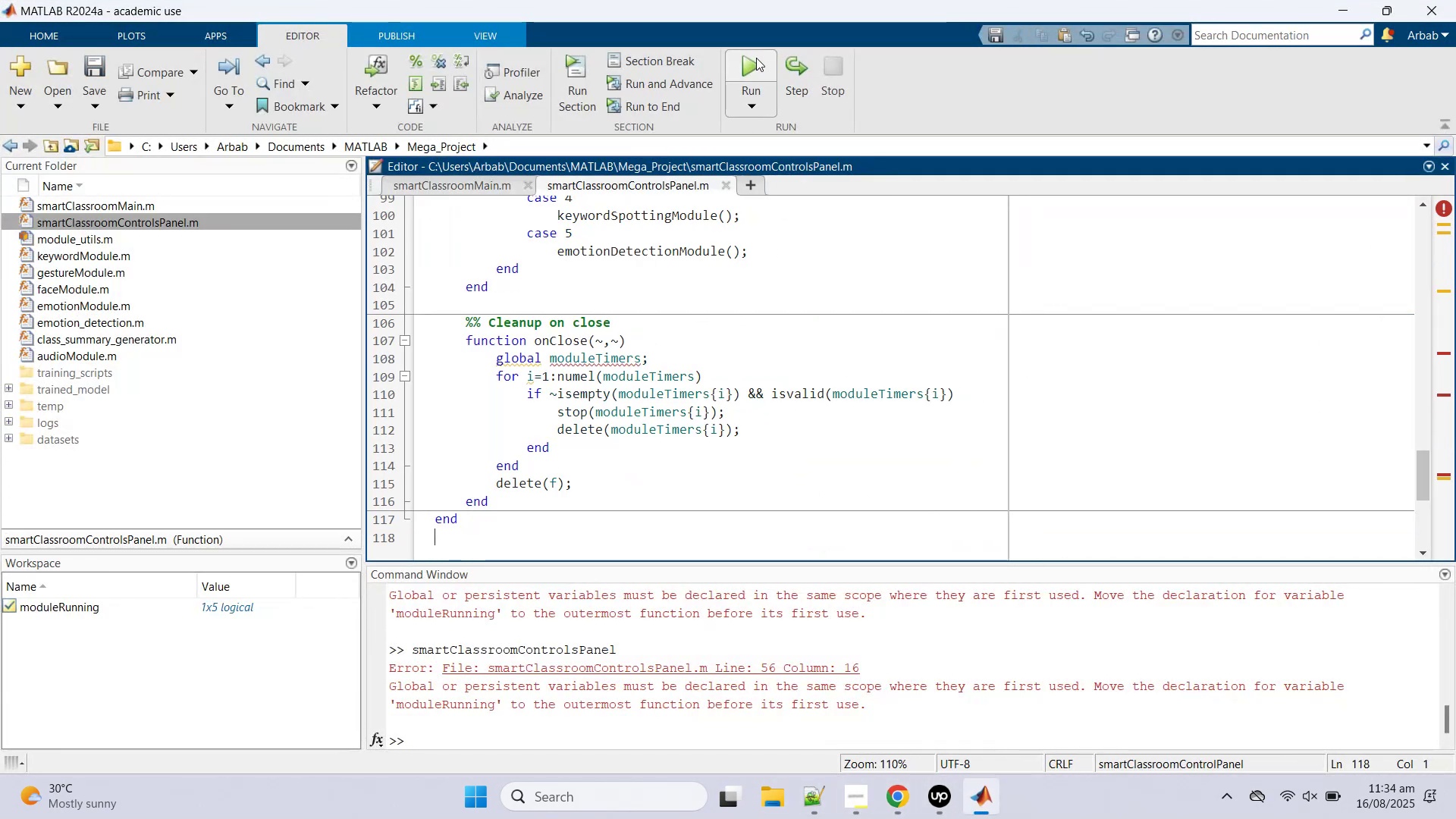 
left_click([756, 58])
 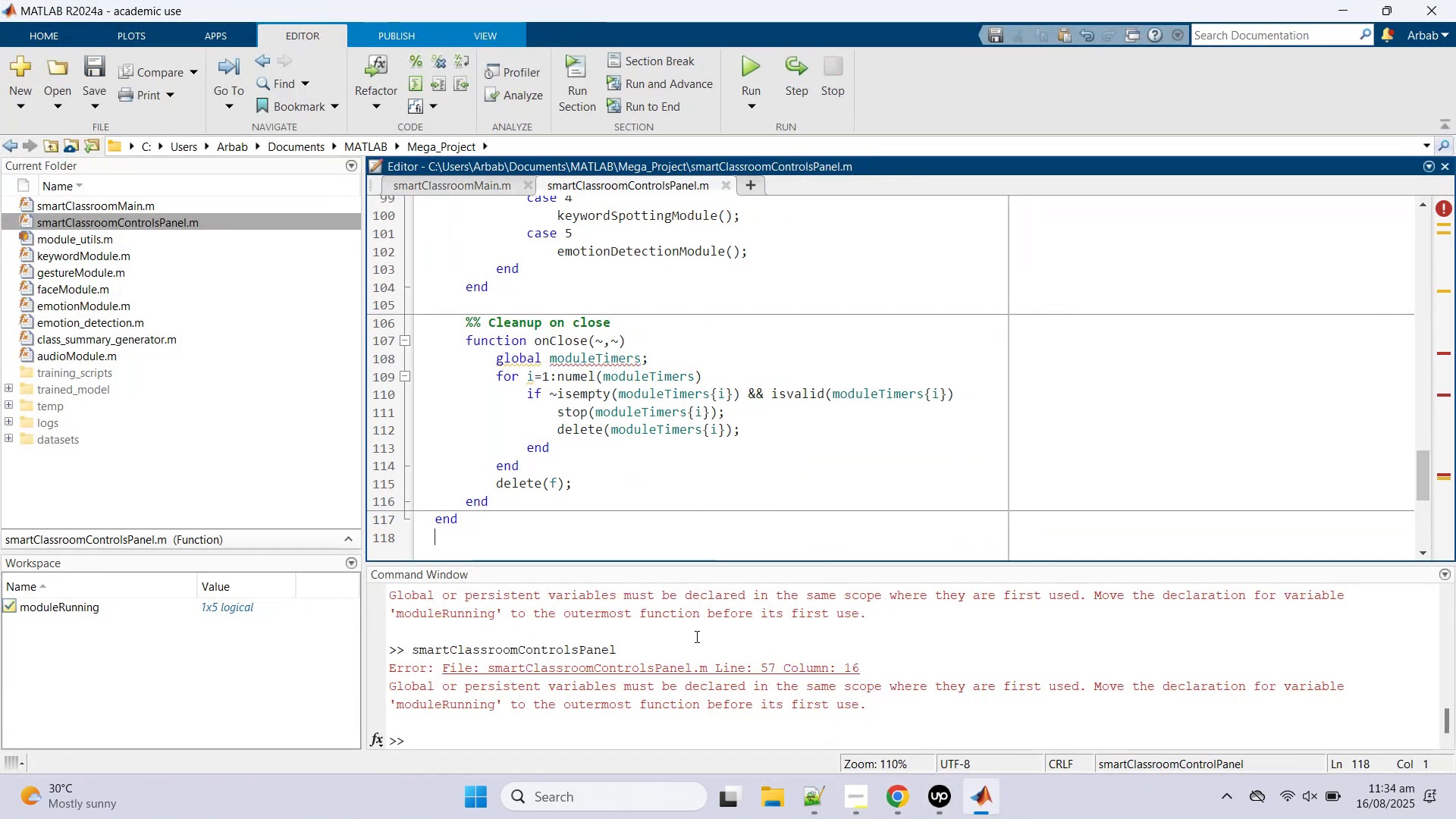 
scroll: coordinate [720, 417], scroll_direction: up, amount: 30.0
 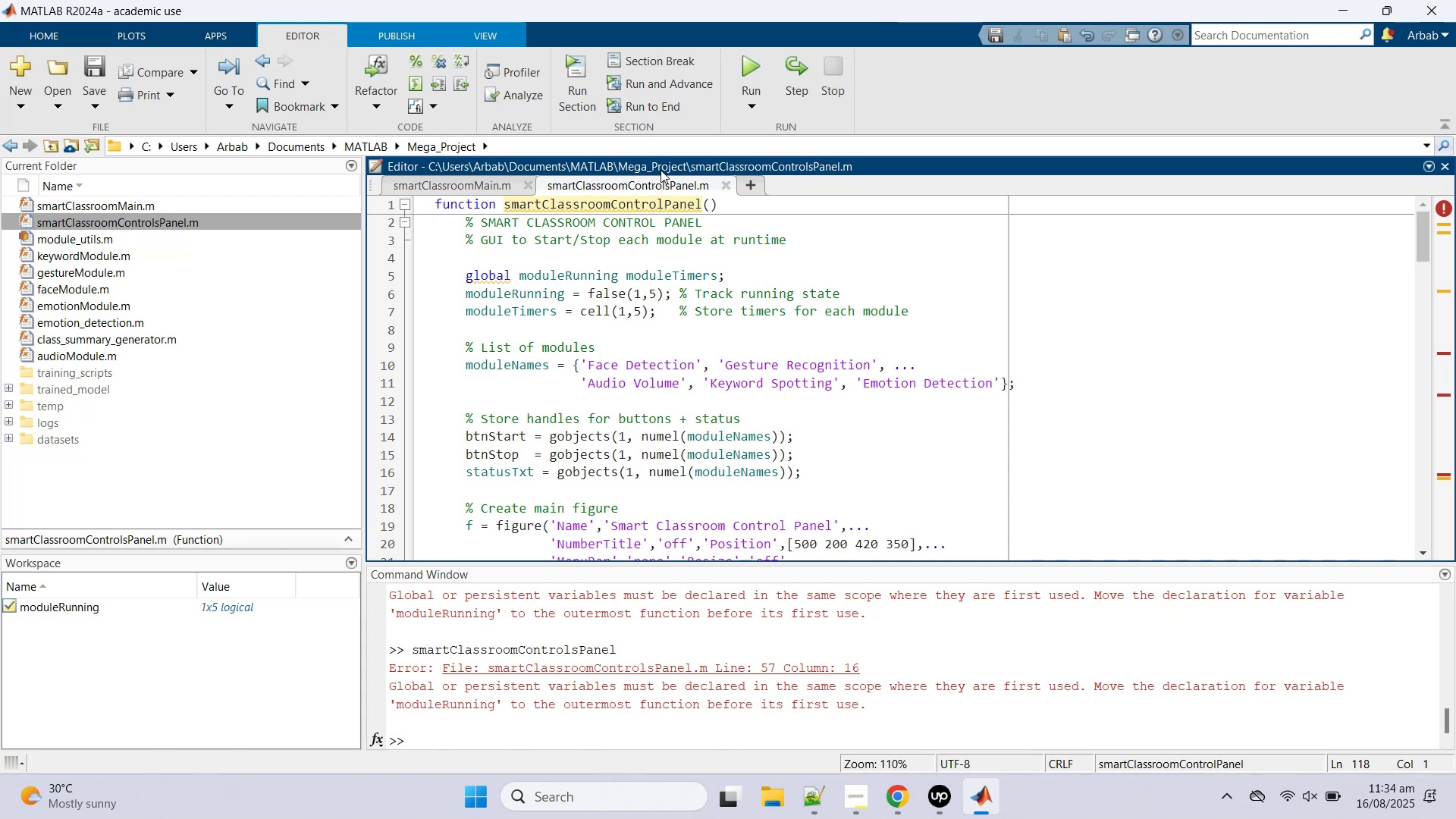 
double_click([653, 201])
 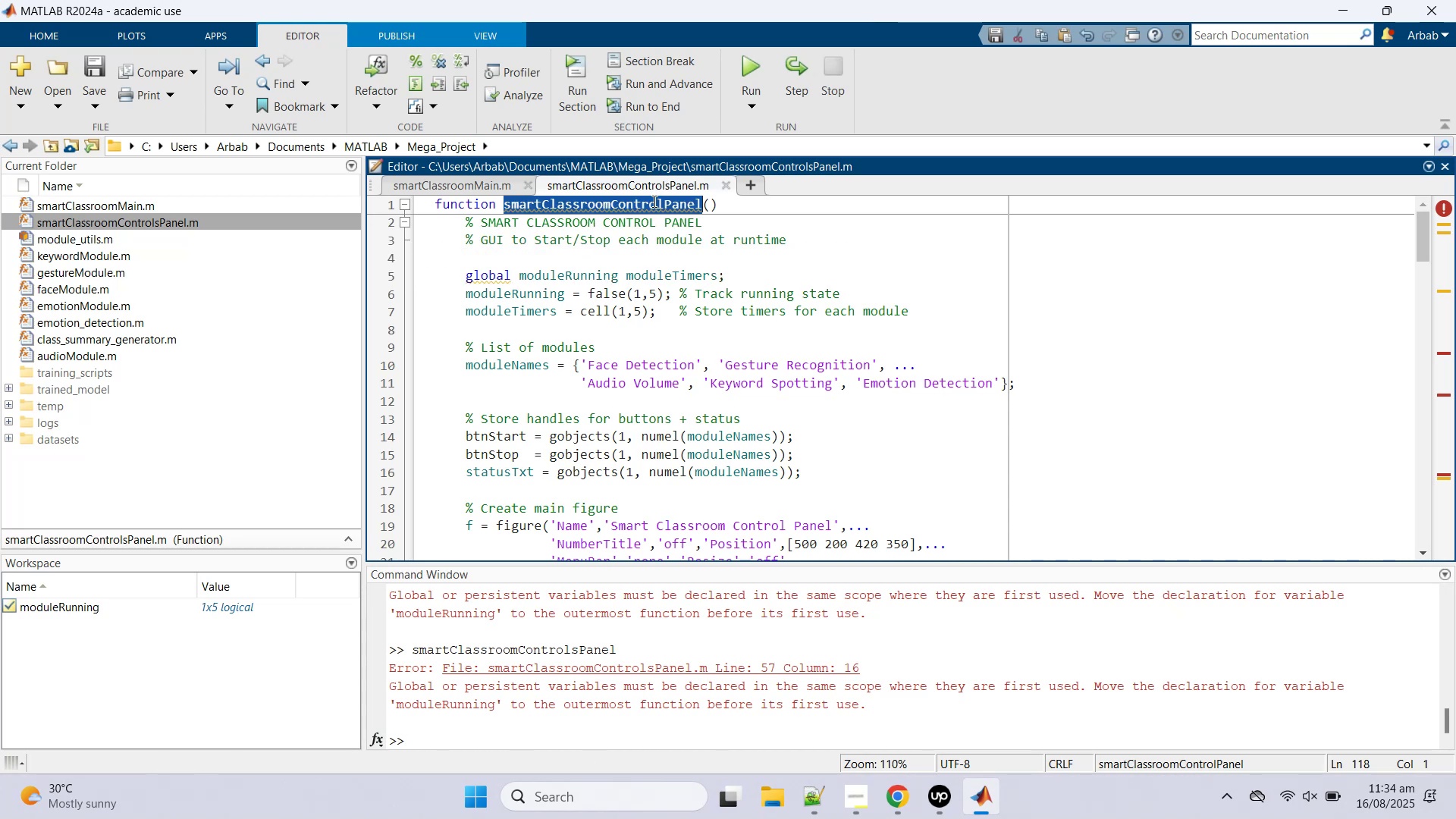 
key(Control+C)
 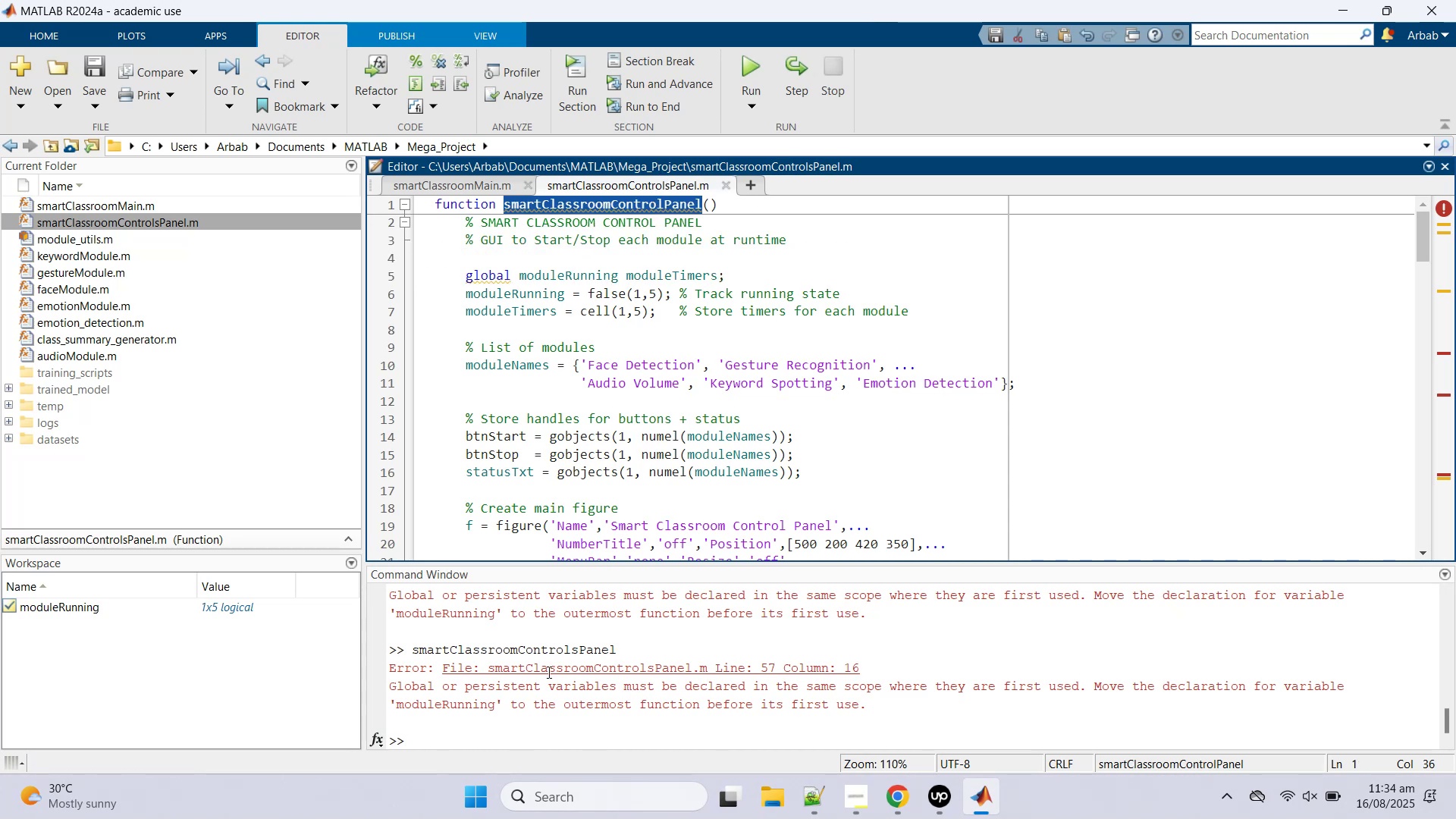 
left_click([602, 739])
 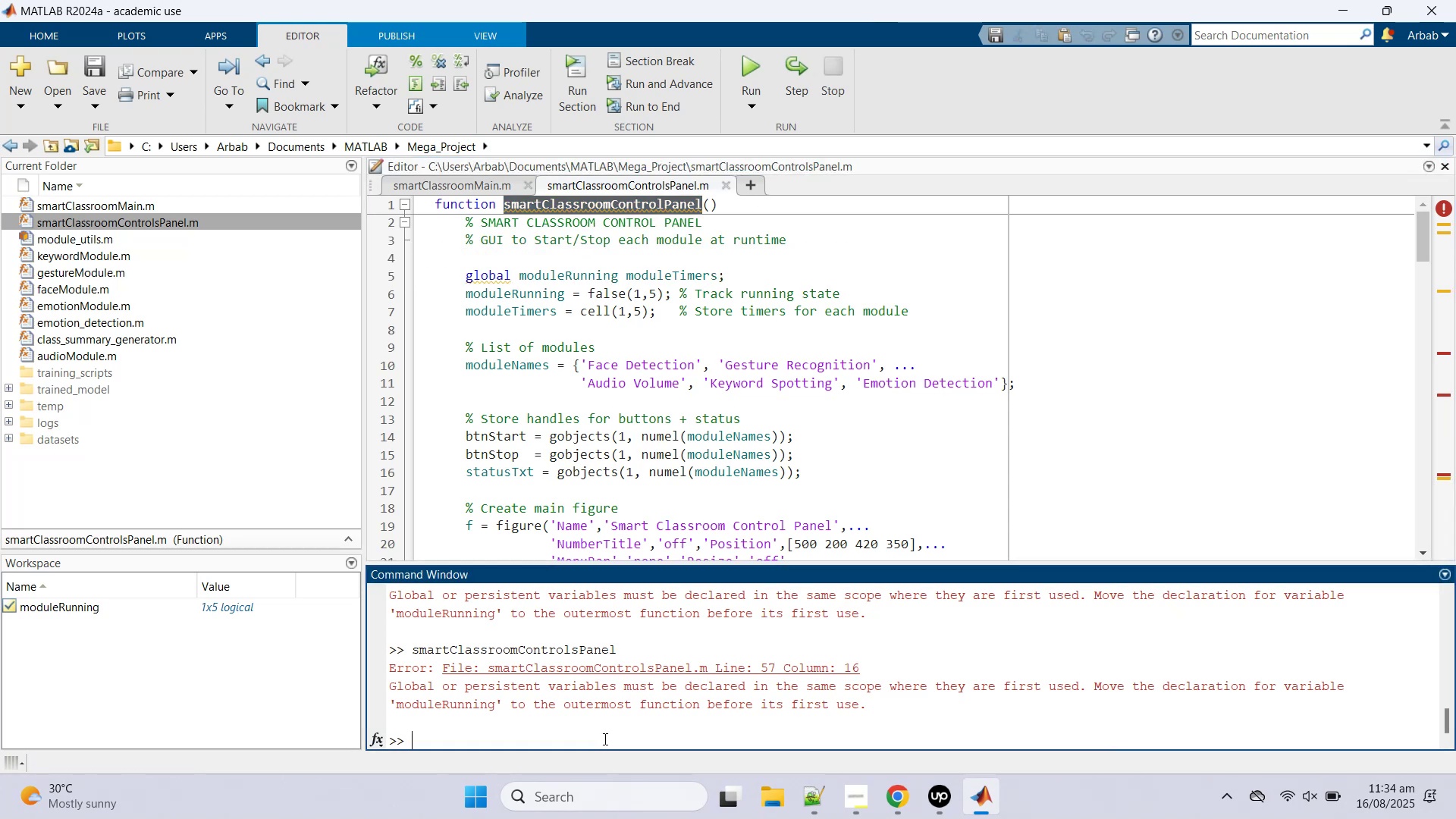 
key(Control+V)
 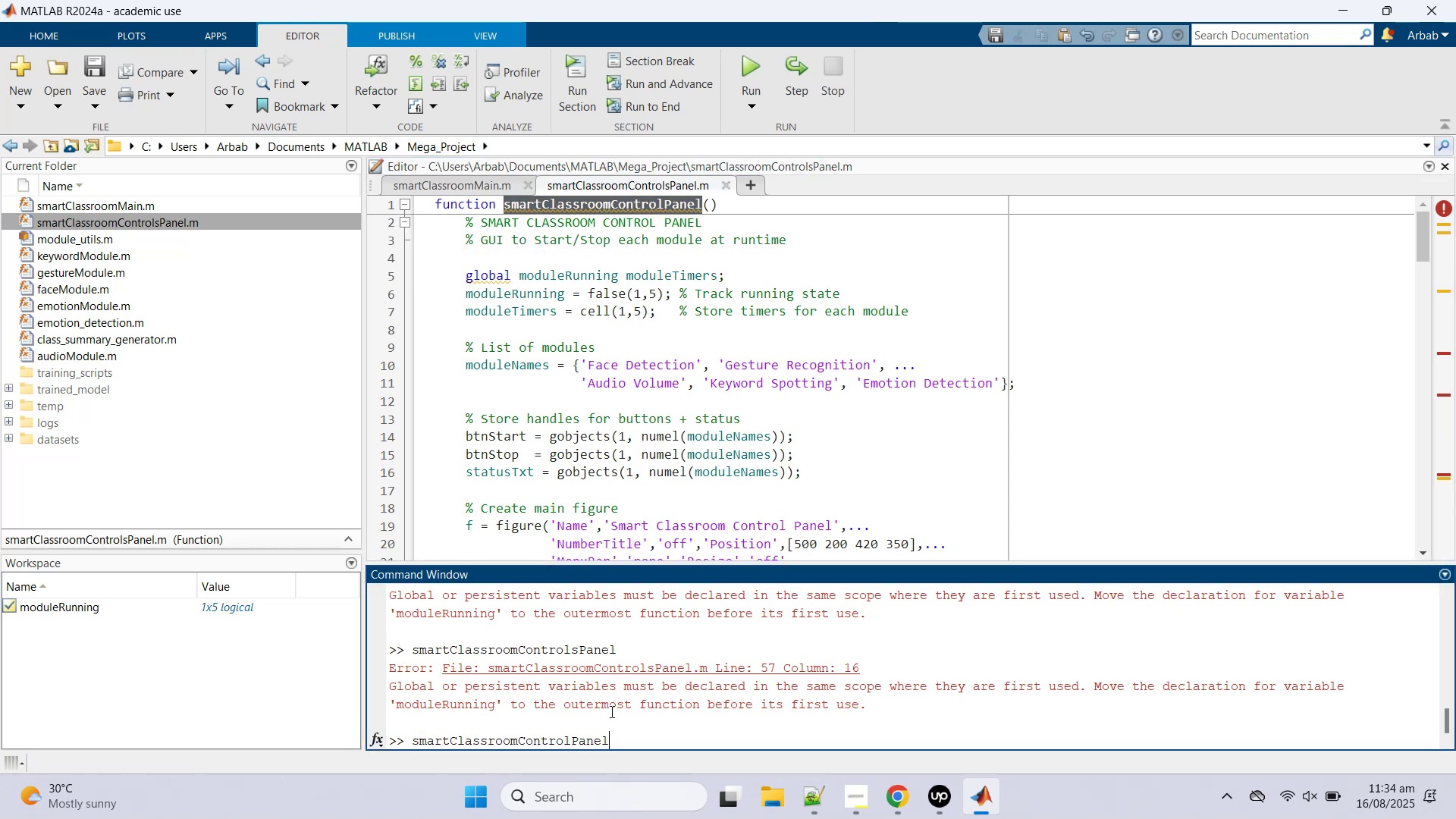 
key(Enter)
 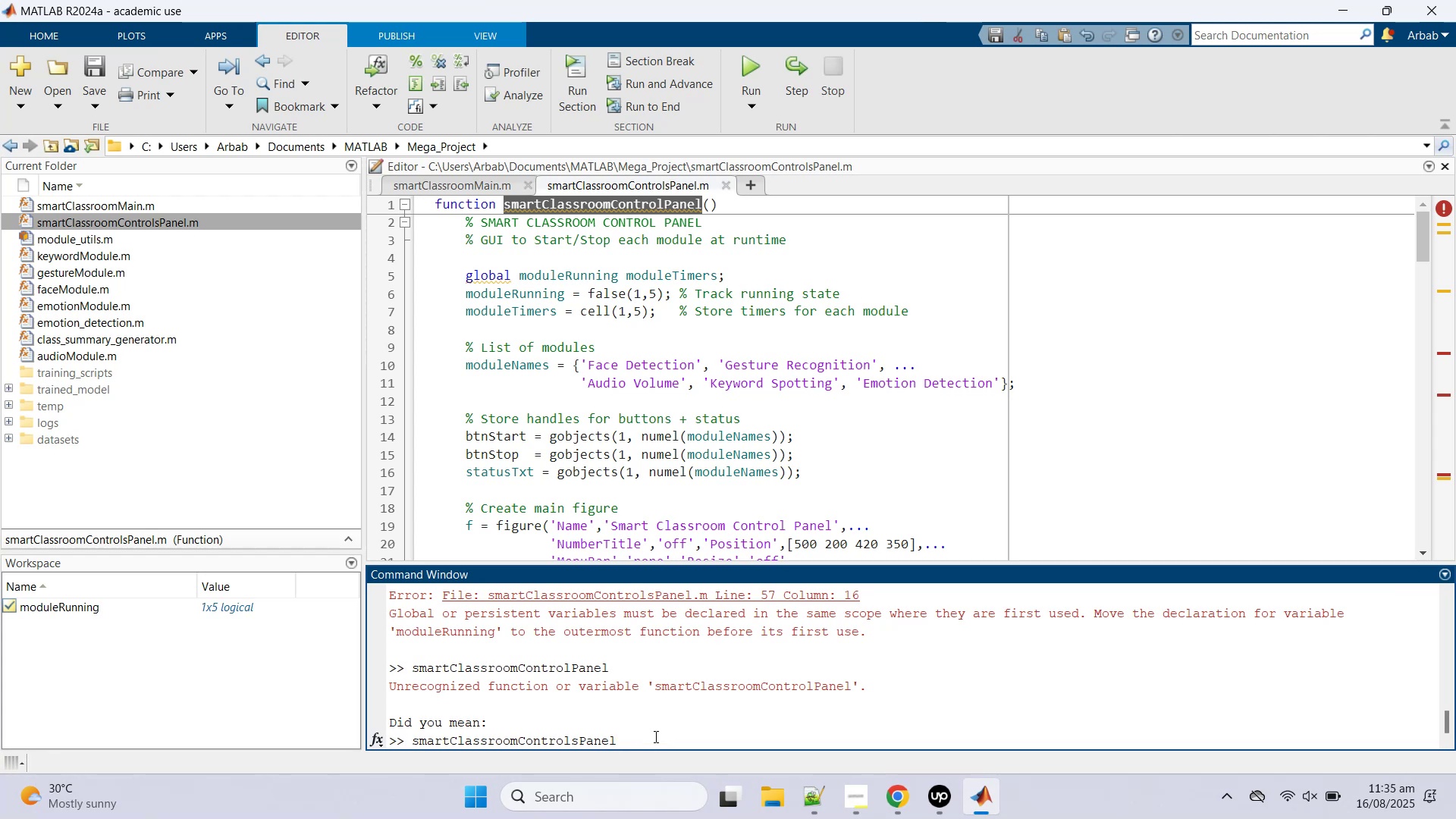 
key(Enter)
 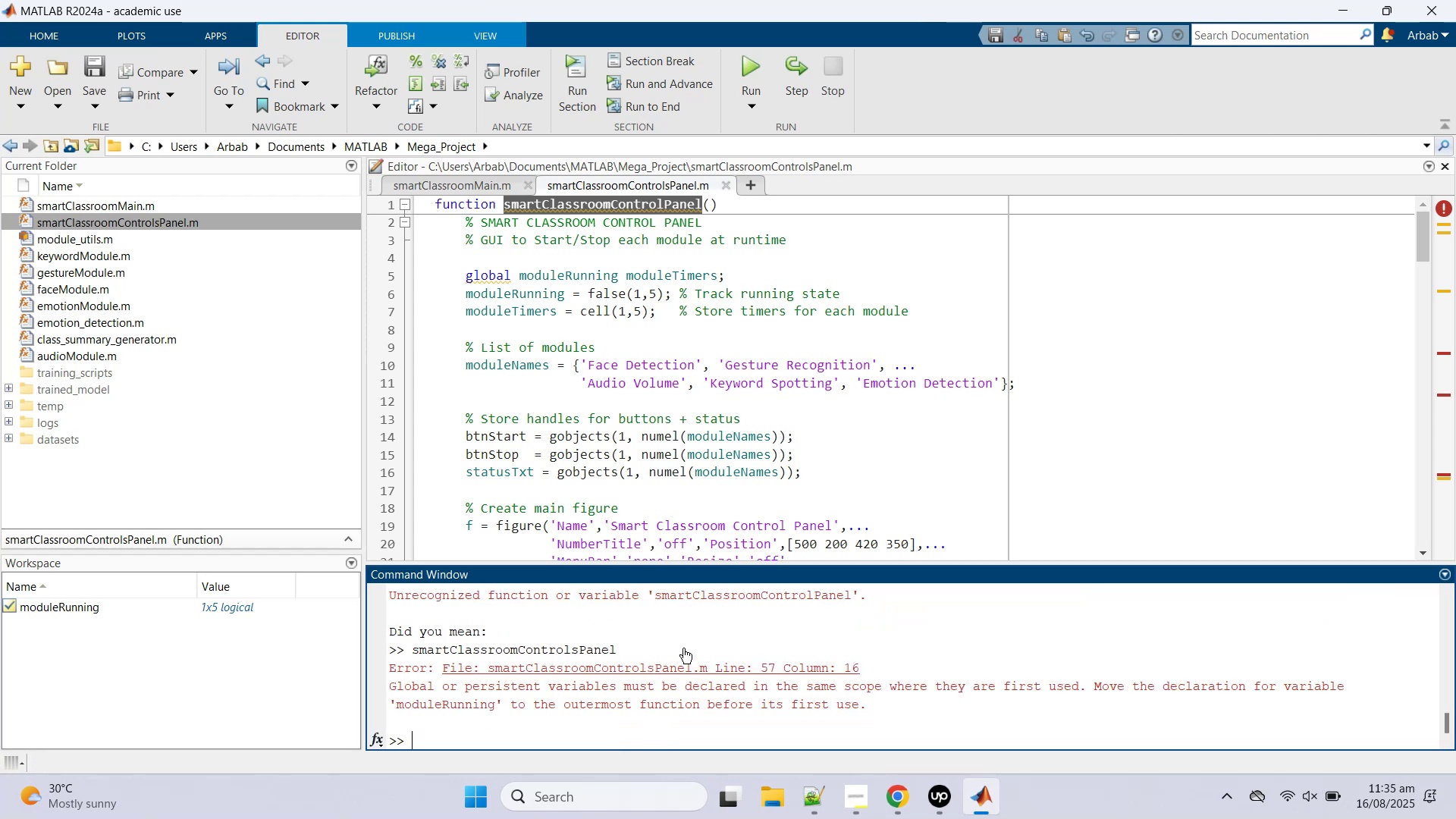 
wait(5.36)
 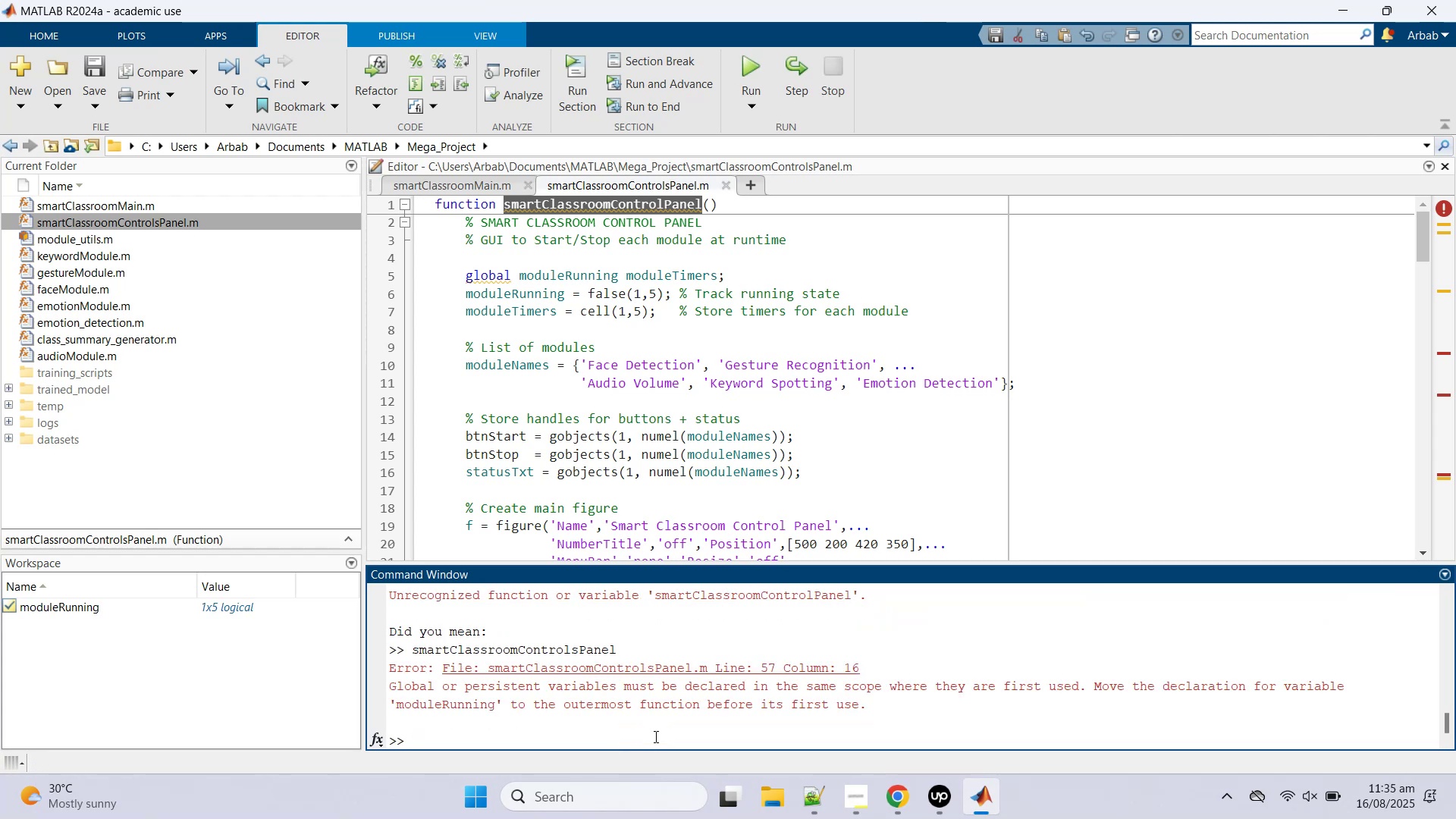 
key(Control+C)
 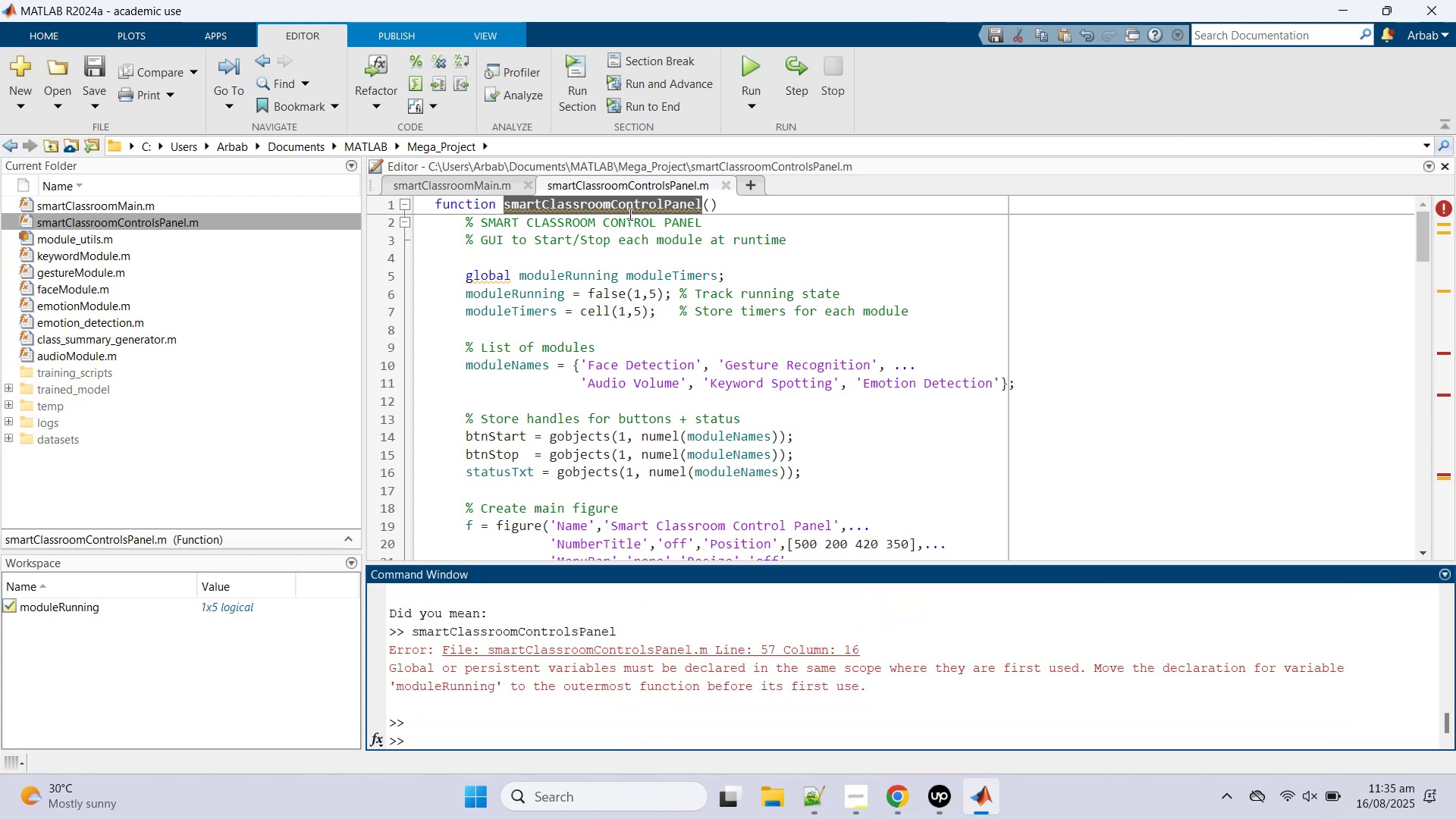 
double_click([626, 203])
 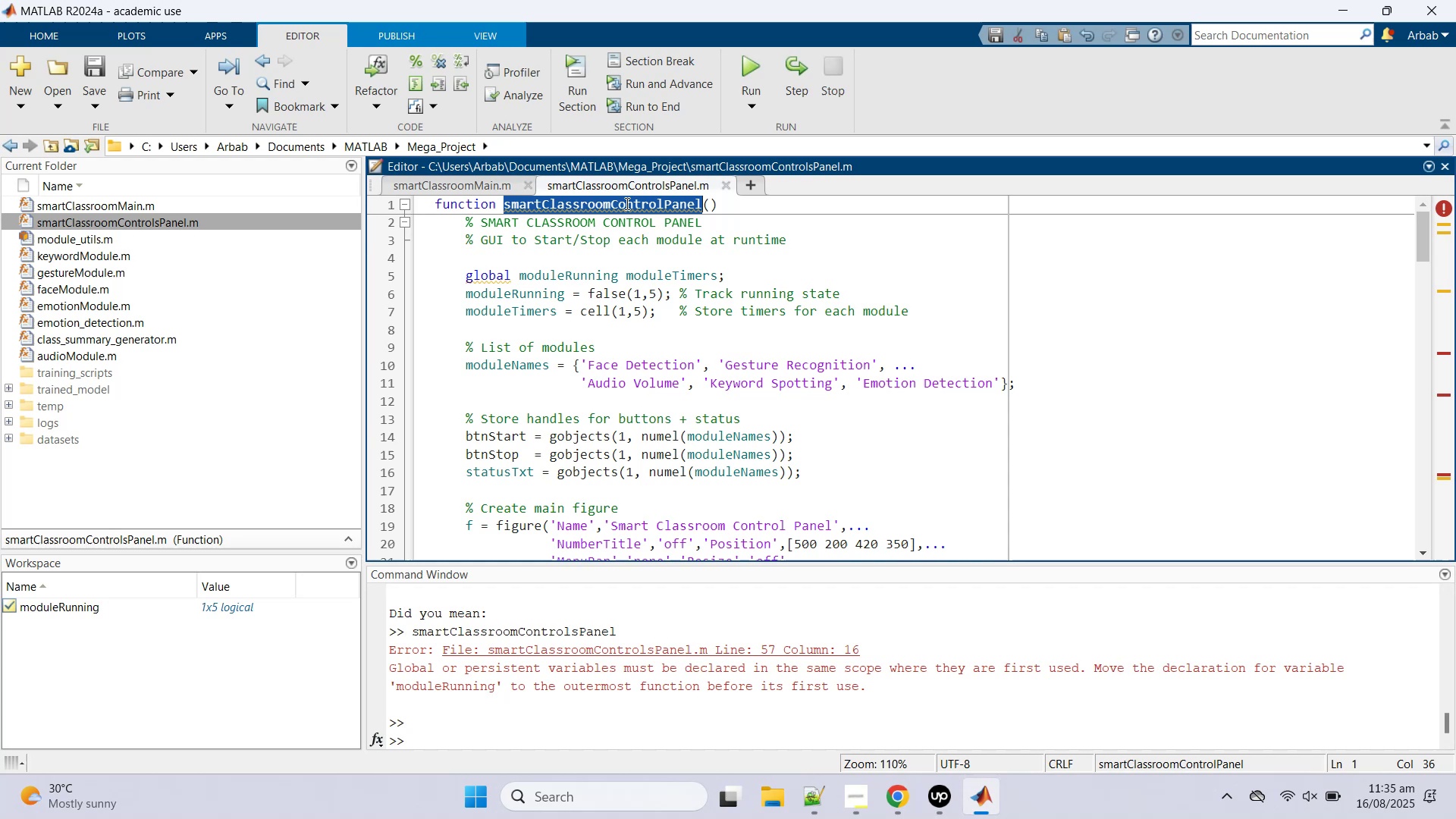 
key(Control+C)
 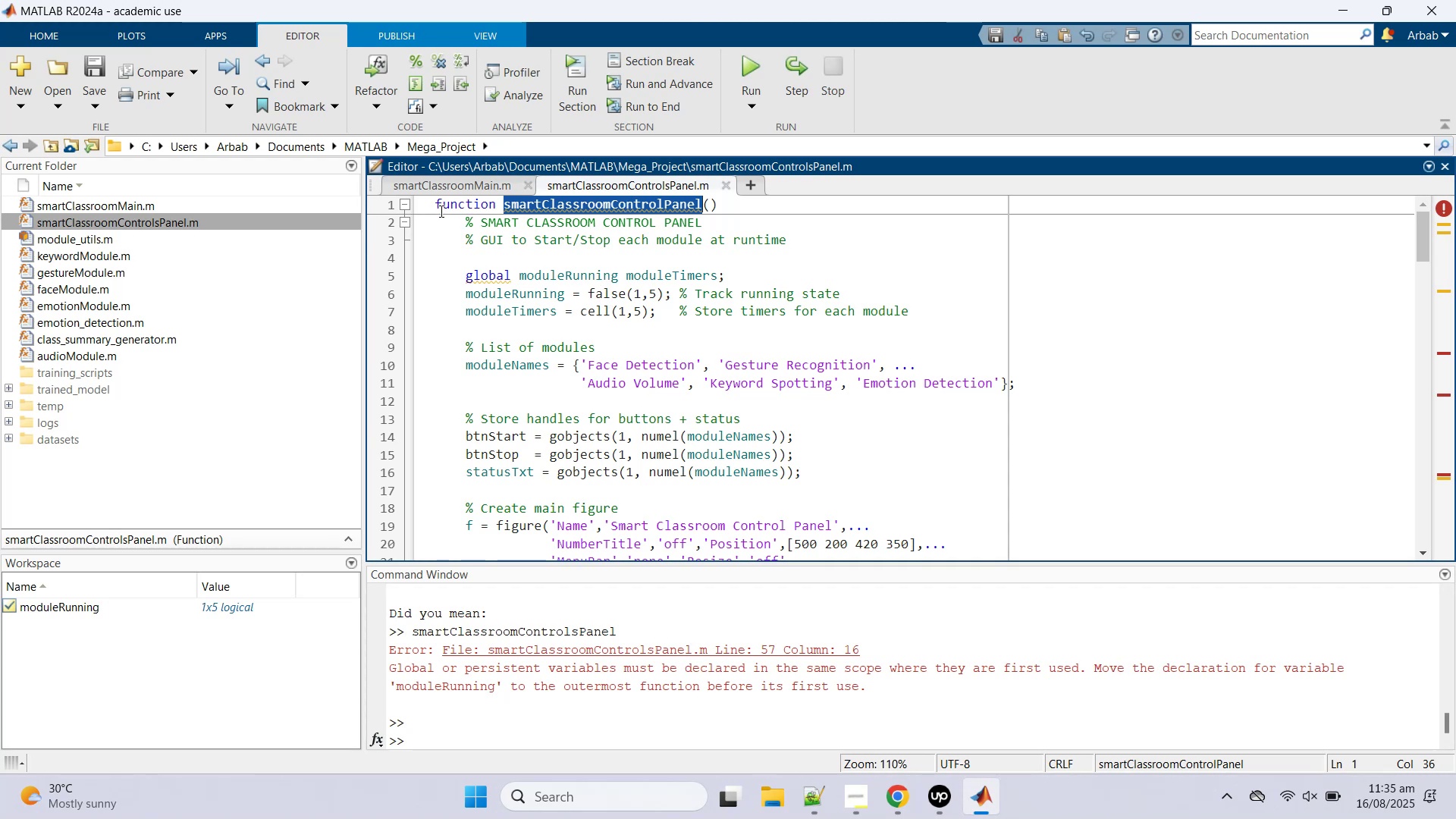 
left_click([439, 207])
 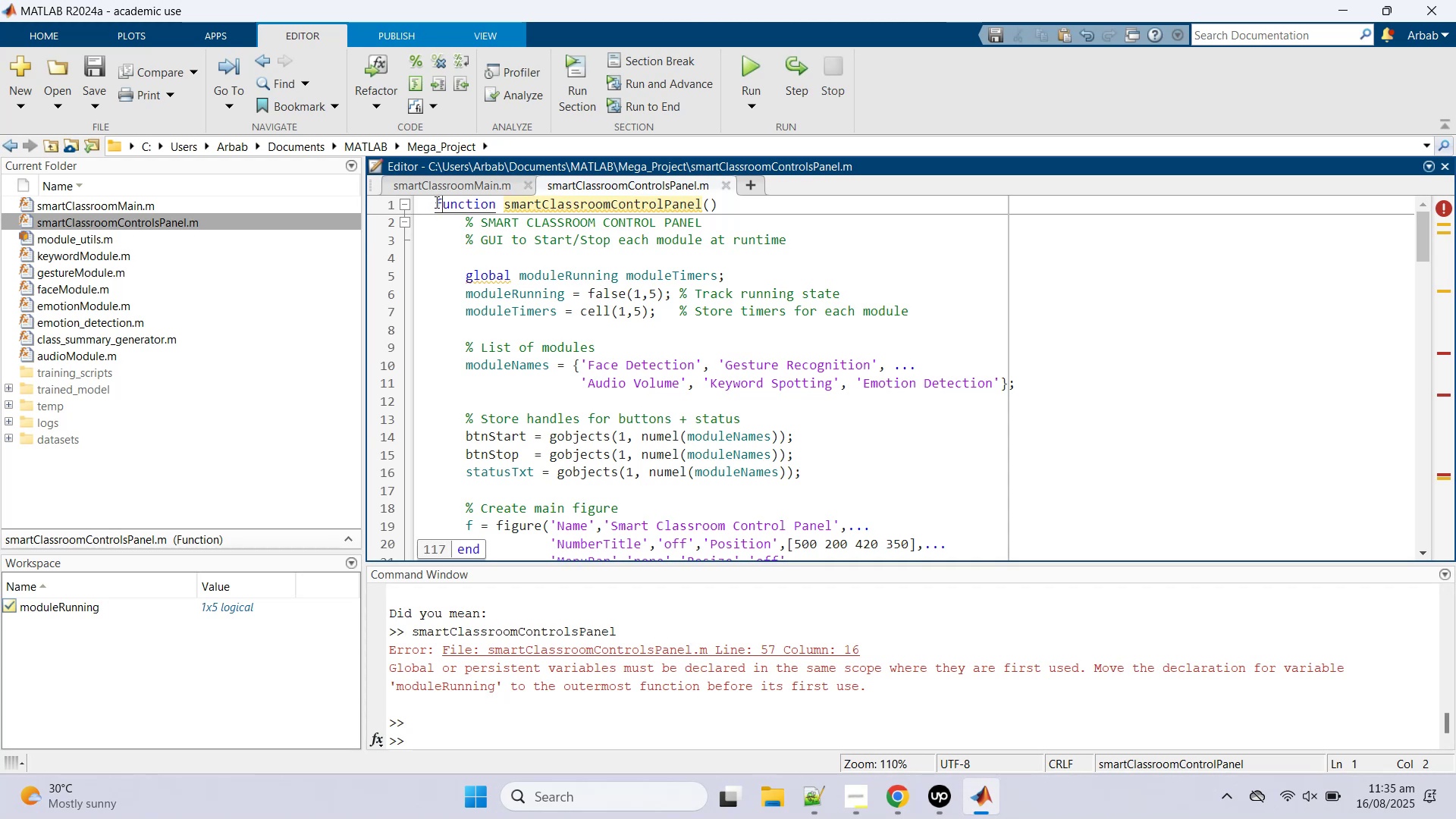 
left_click([434, 201])
 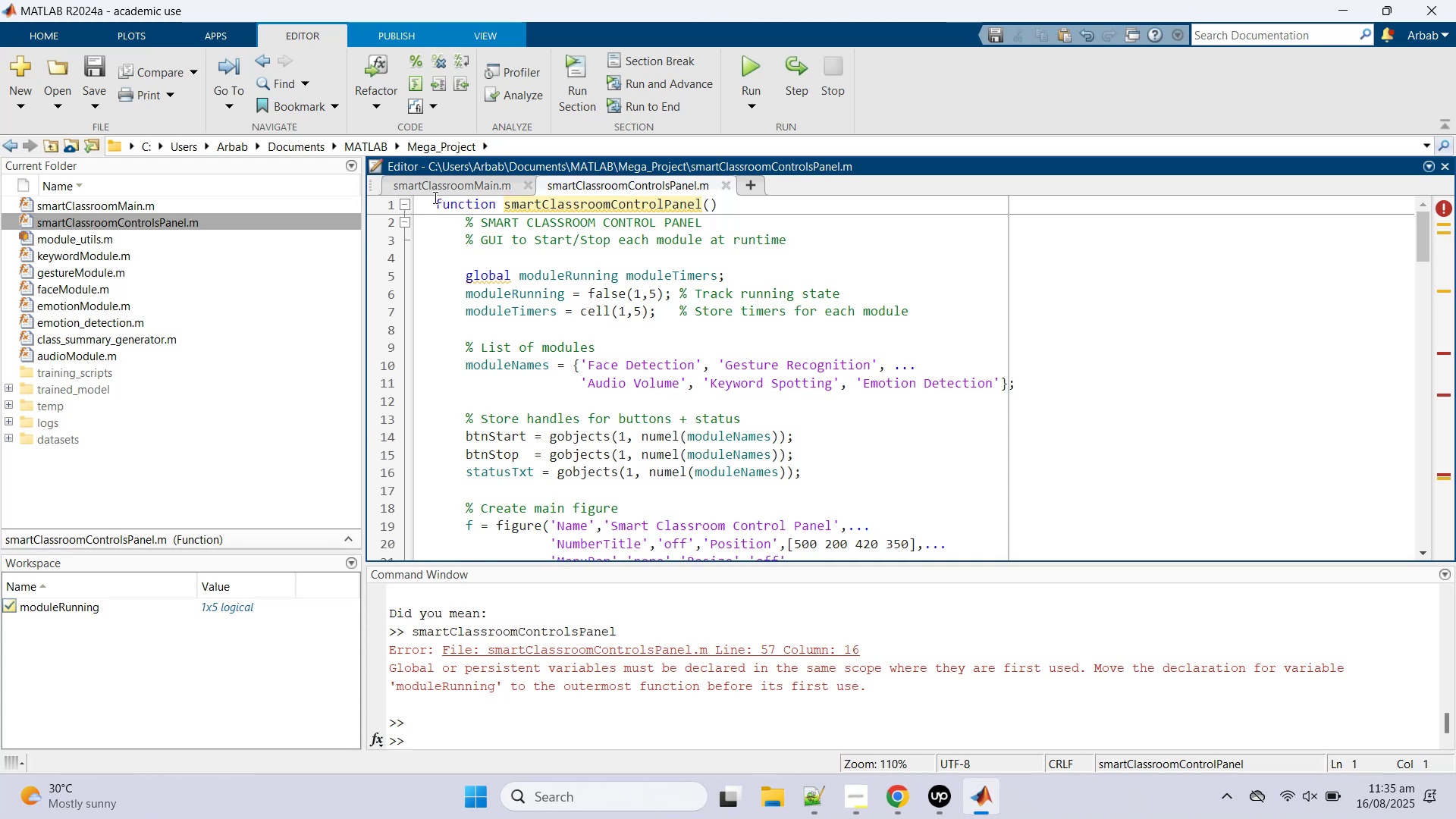 
key(Shift+ShiftRight)
 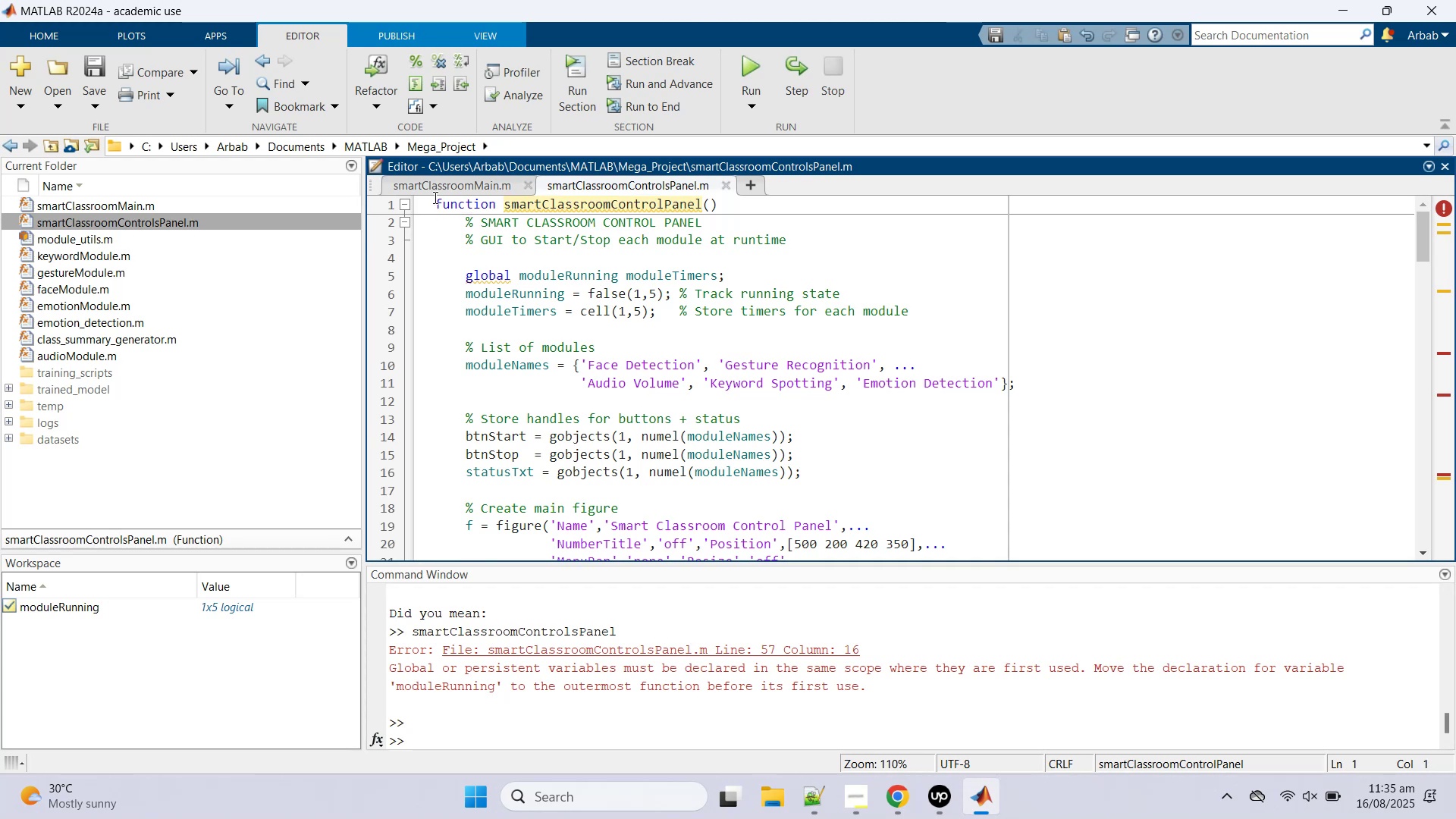 
key(Shift+Enter)
 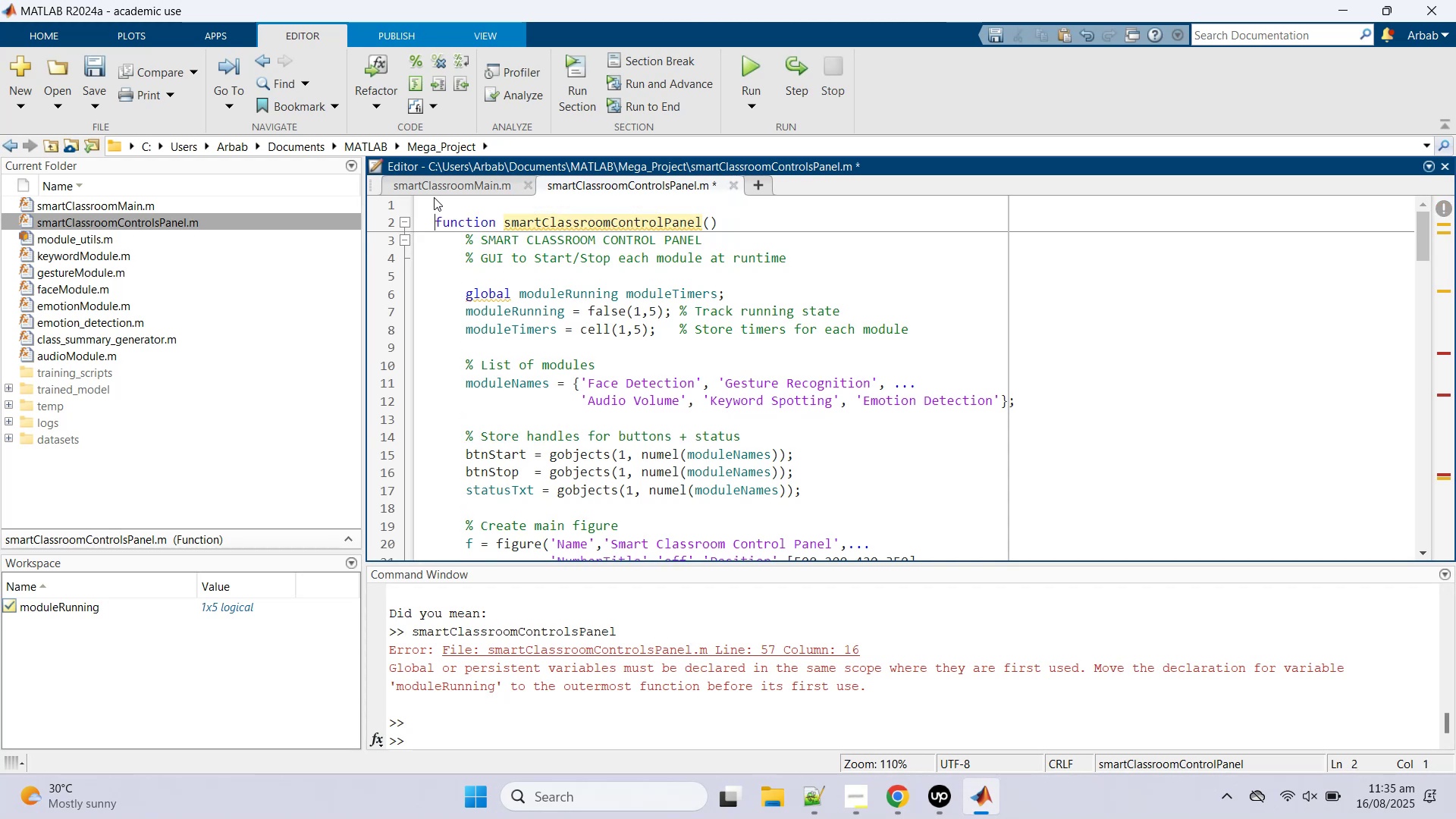 
key(ArrowUp)
 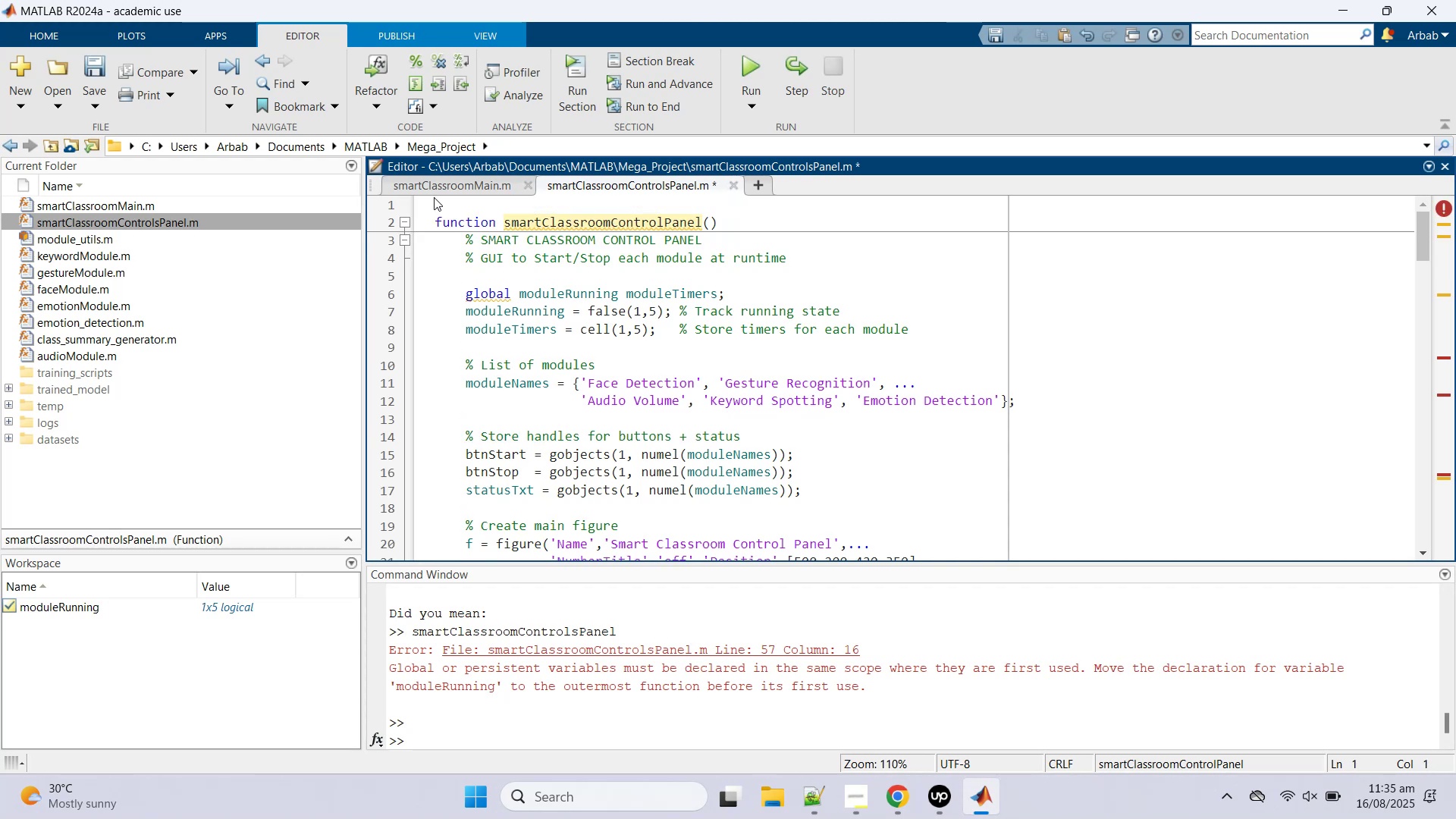 
key(ArrowUp)
 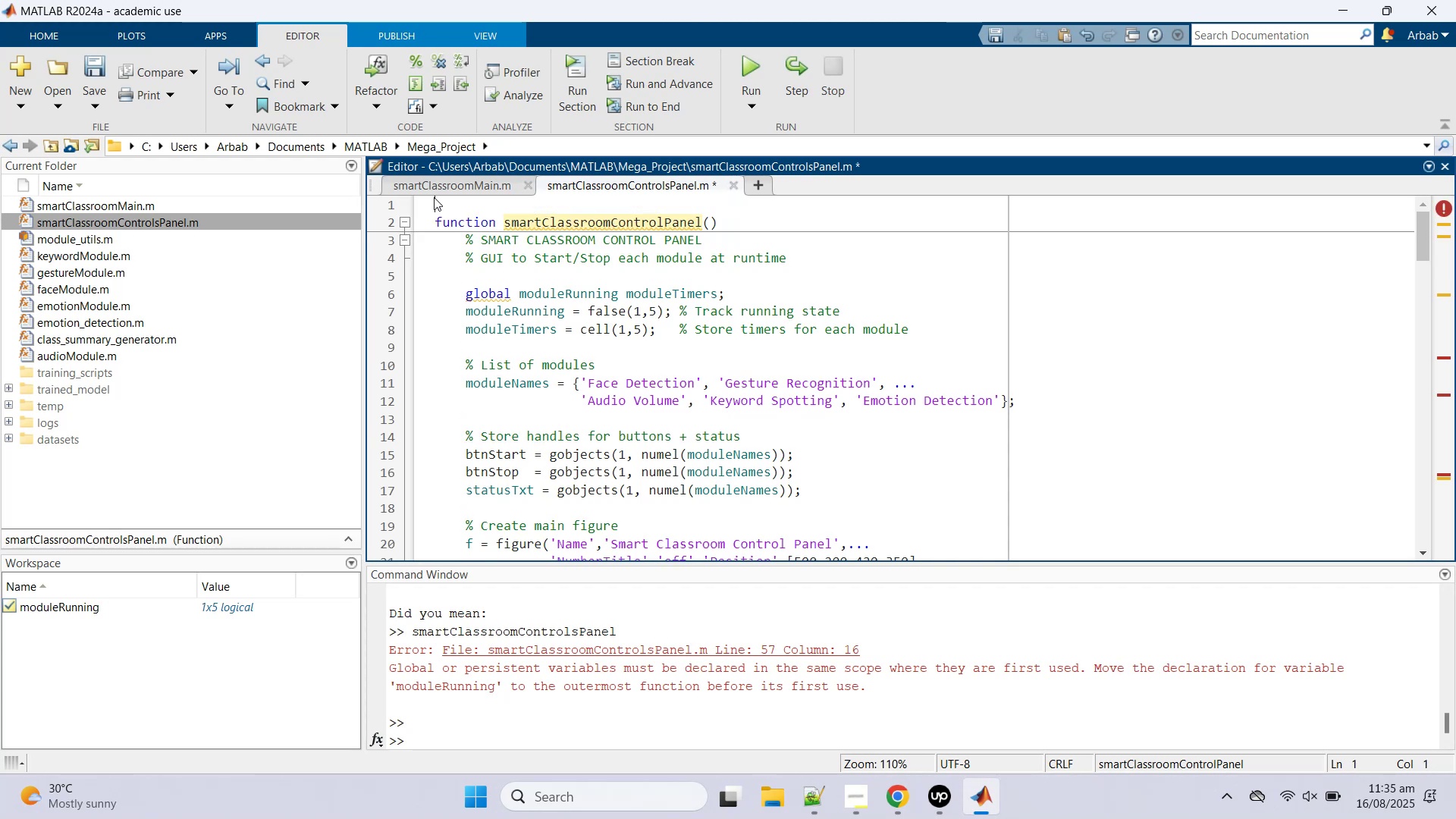 
key(Control+V)
 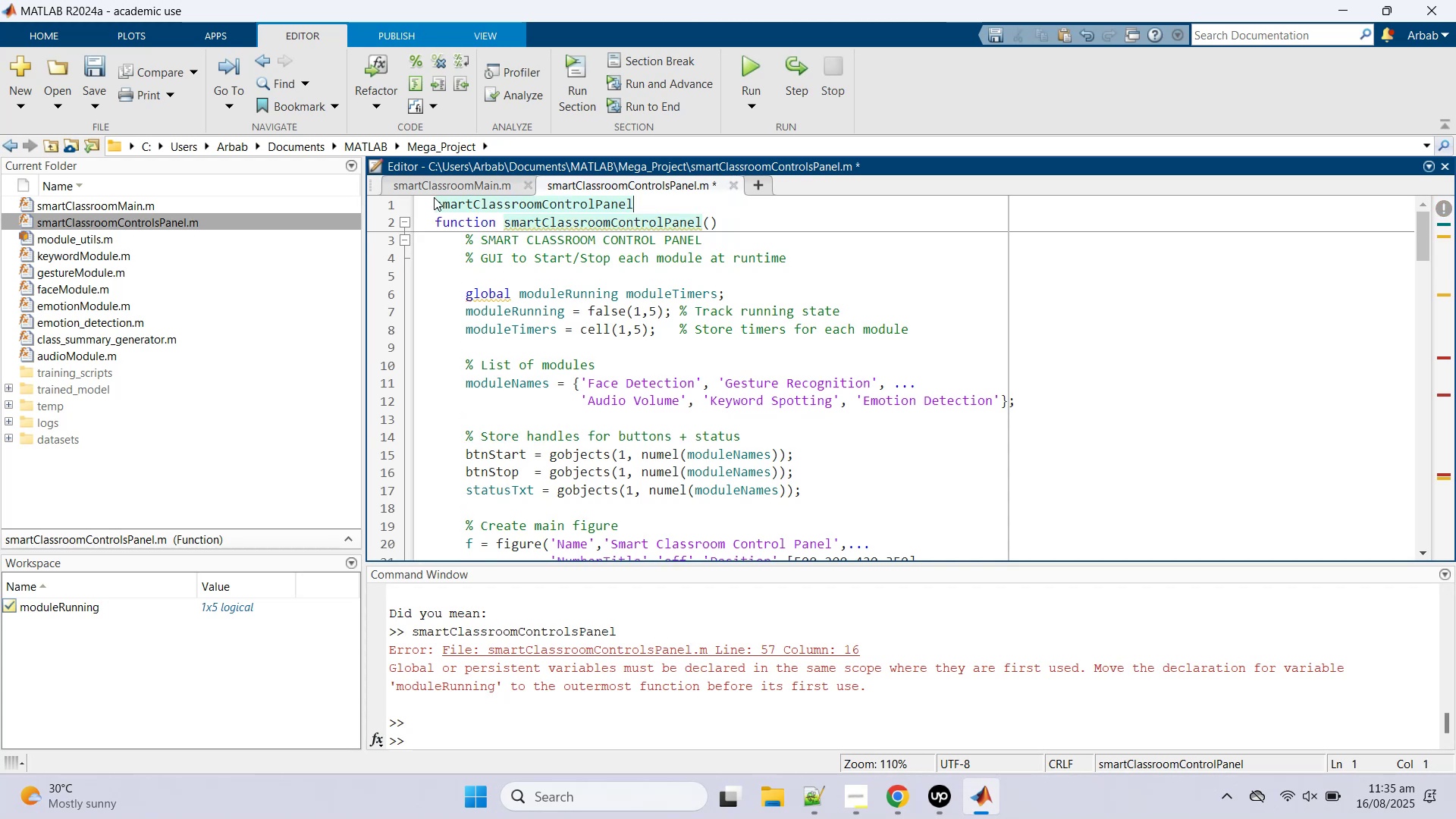 
hold_key(key=S, duration=0.3)
 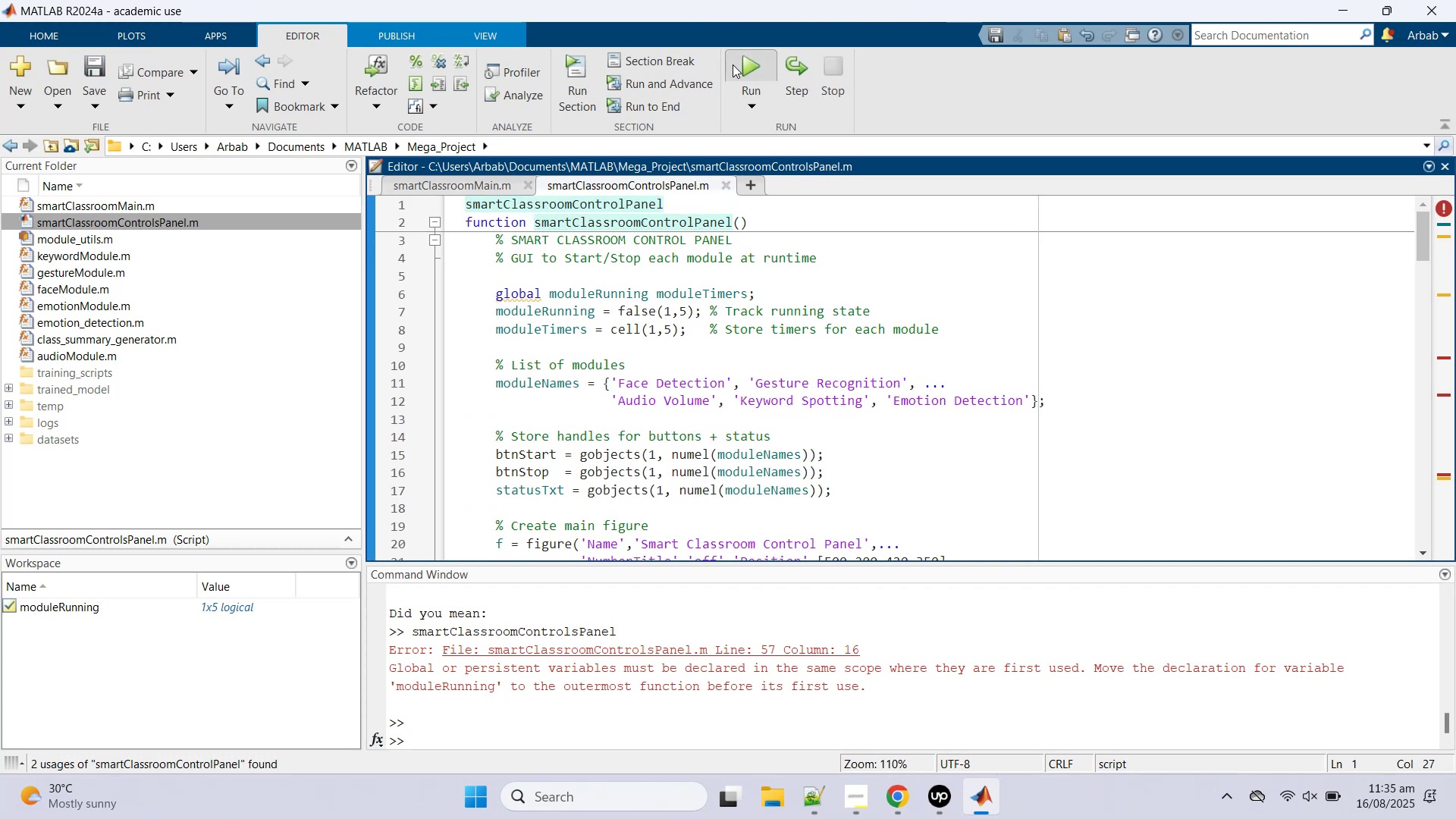 
left_click([733, 64])
 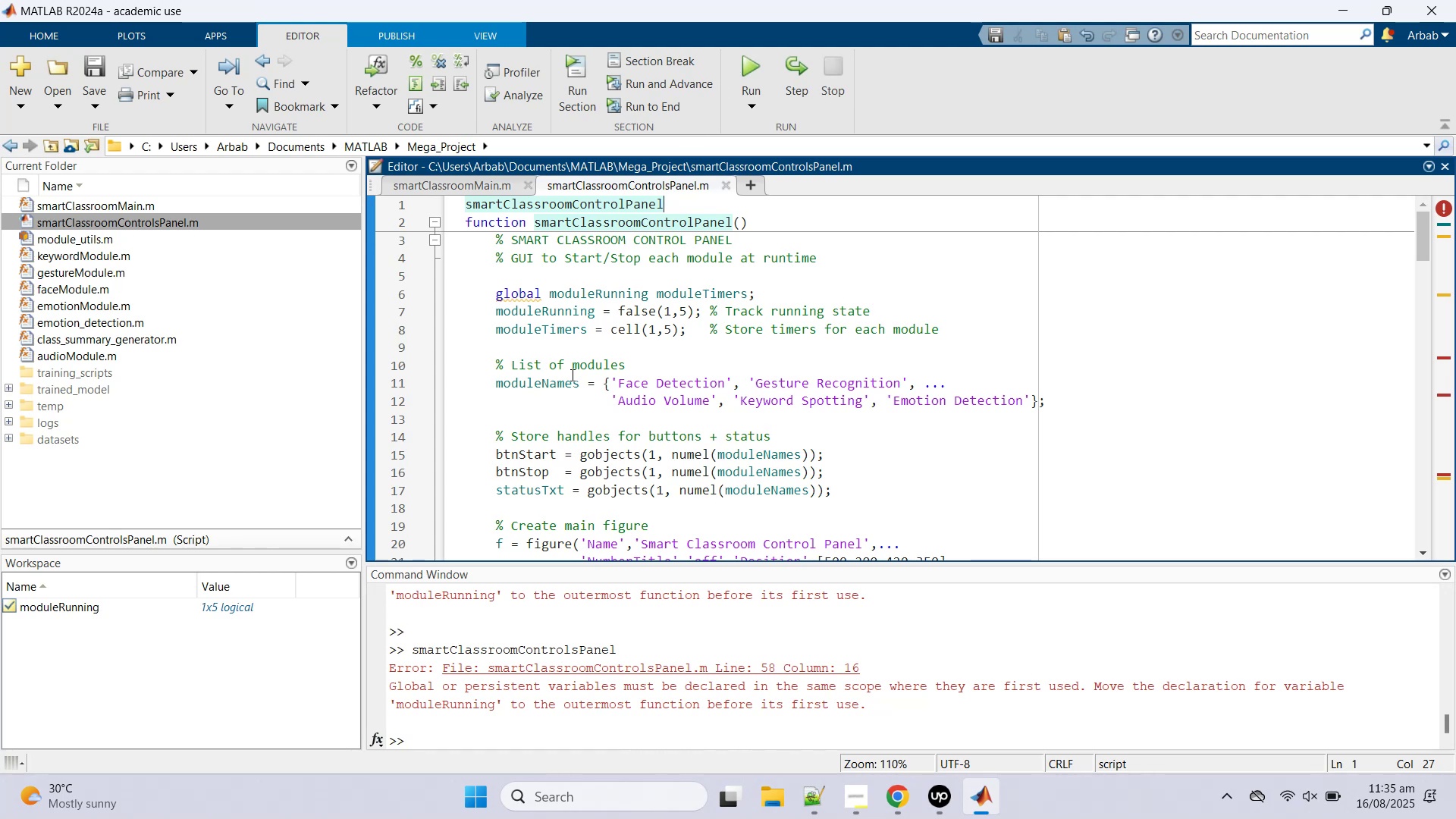 
key(Control+Z)
 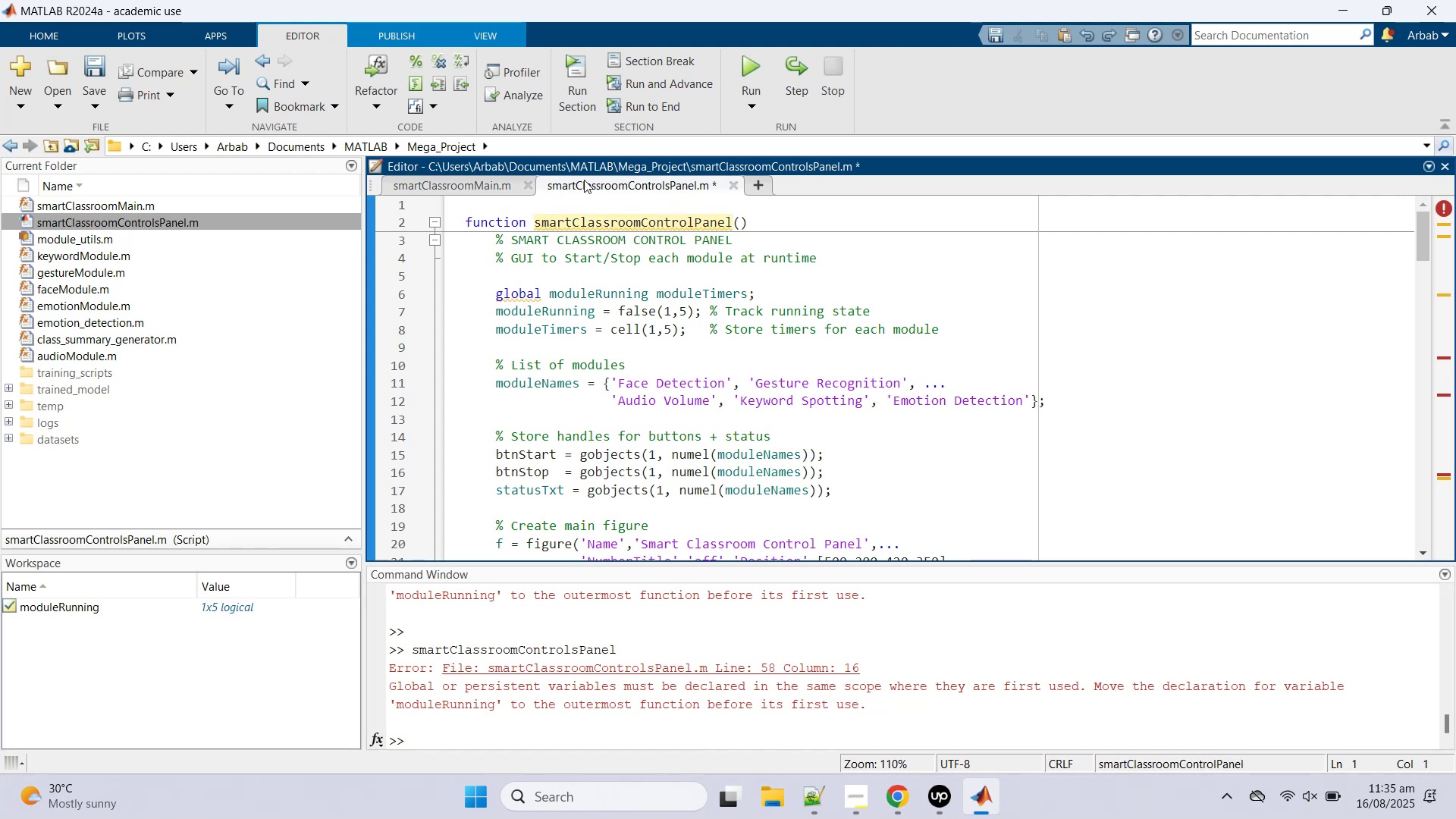 
key(Control+S)
 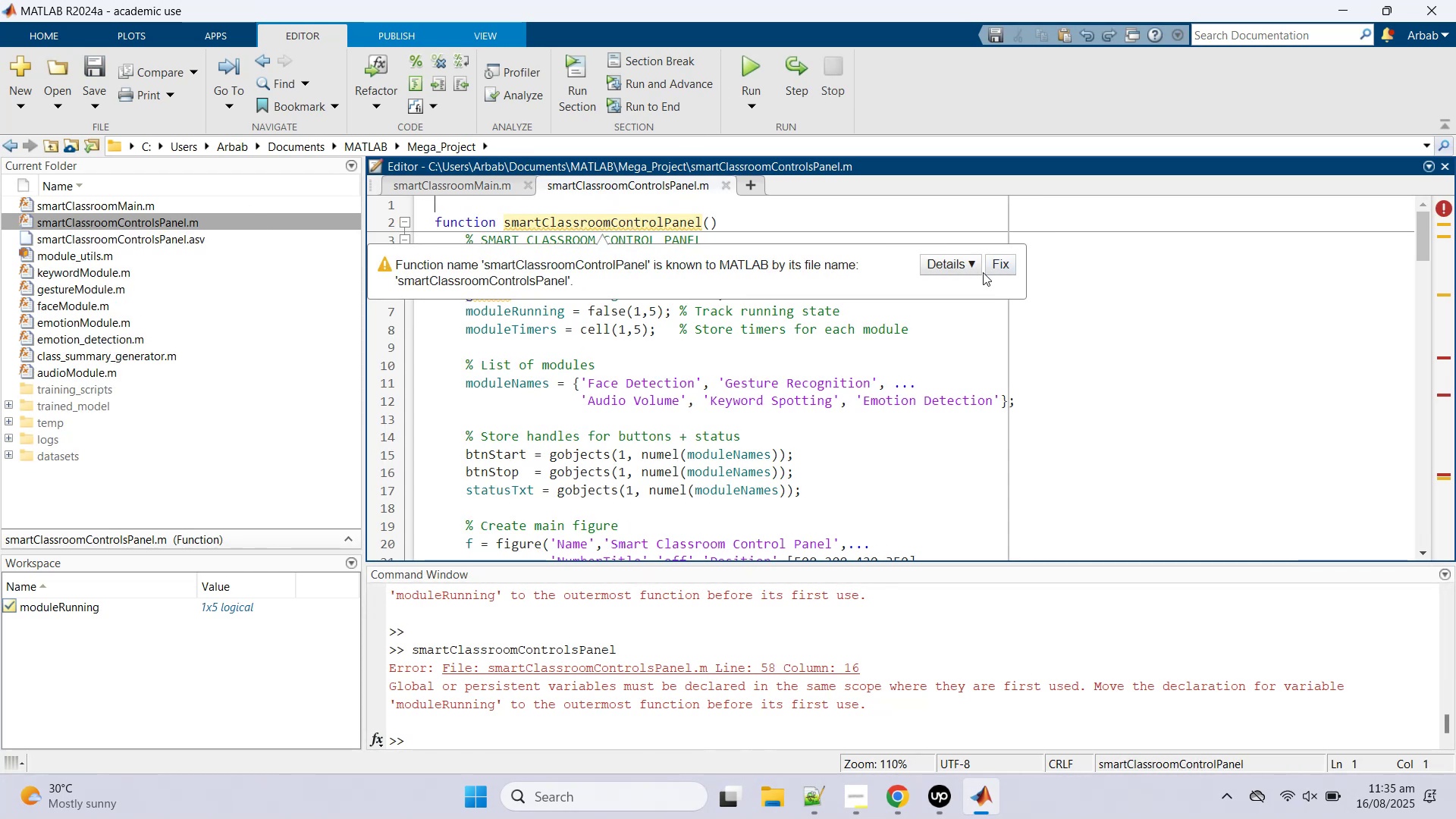 
left_click([1006, 269])
 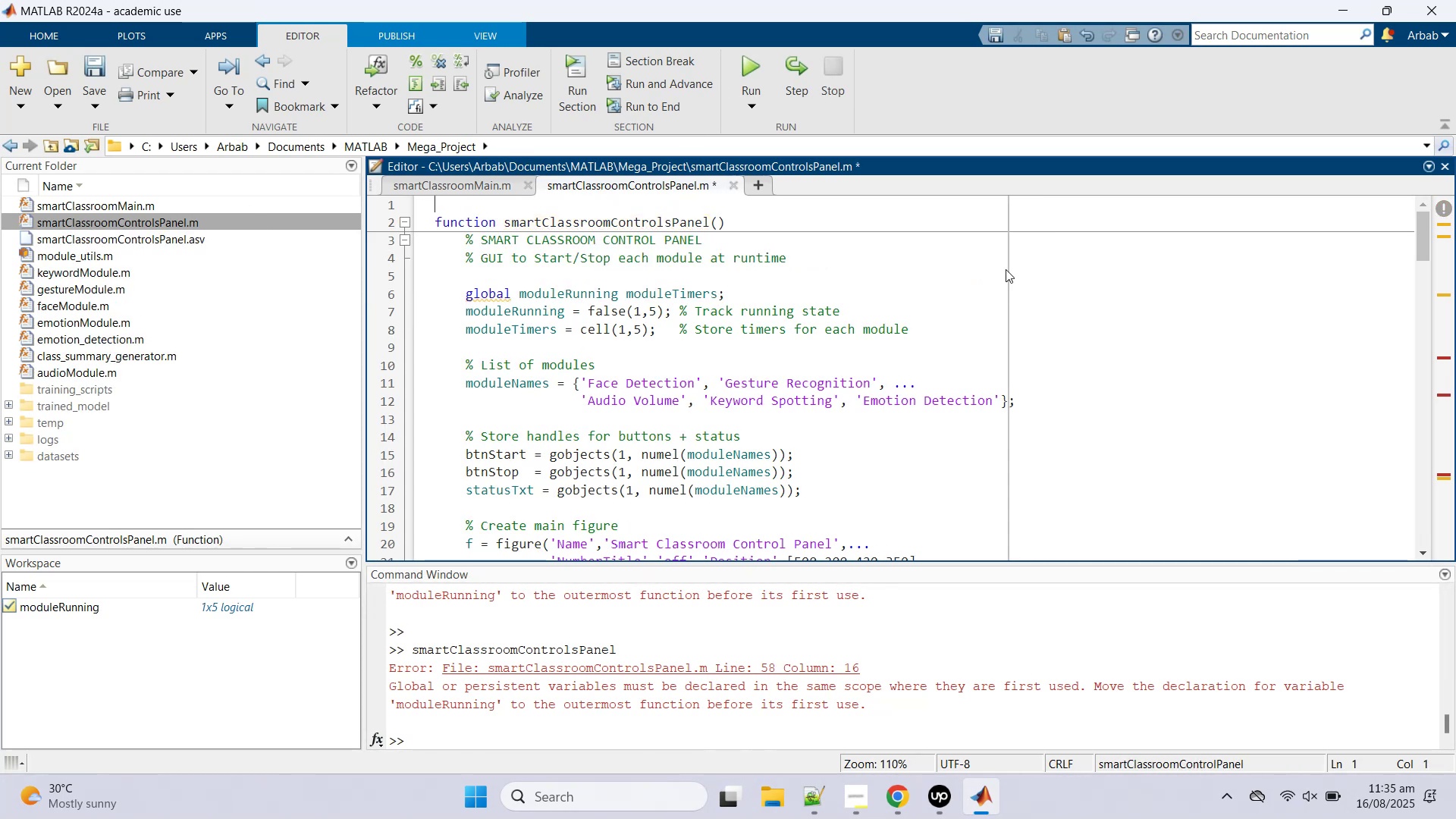 
hold_key(key=ControlLeft, duration=0.65)
 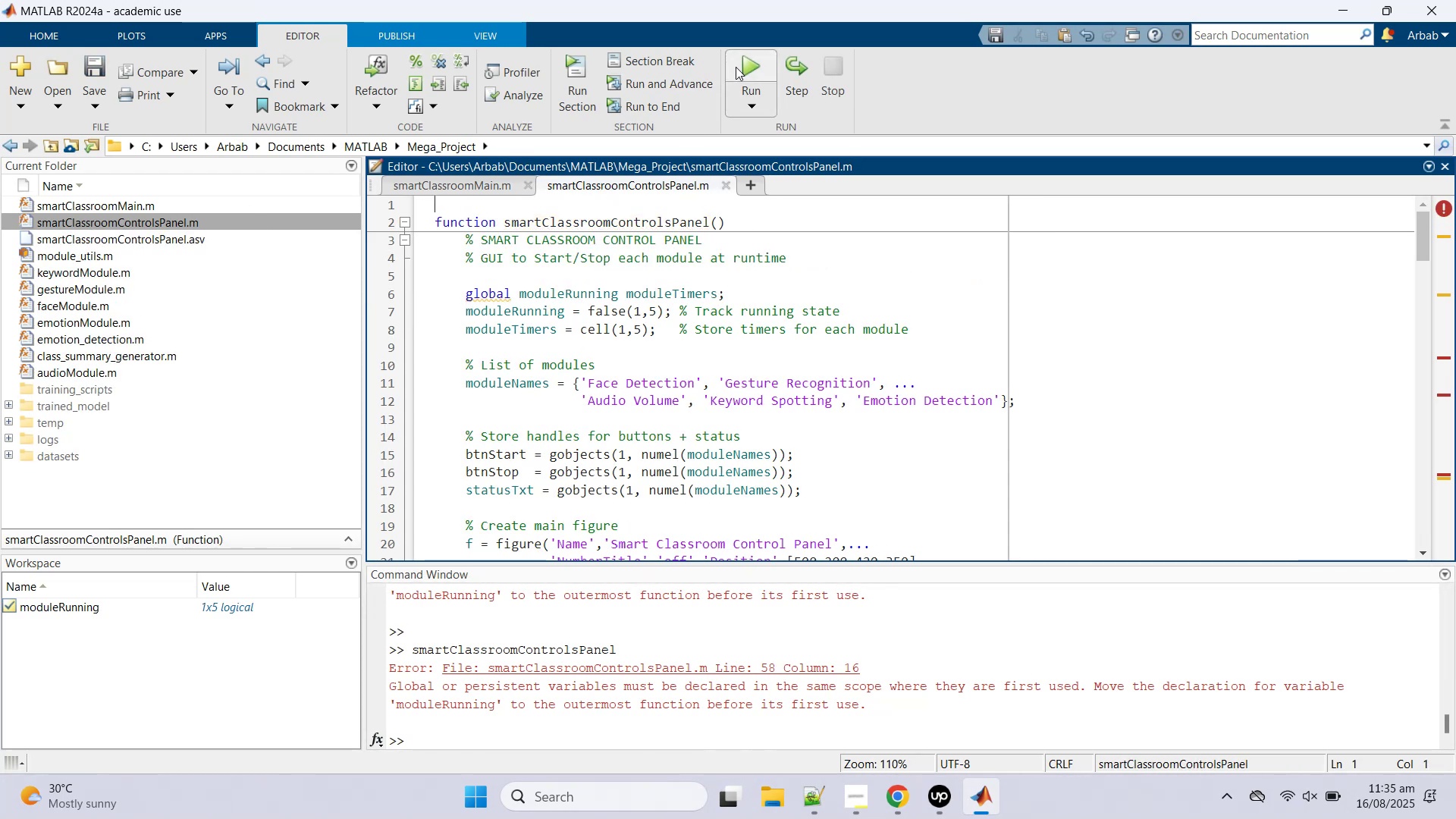 
hold_key(key=S, duration=0.33)
 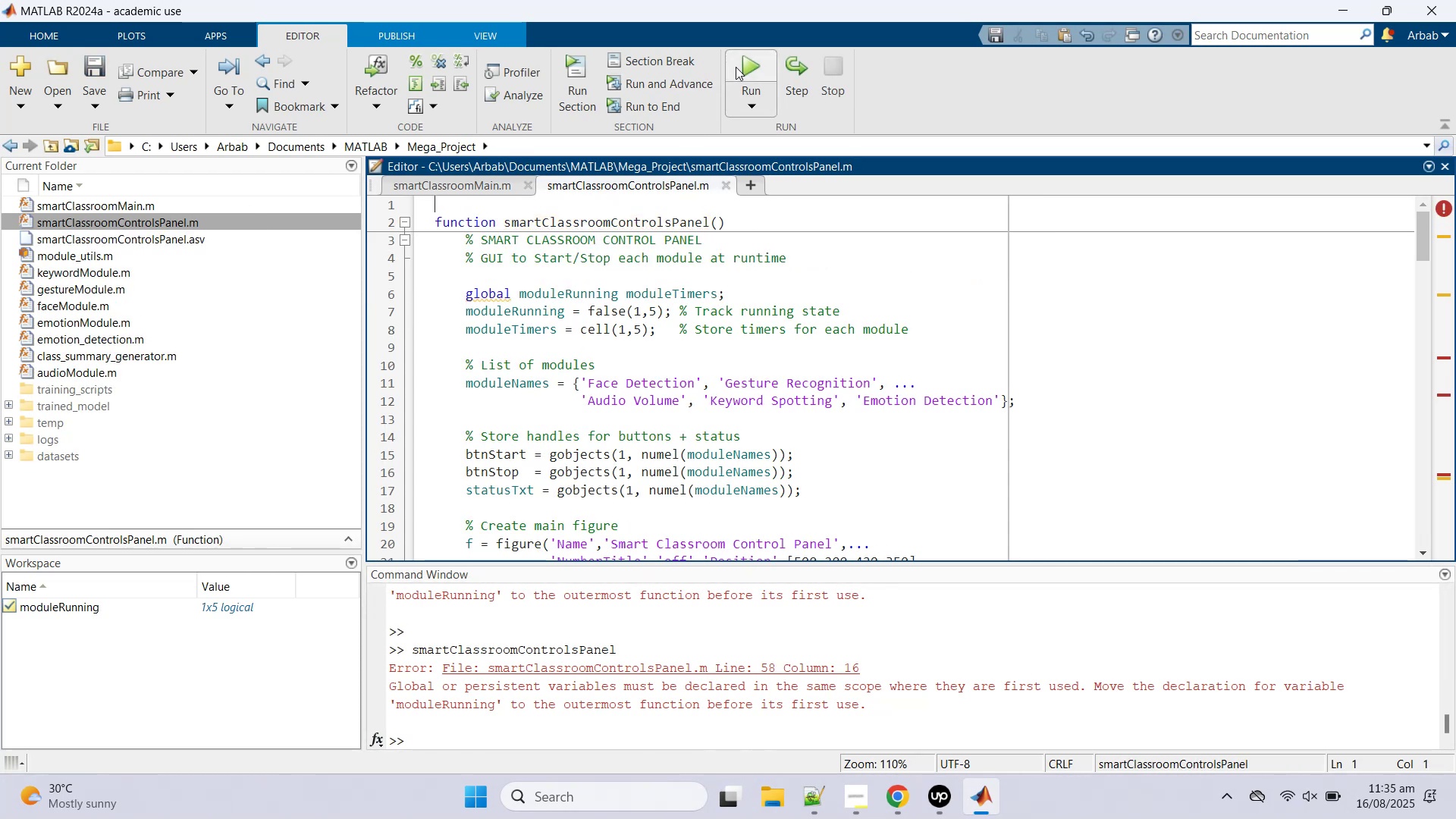 
left_click([736, 66])
 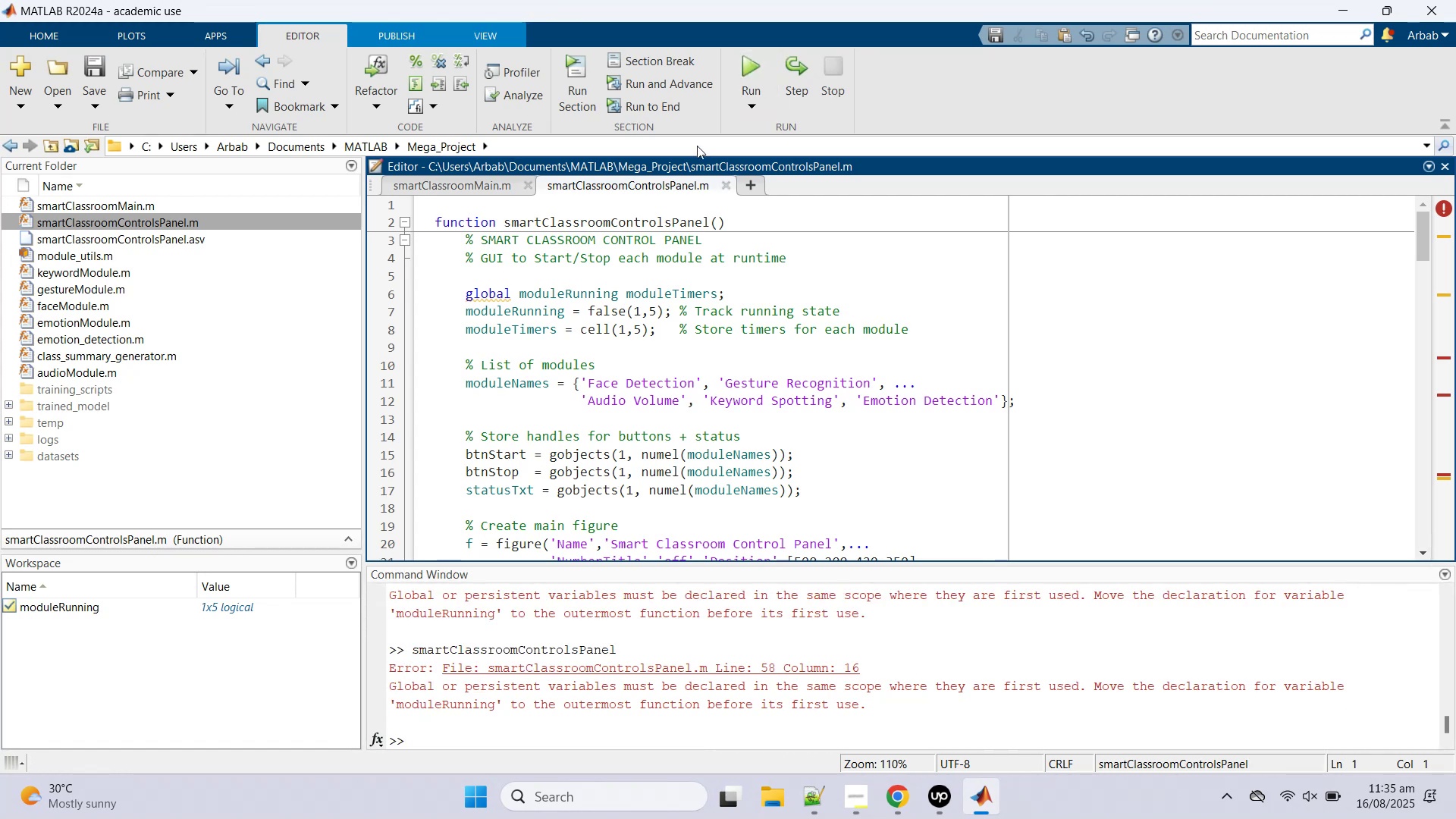 
hold_key(key=ControlLeft, duration=0.57)
 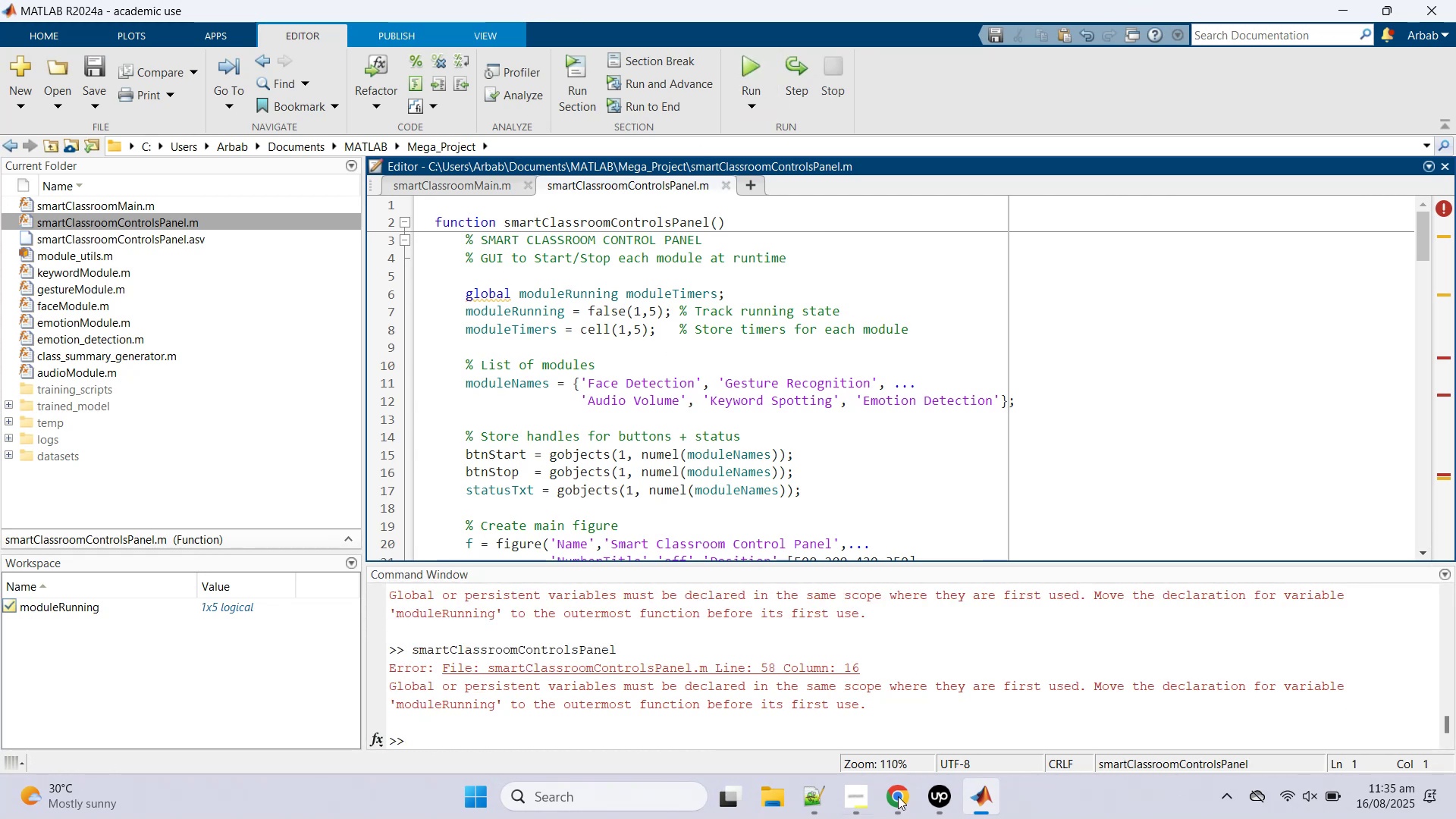 
key(Control+ControlLeft)
 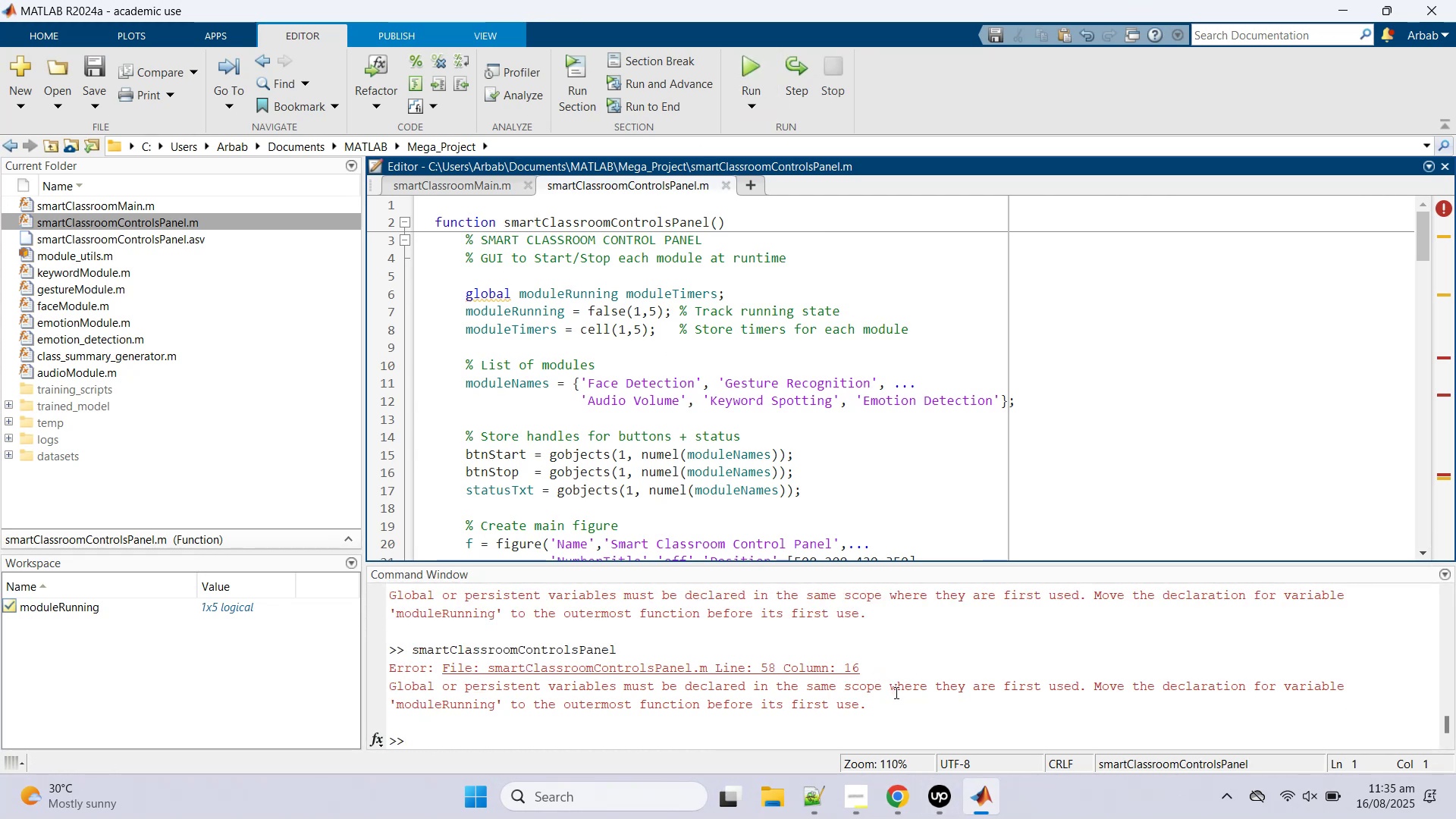 
left_click_drag(start_coordinate=[892, 702], to_coordinate=[716, 662])
 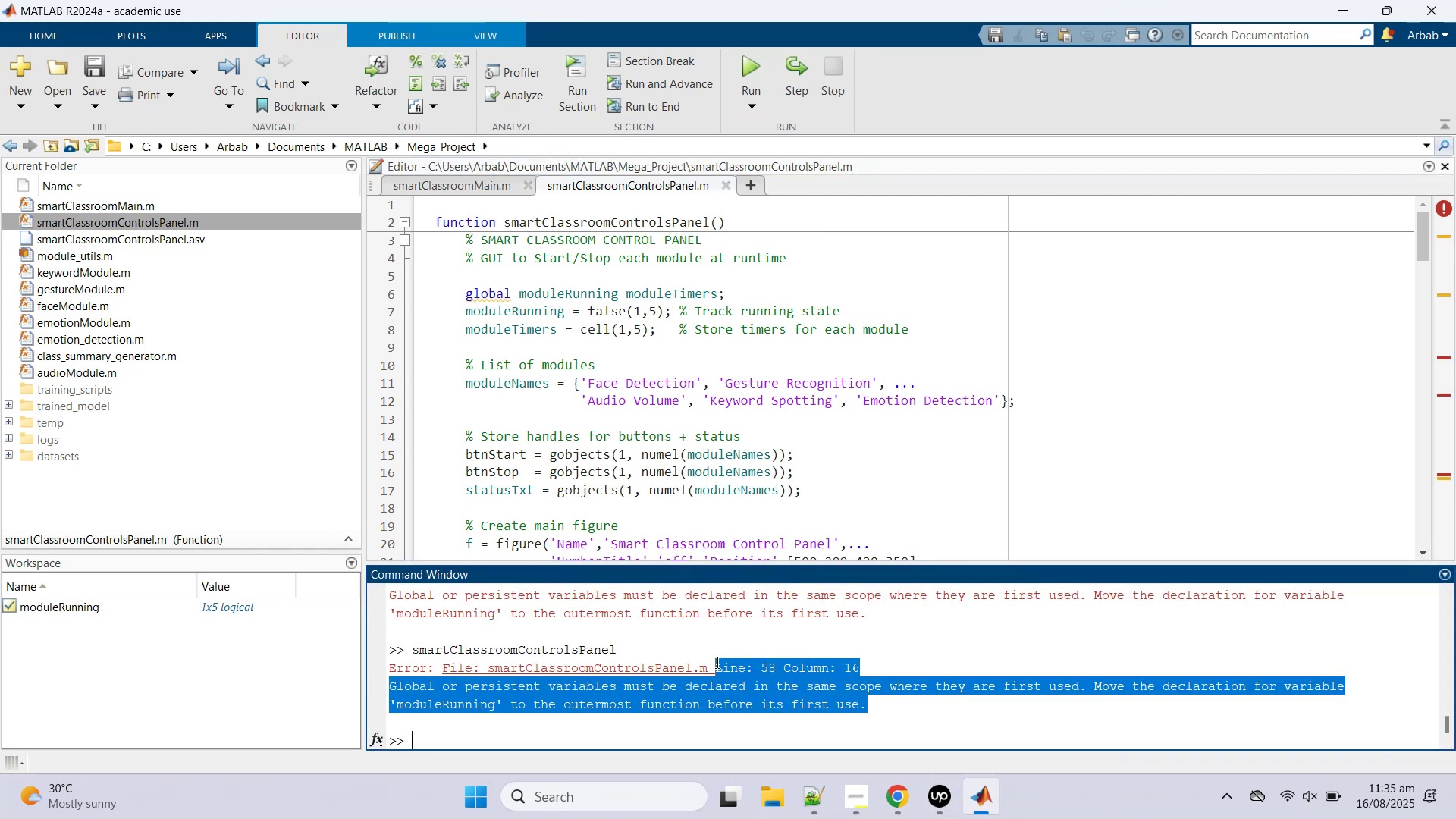 
key(Control+C)
 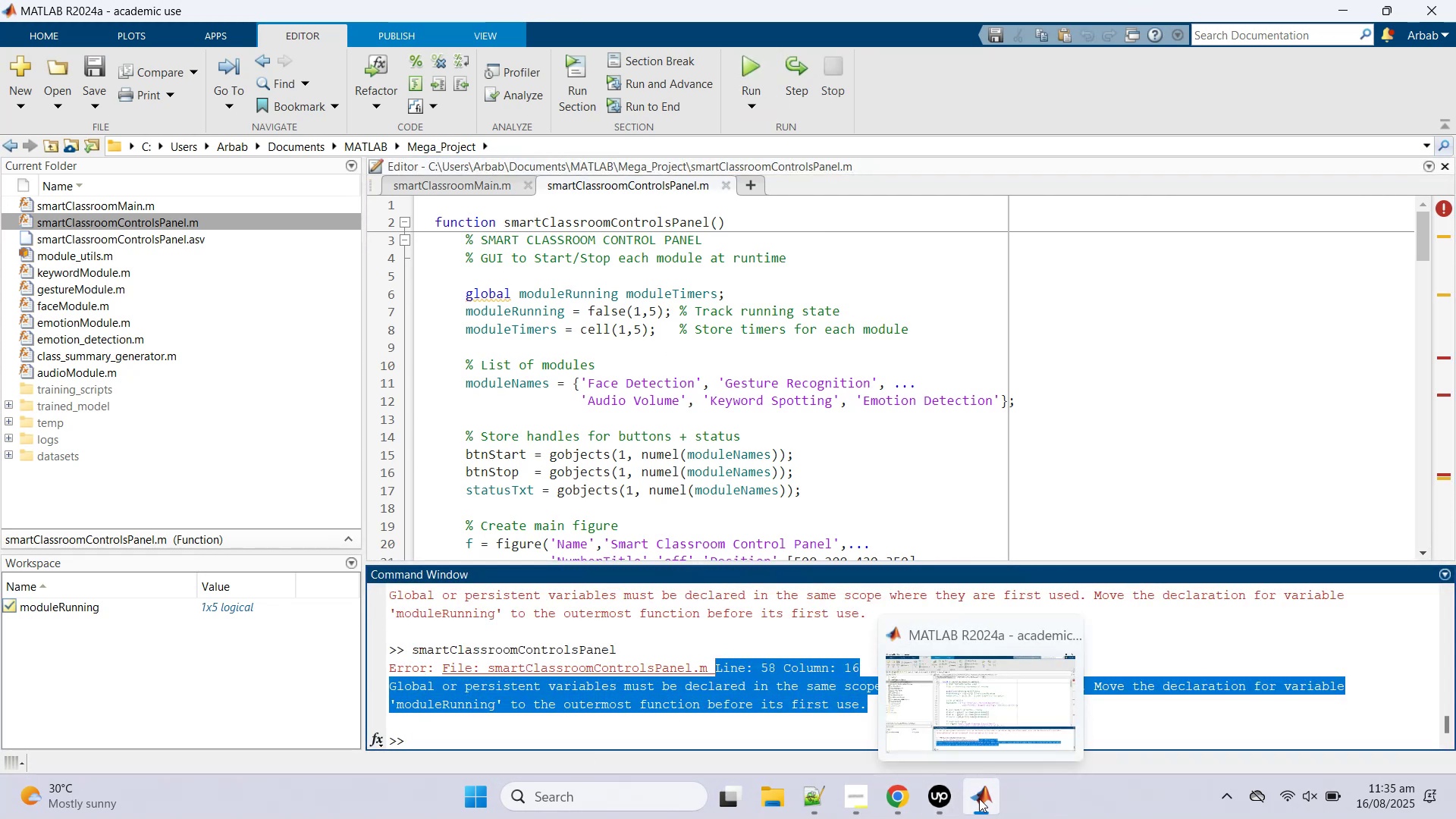 
left_click([922, 704])
 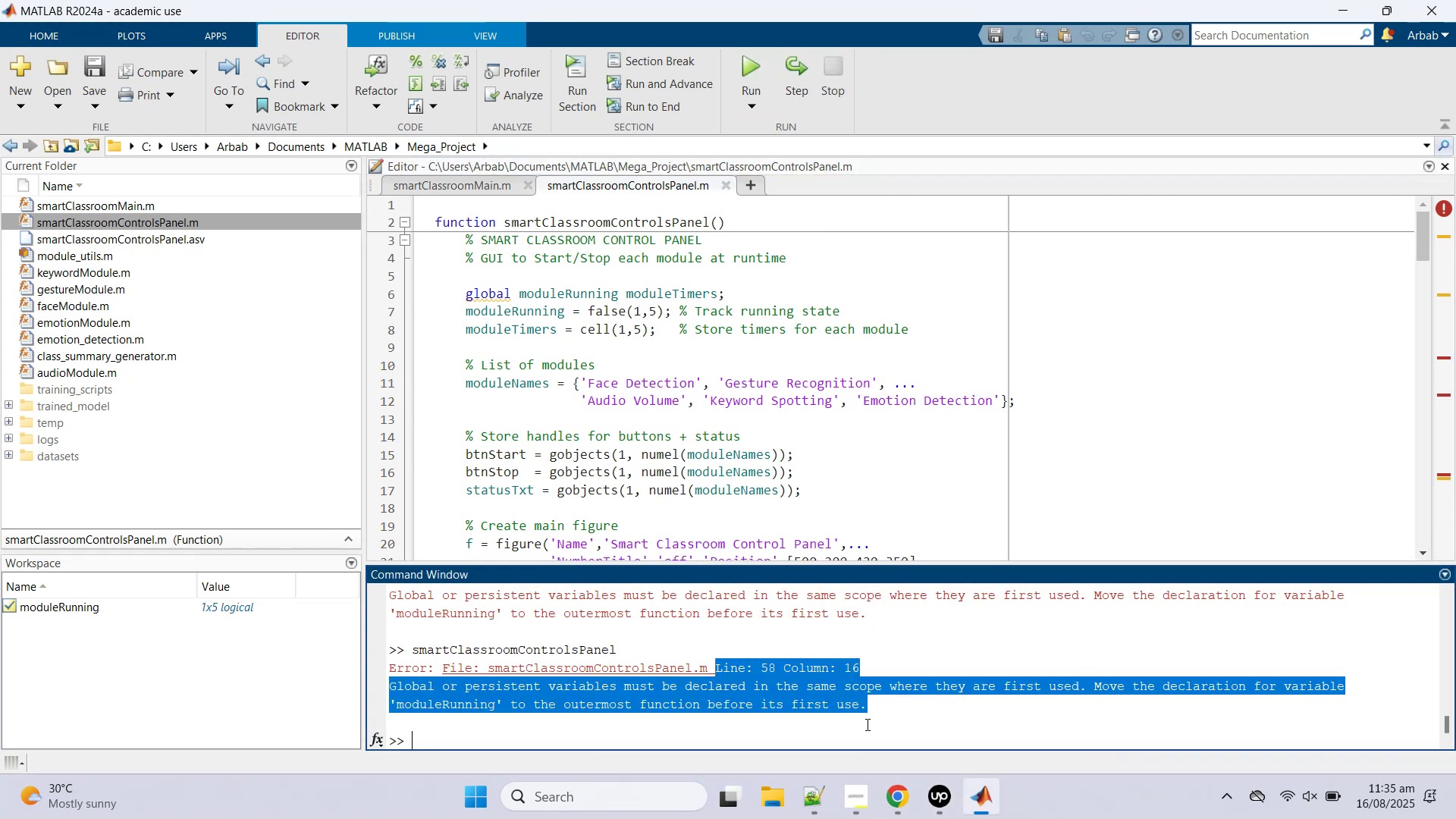 
left_click([866, 724])
 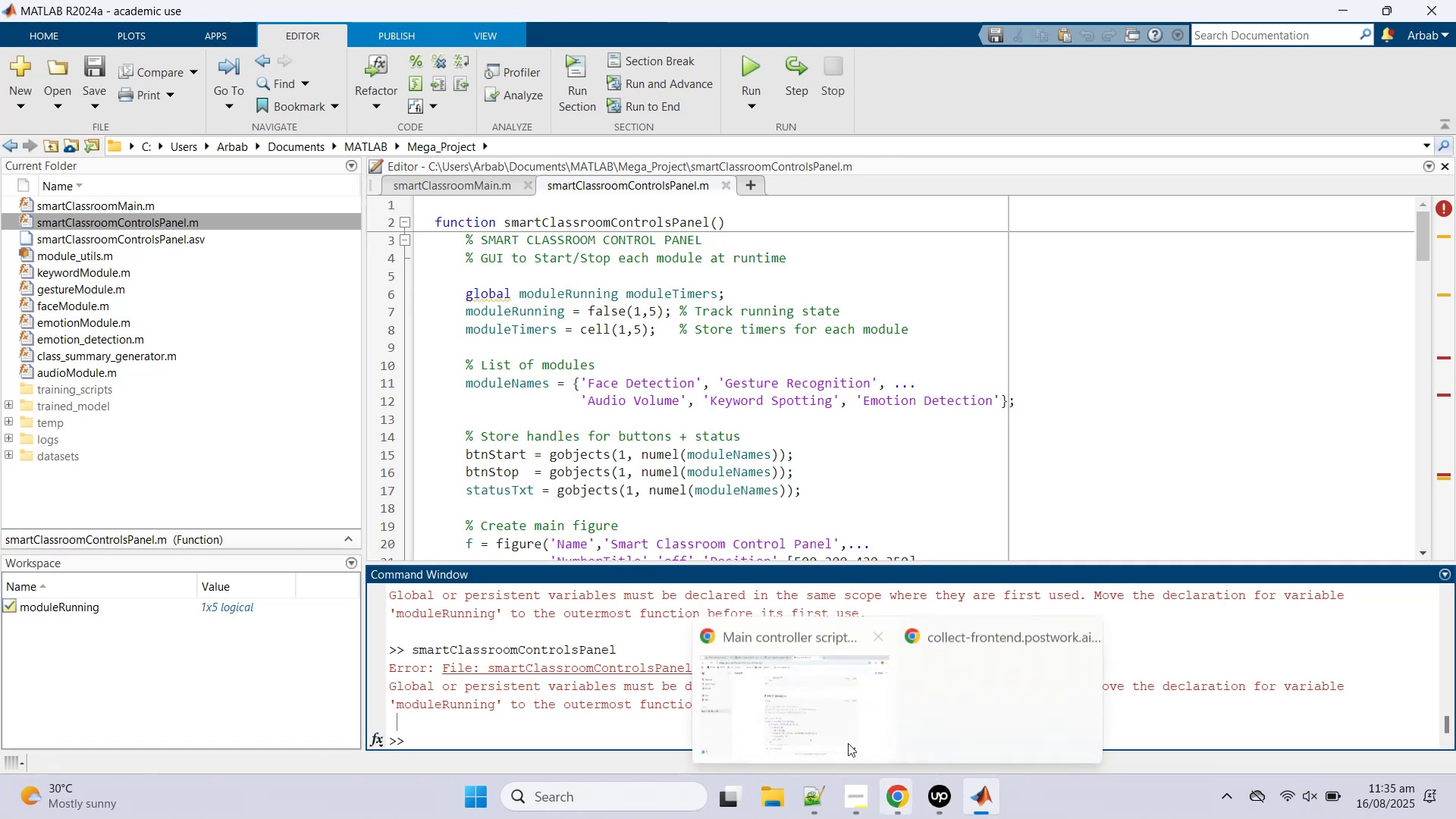 
left_click([848, 743])
 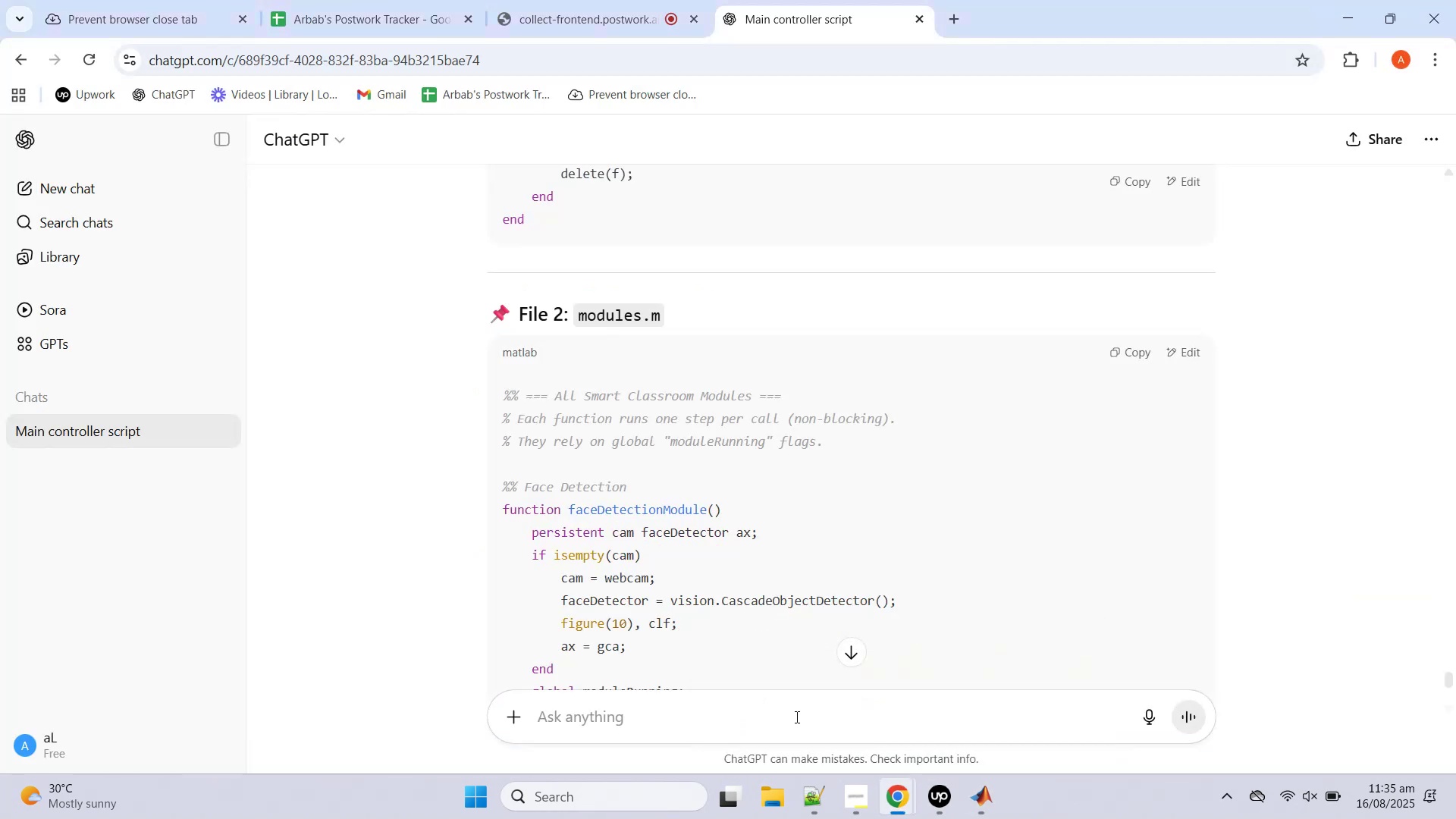 
left_click([795, 717])
 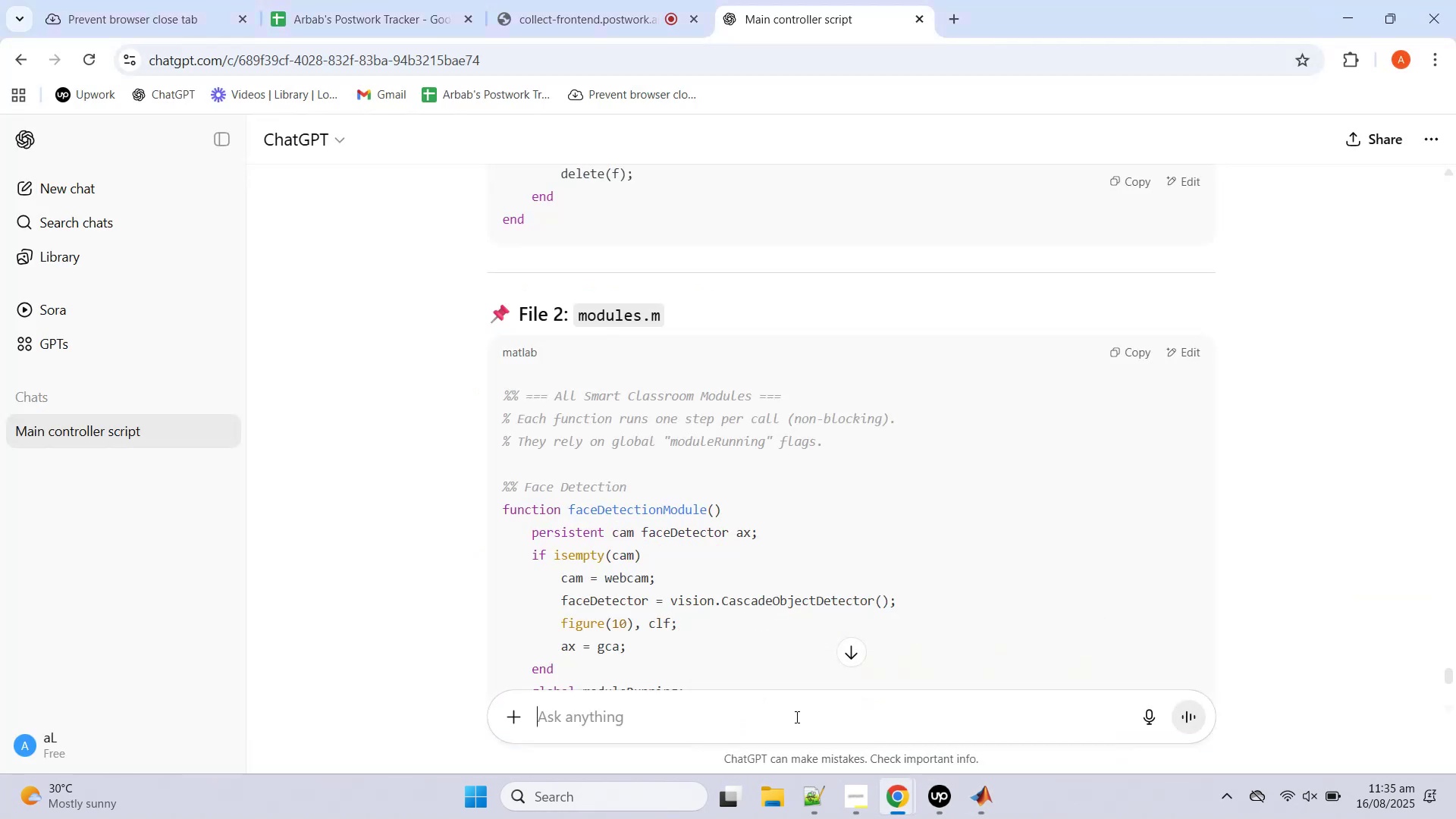 
key(Control+V)
 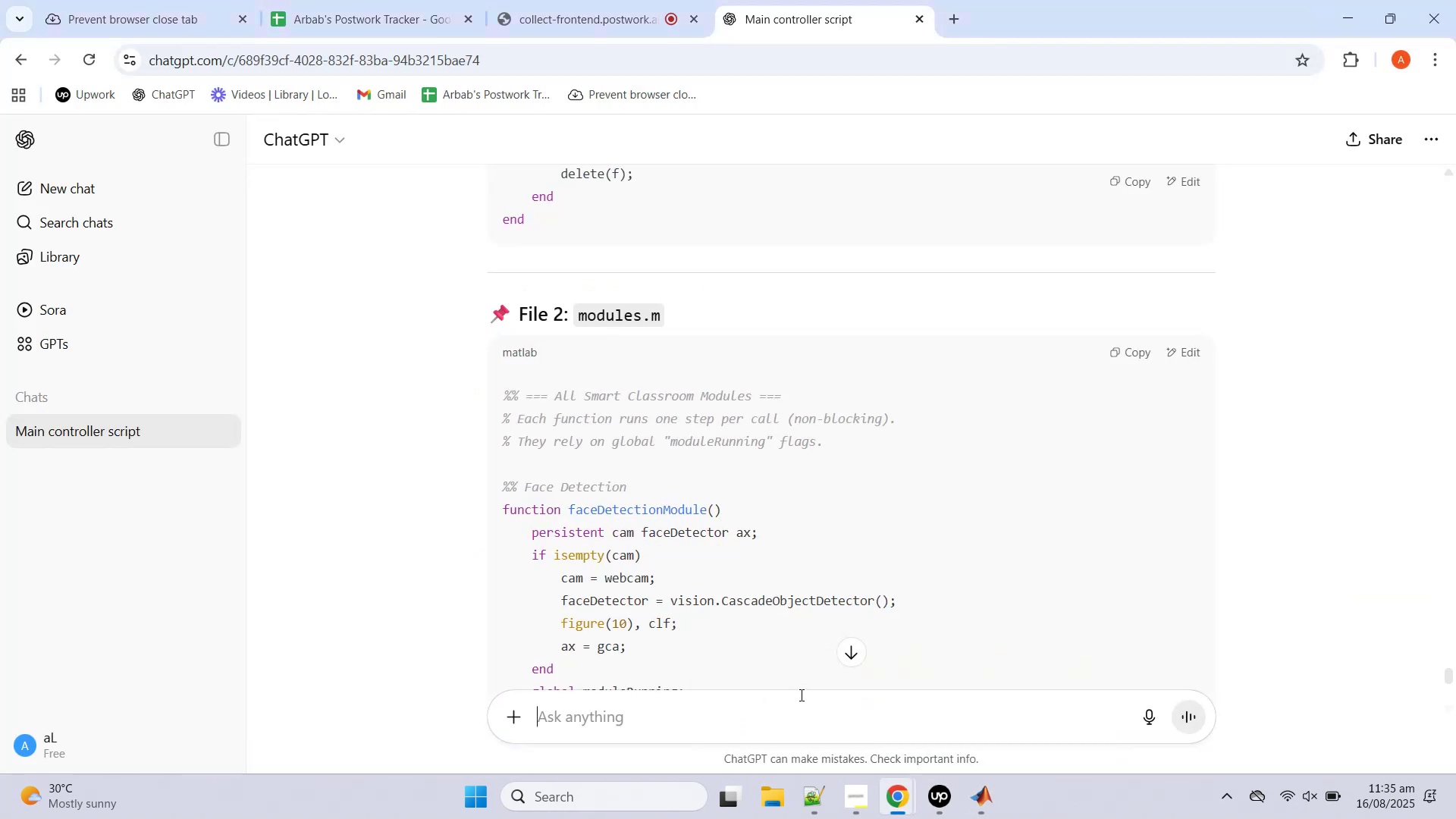 
left_click([800, 695])
 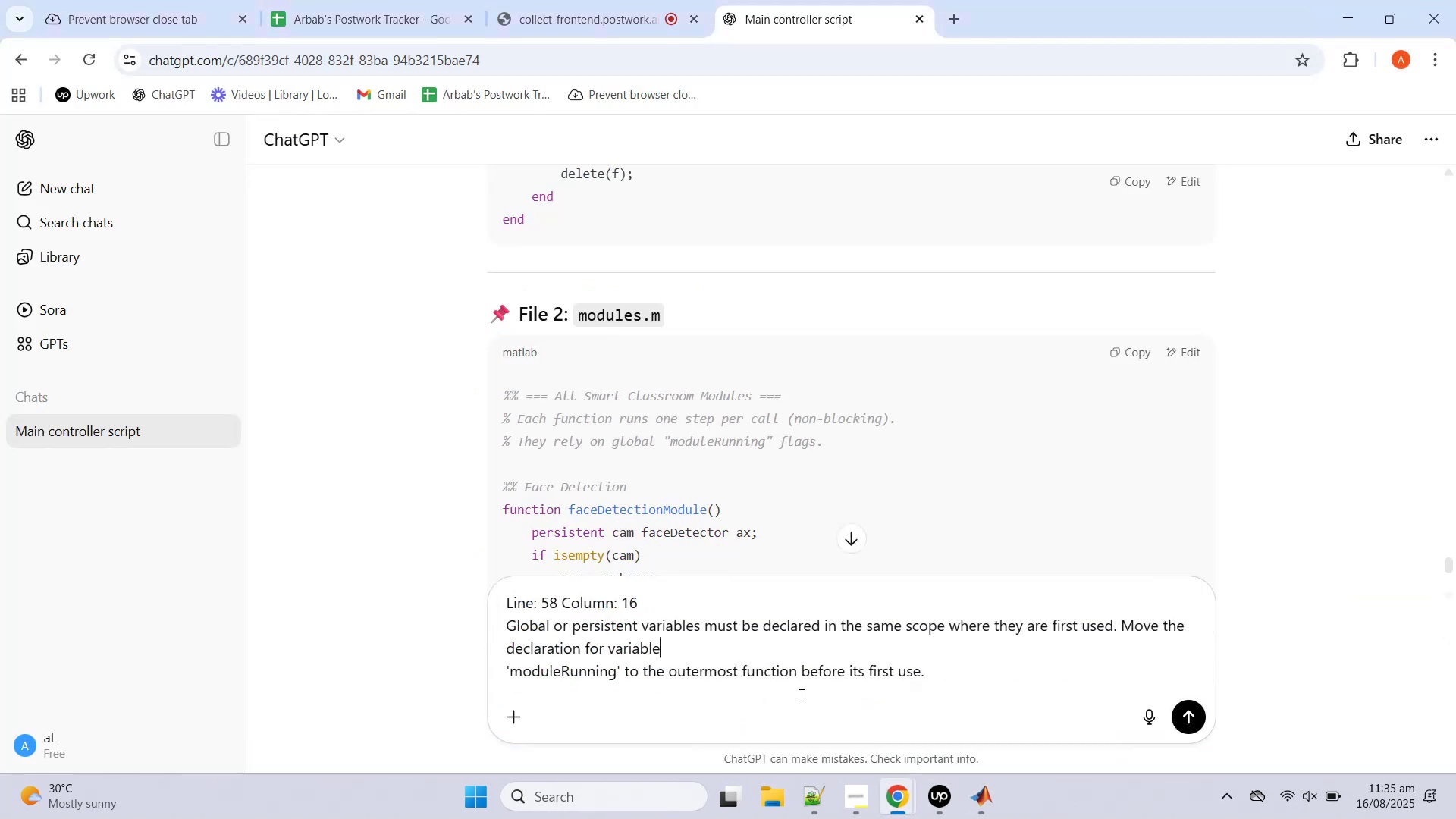 
key(Enter)
 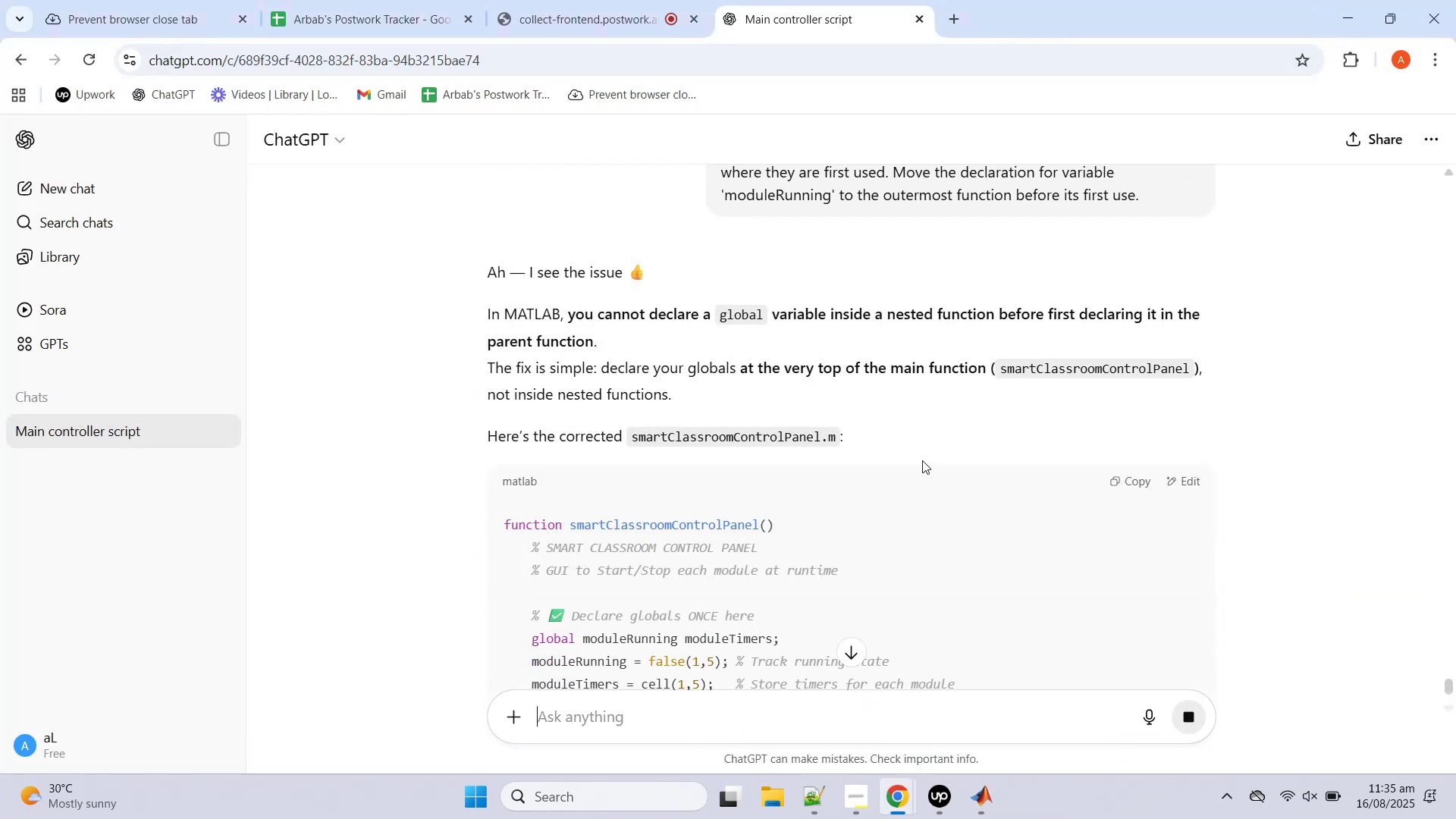 
wait(7.25)
 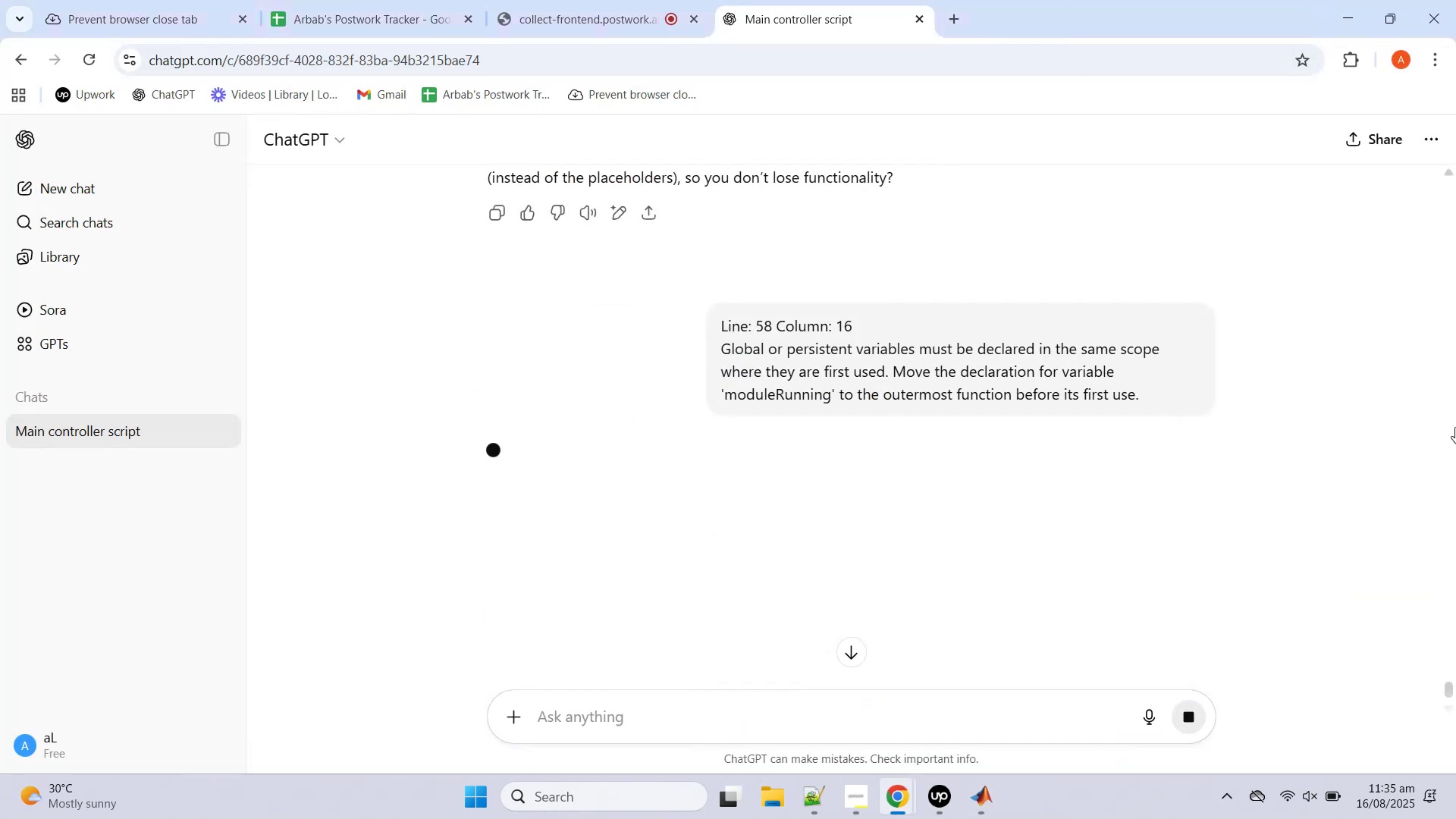 
scroll: coordinate [923, 453], scroll_direction: down, amount: 2.0
 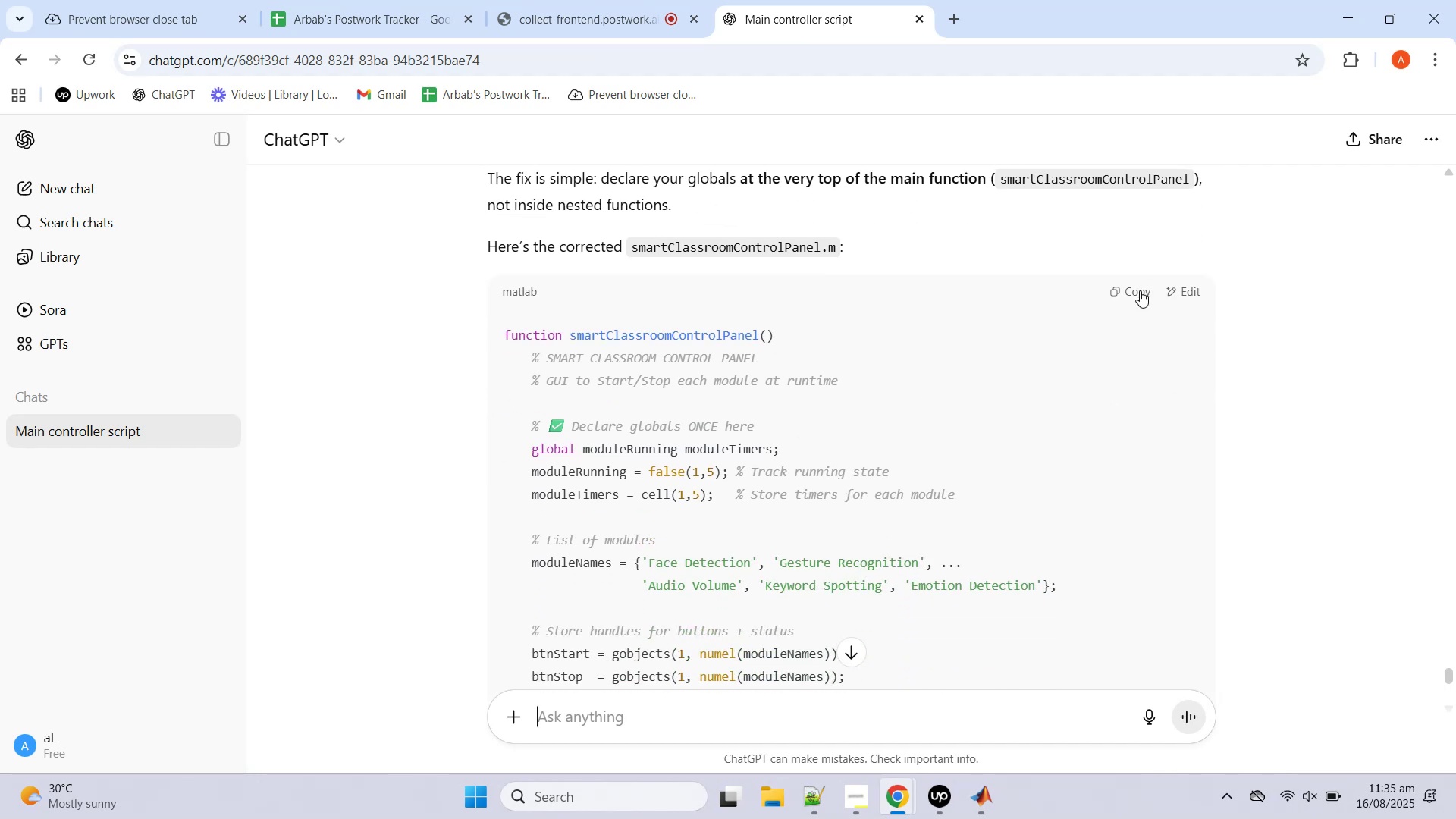 
wait(7.4)
 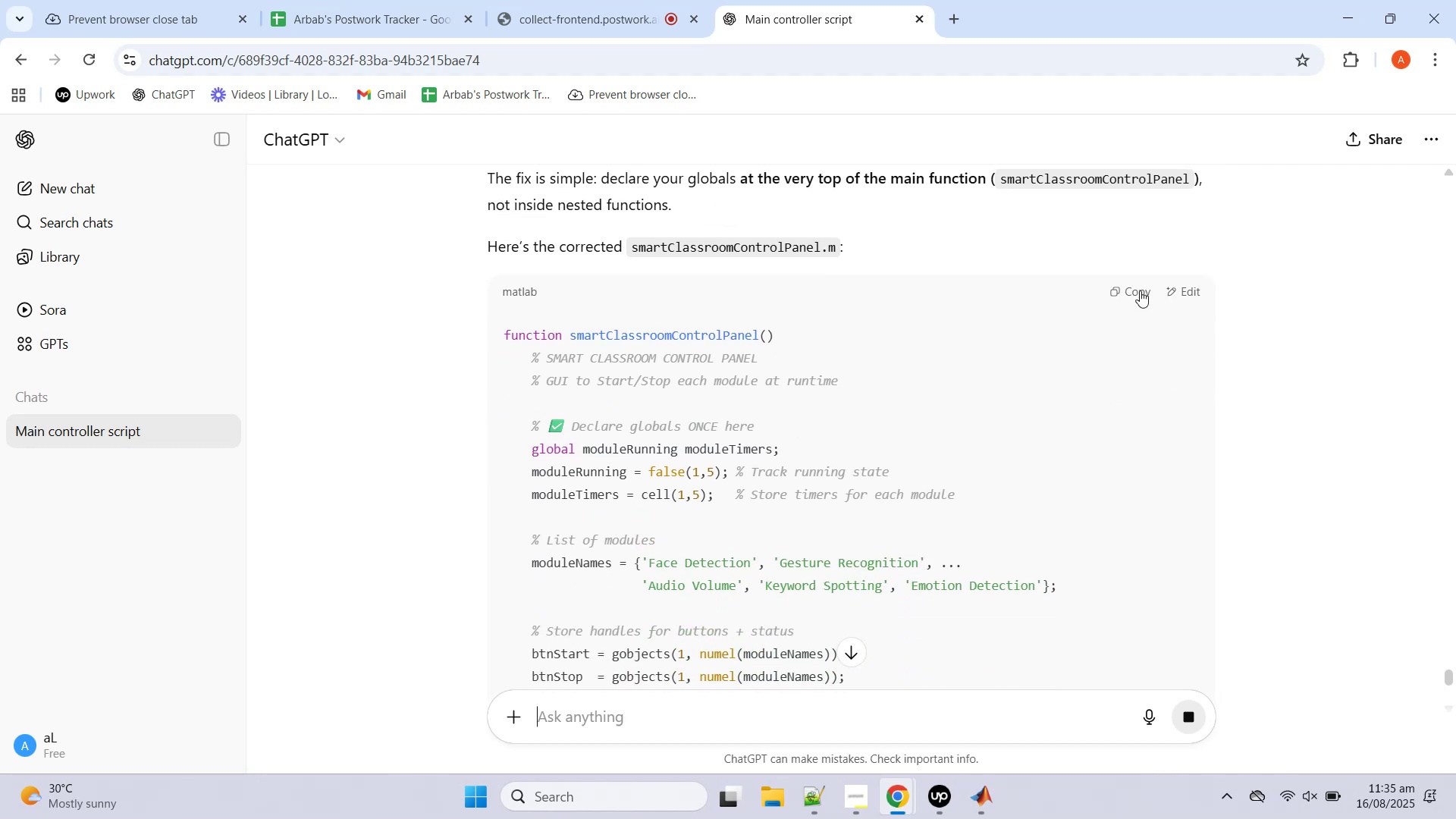 
left_click([1140, 290])
 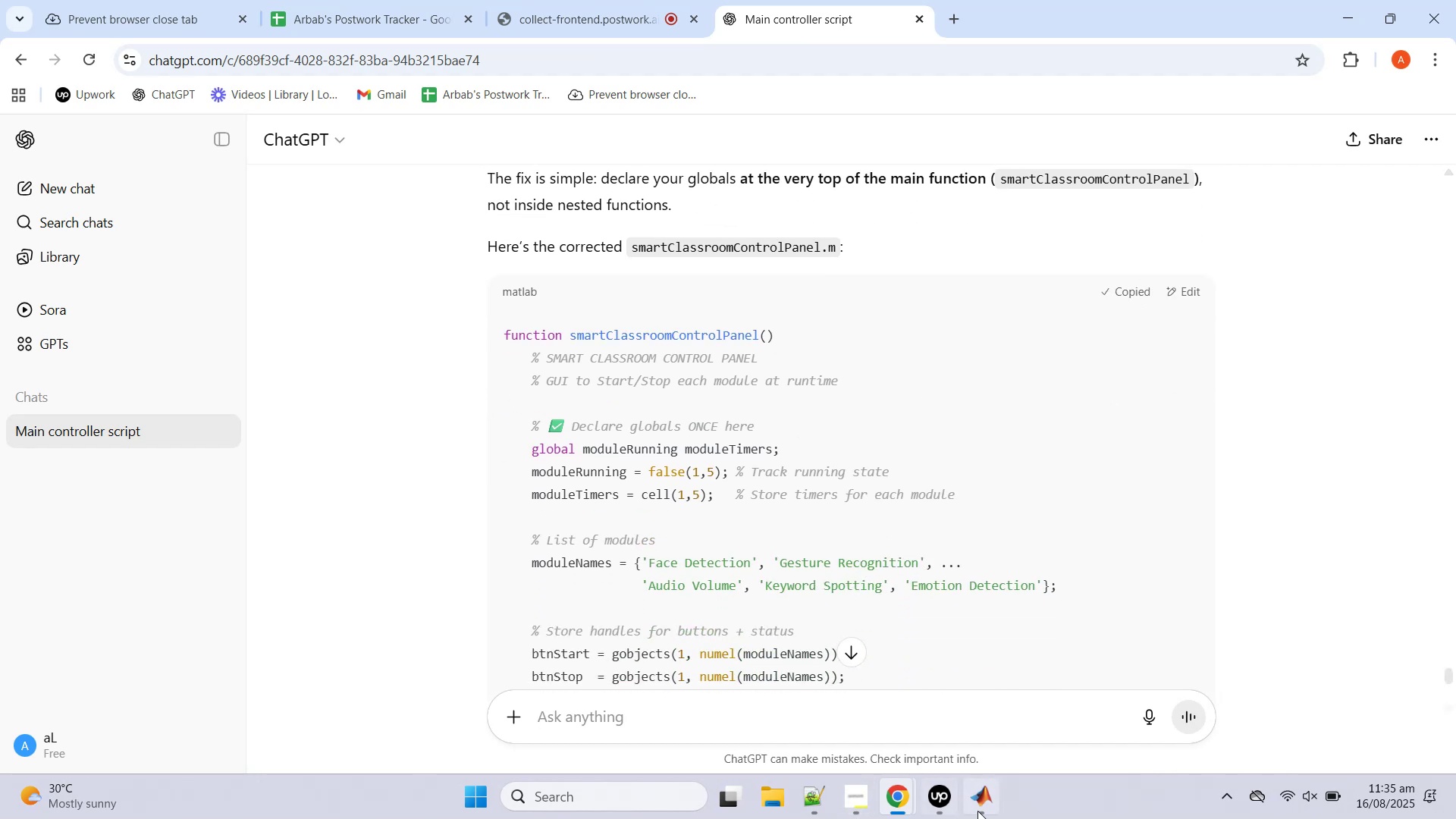 
left_click([979, 805])
 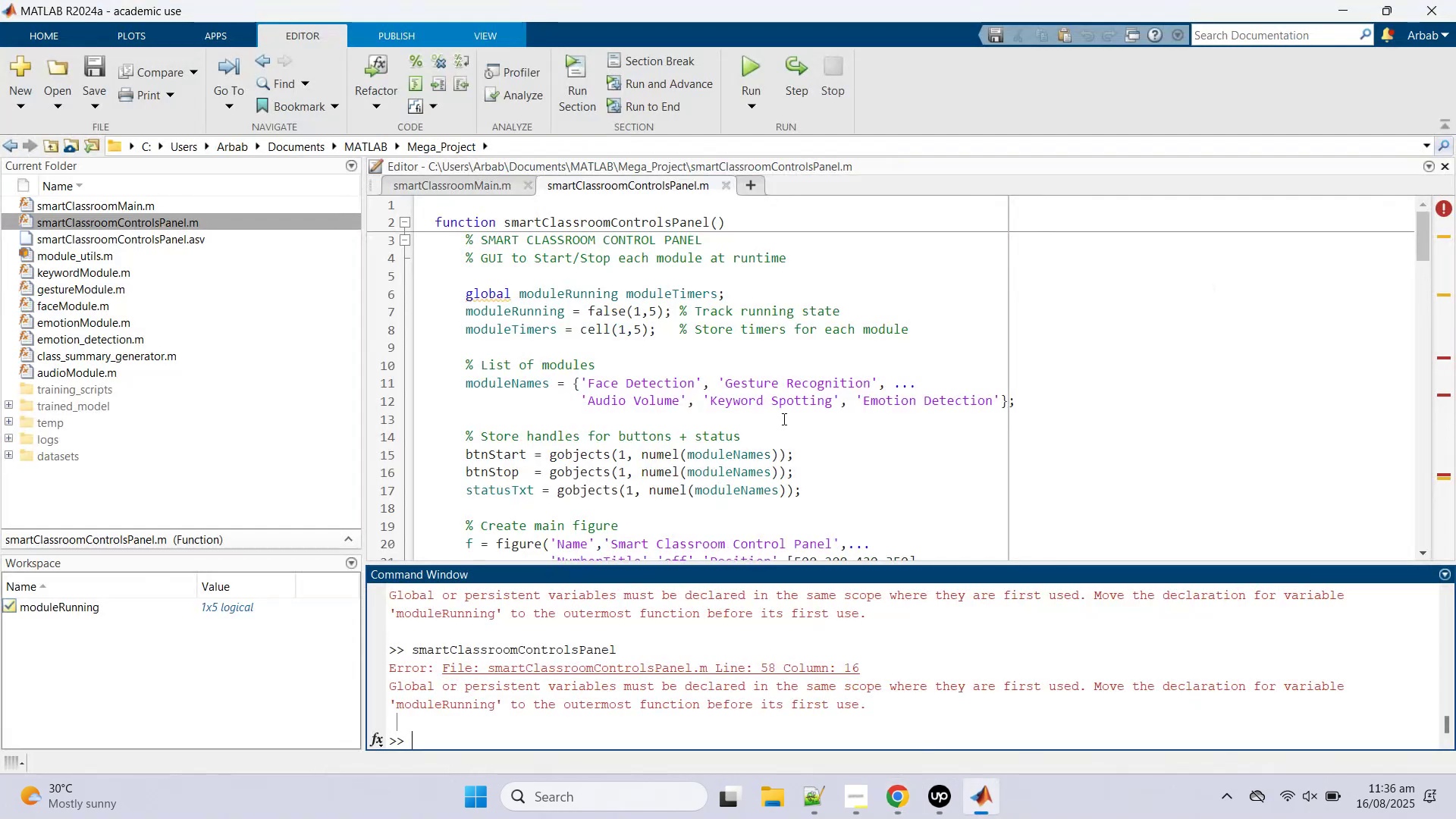 
left_click([783, 417])
 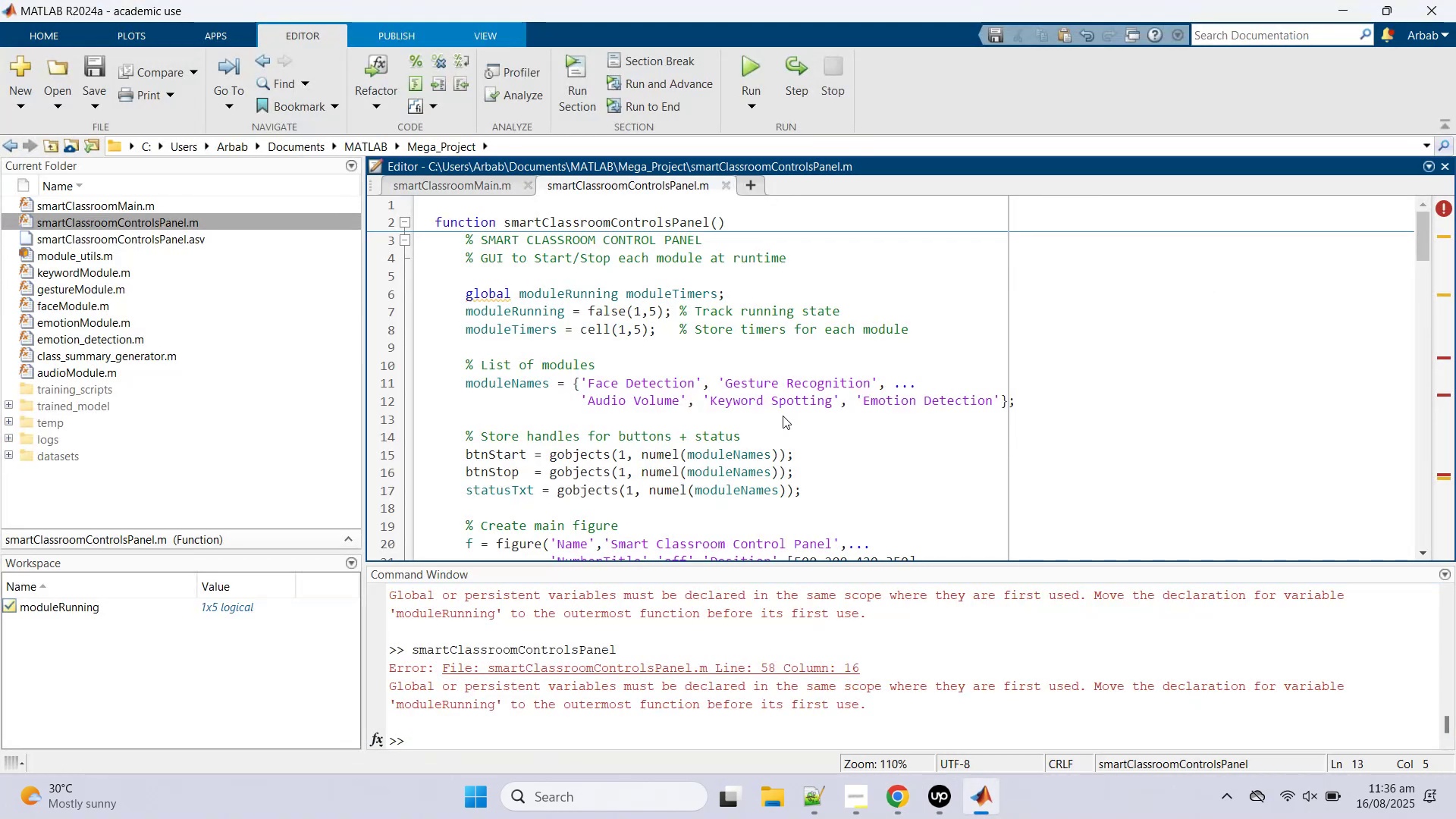 
key(Control+A)
 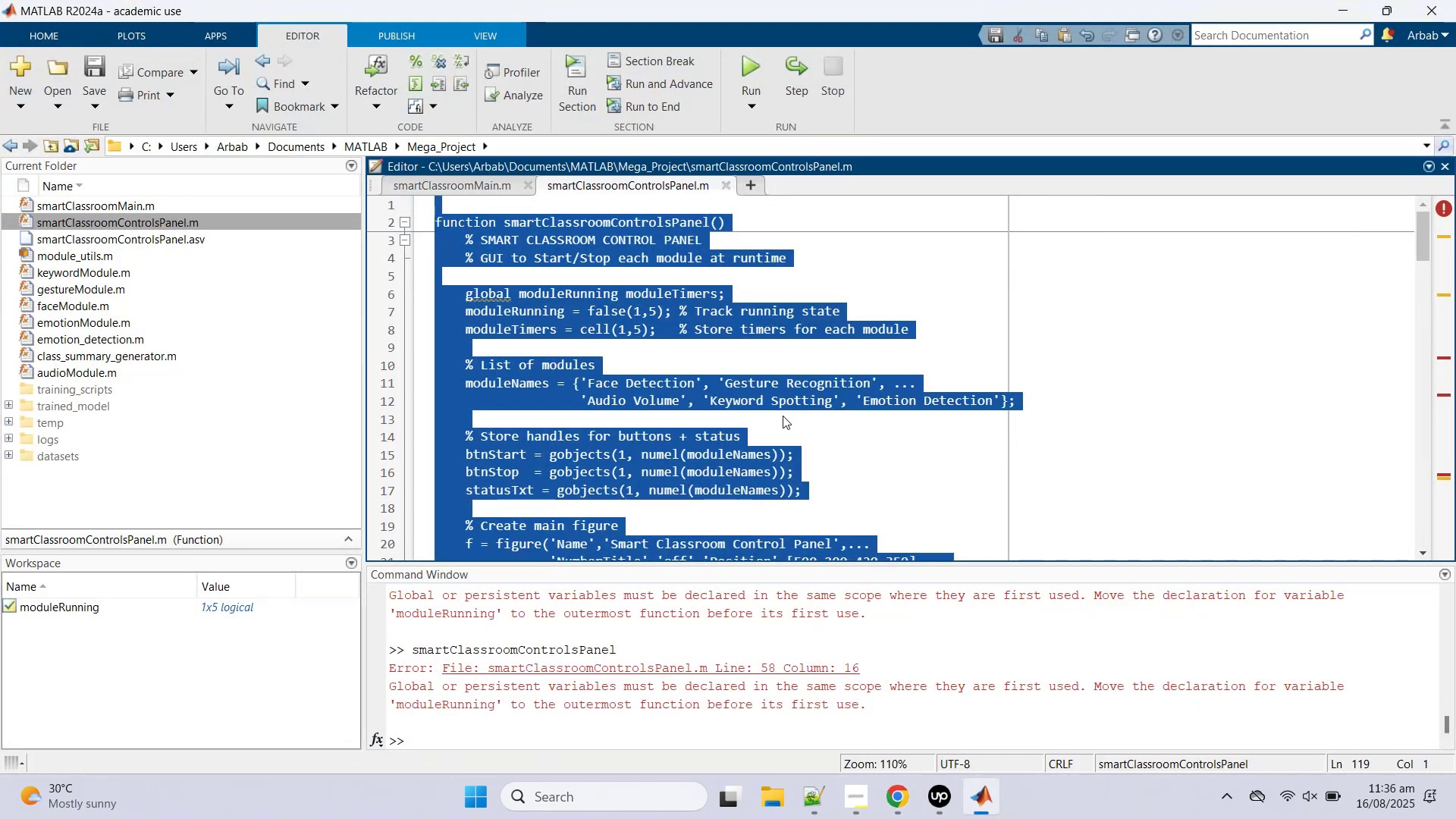 
key(Control+V)
 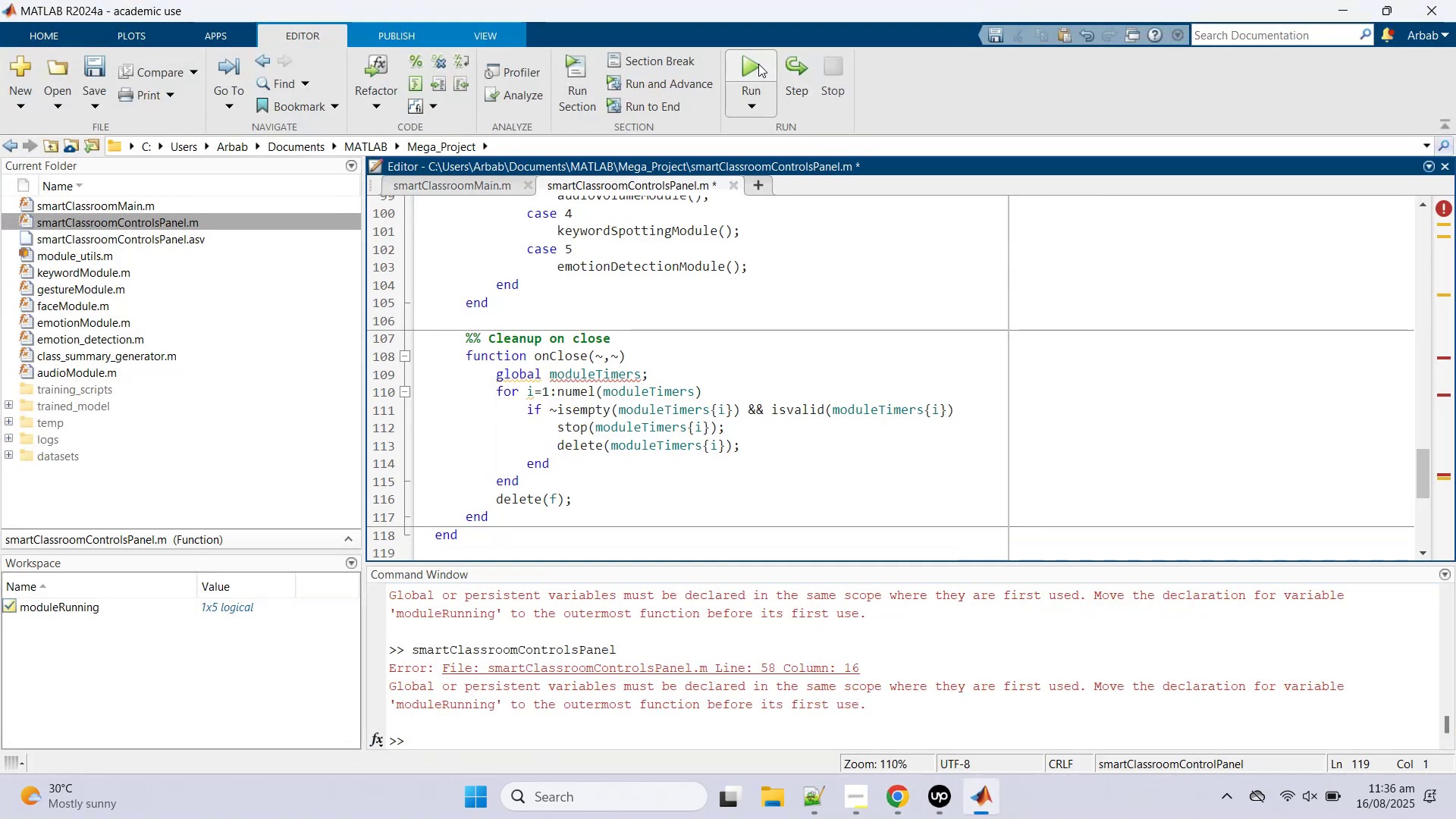 
left_click([758, 62])
 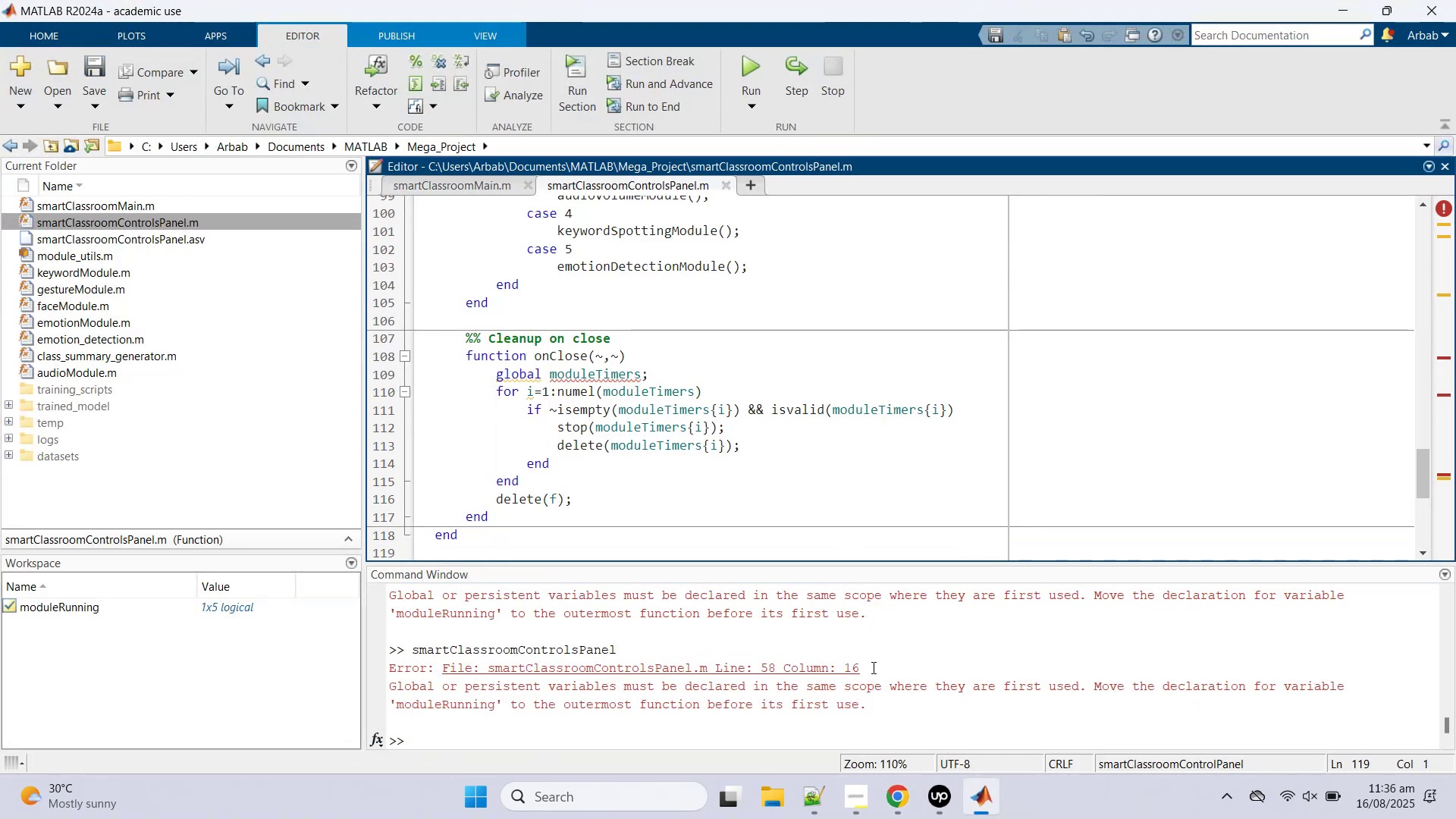 
left_click_drag(start_coordinate=[899, 708], to_coordinate=[783, 670])
 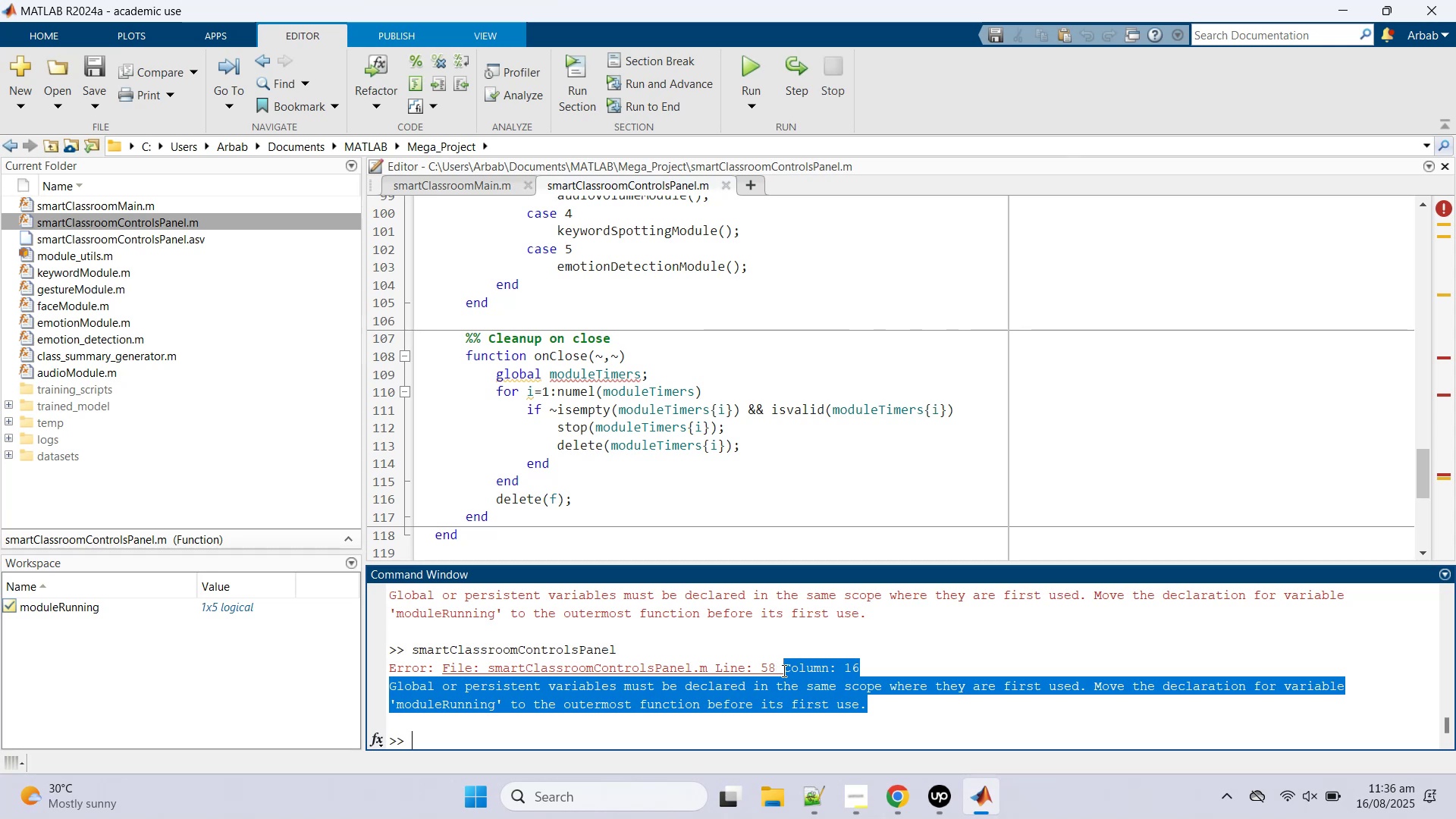 
key(Control+C)
 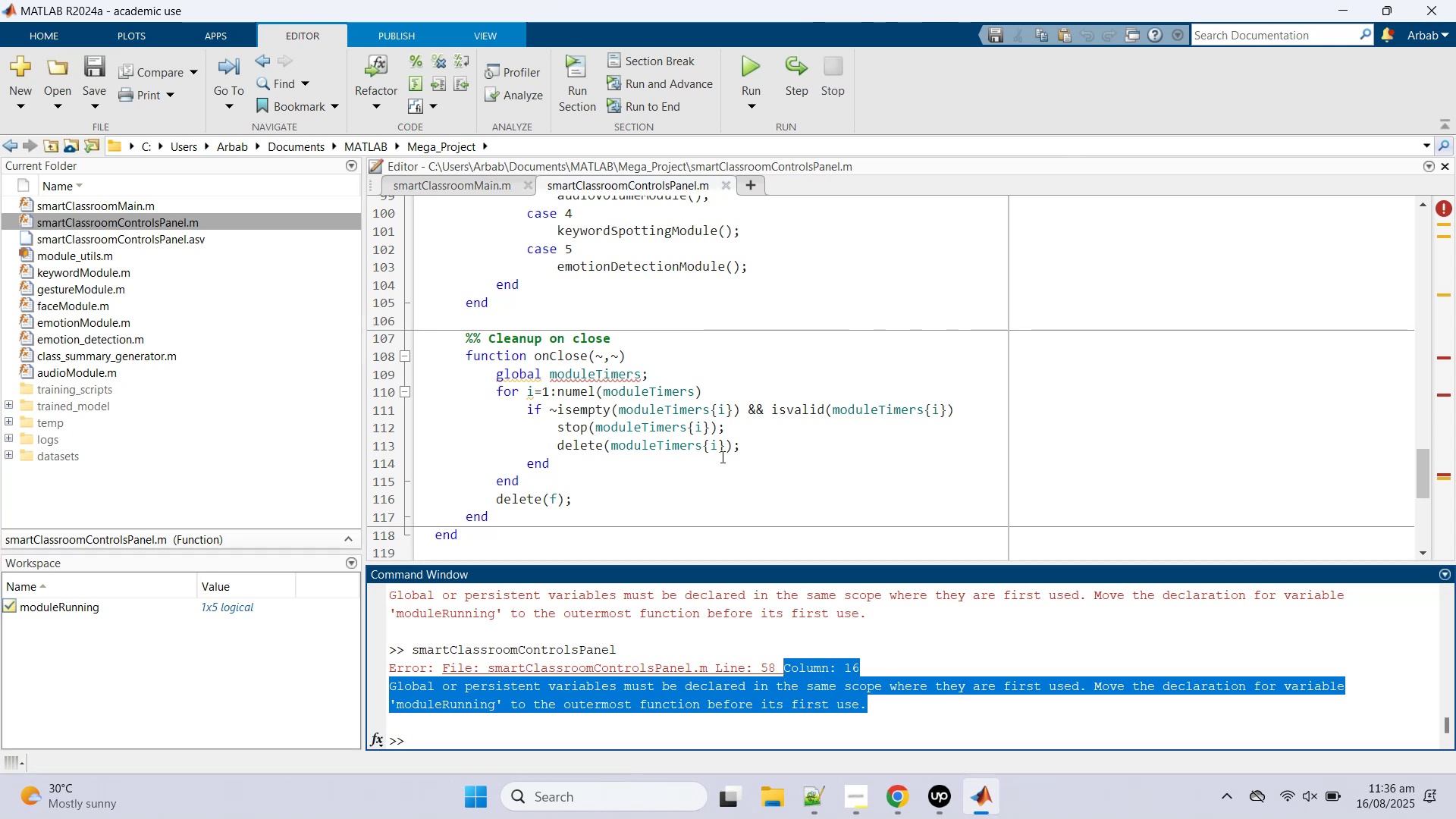 
scroll: coordinate [682, 386], scroll_direction: up, amount: 31.0
 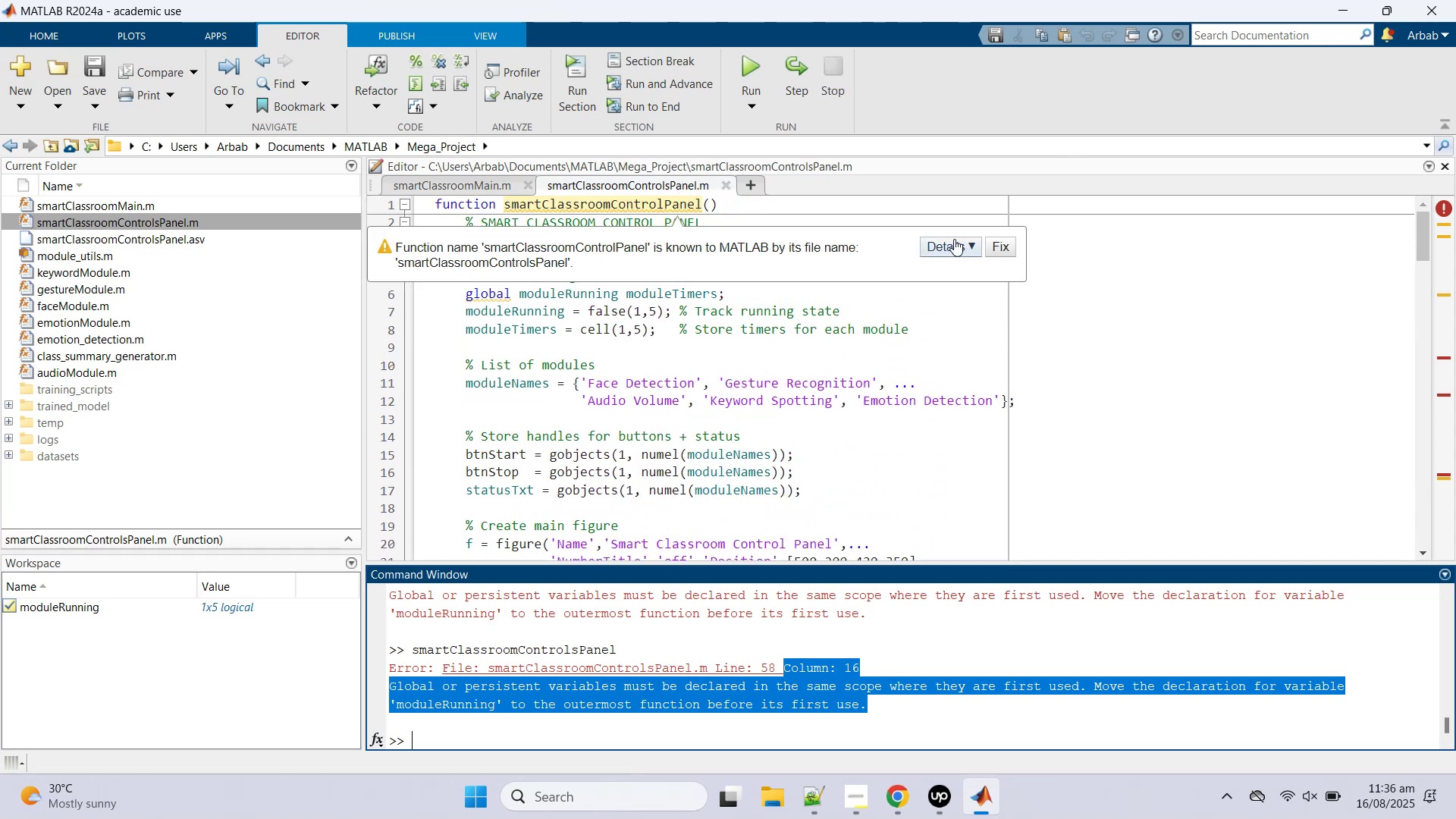 
left_click([1008, 247])
 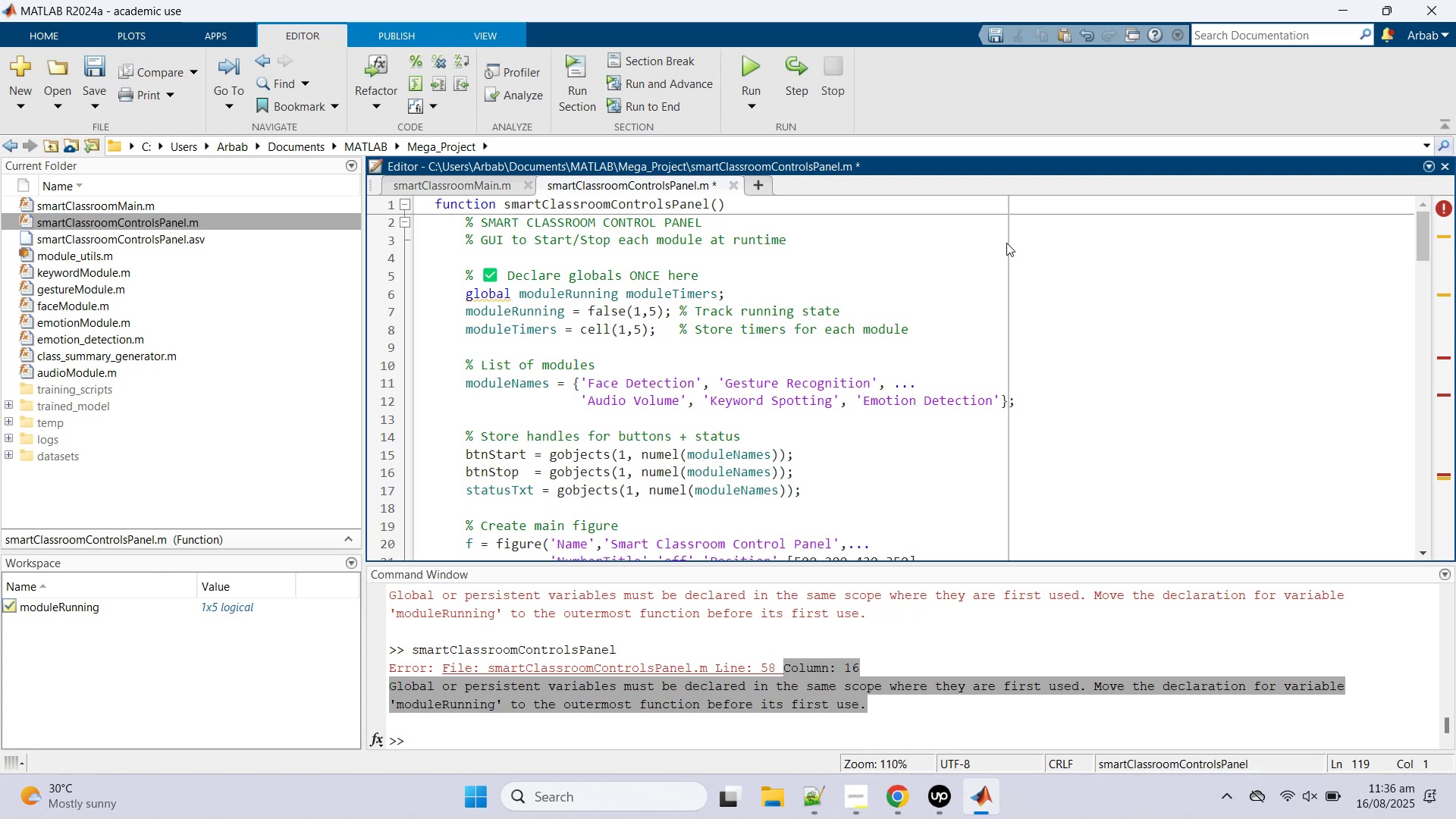 
wait(6.45)
 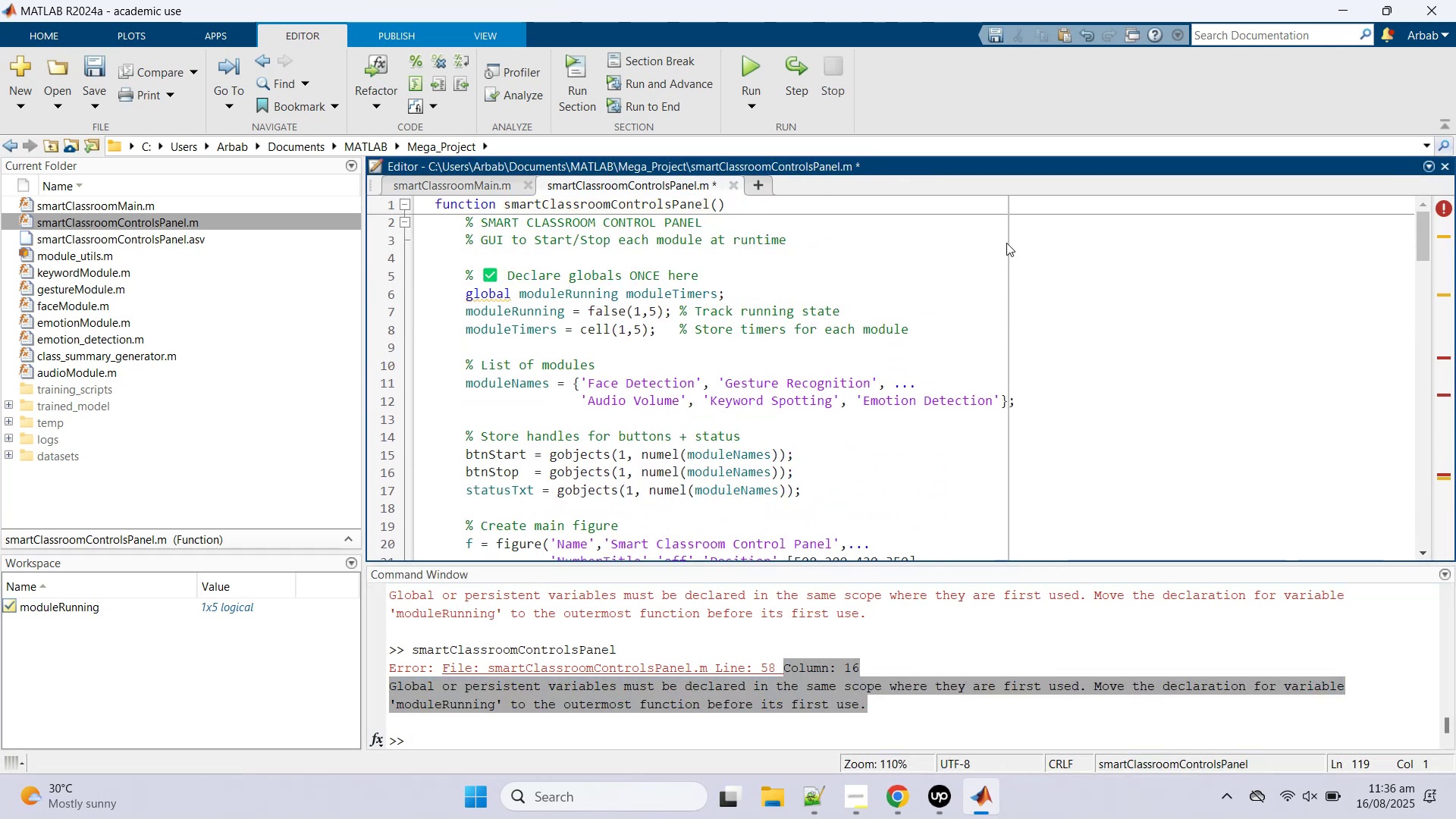 
key(Control+S)
 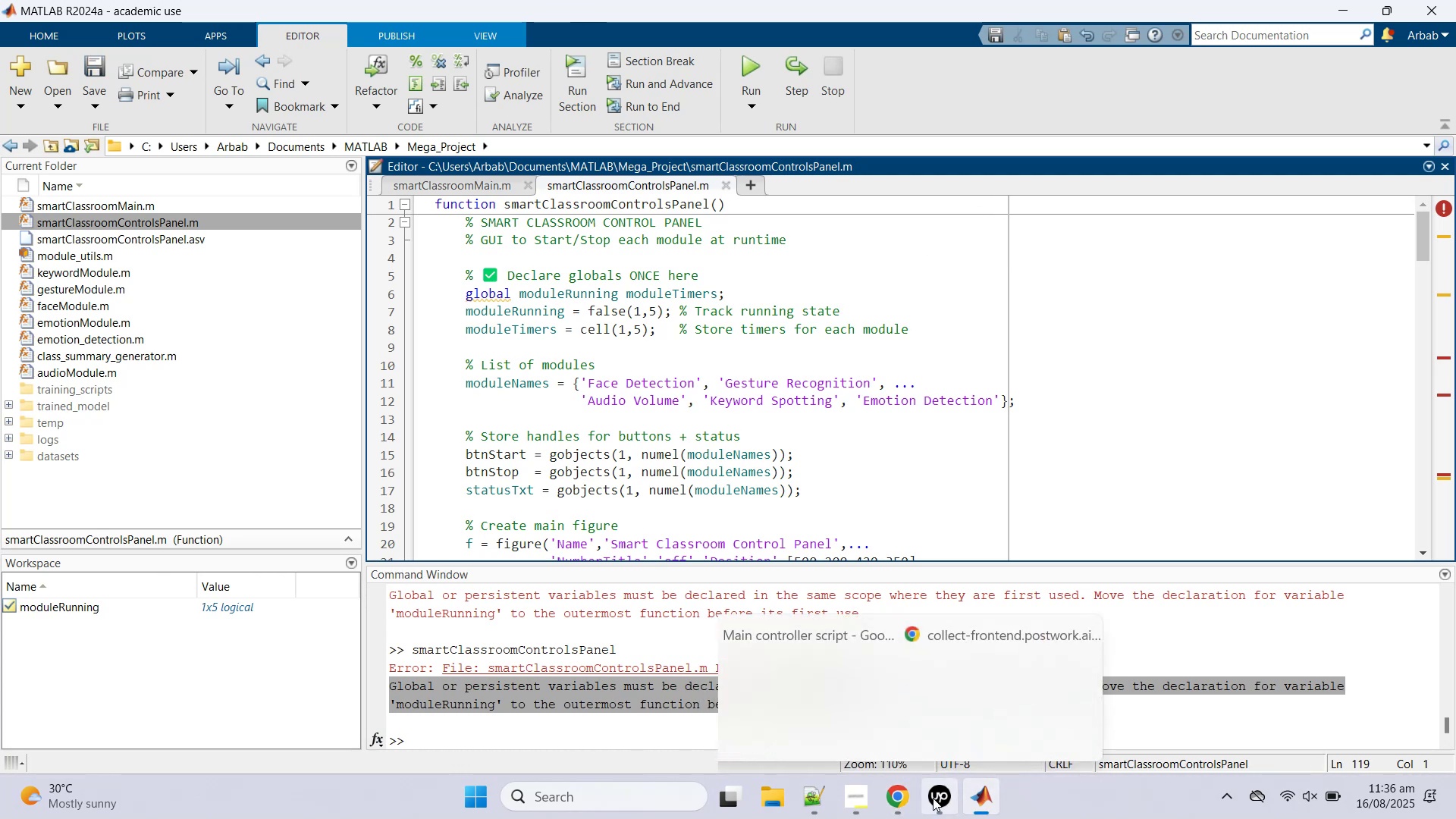 
left_click([909, 800])
 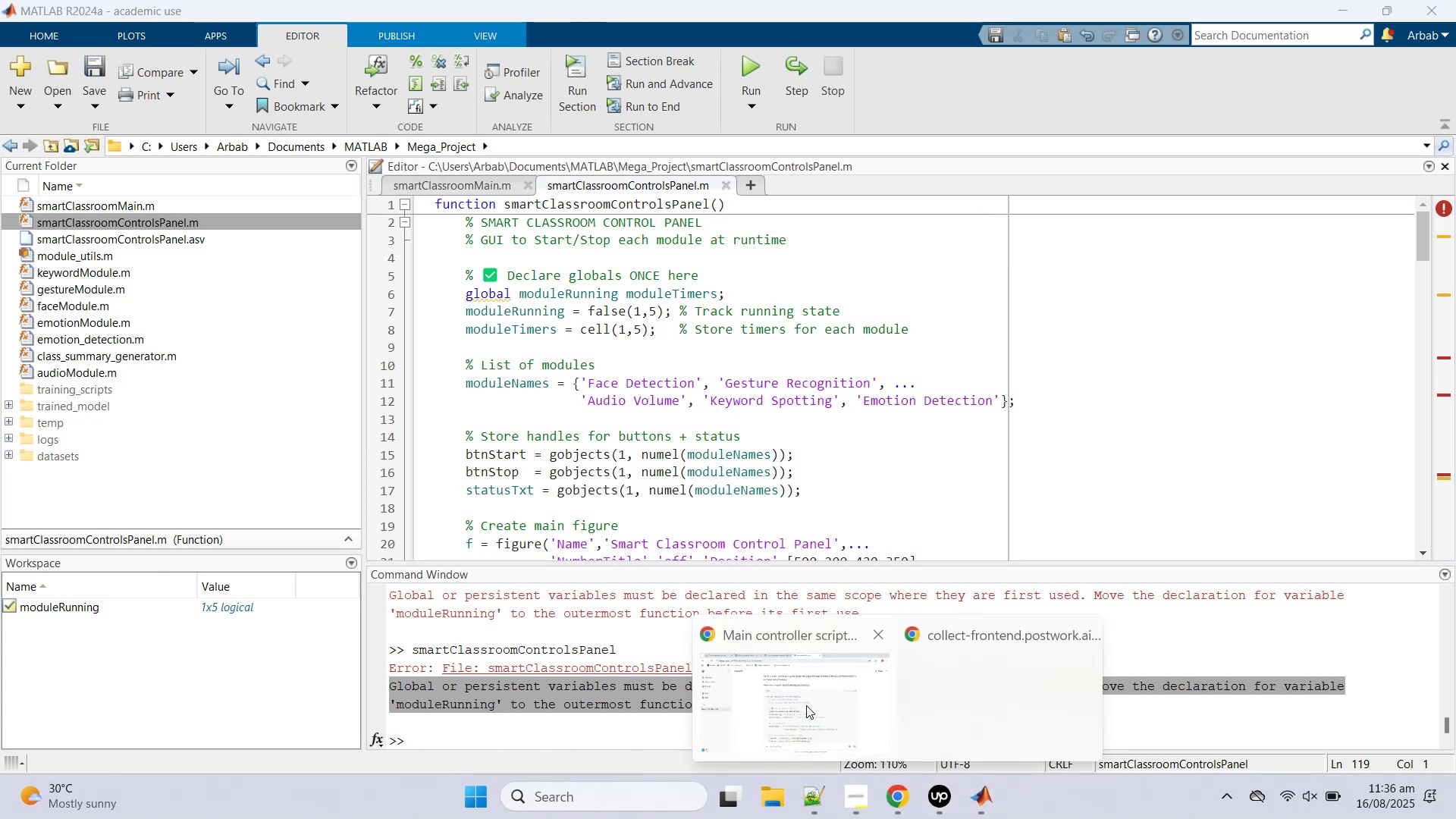 
left_click([806, 704])
 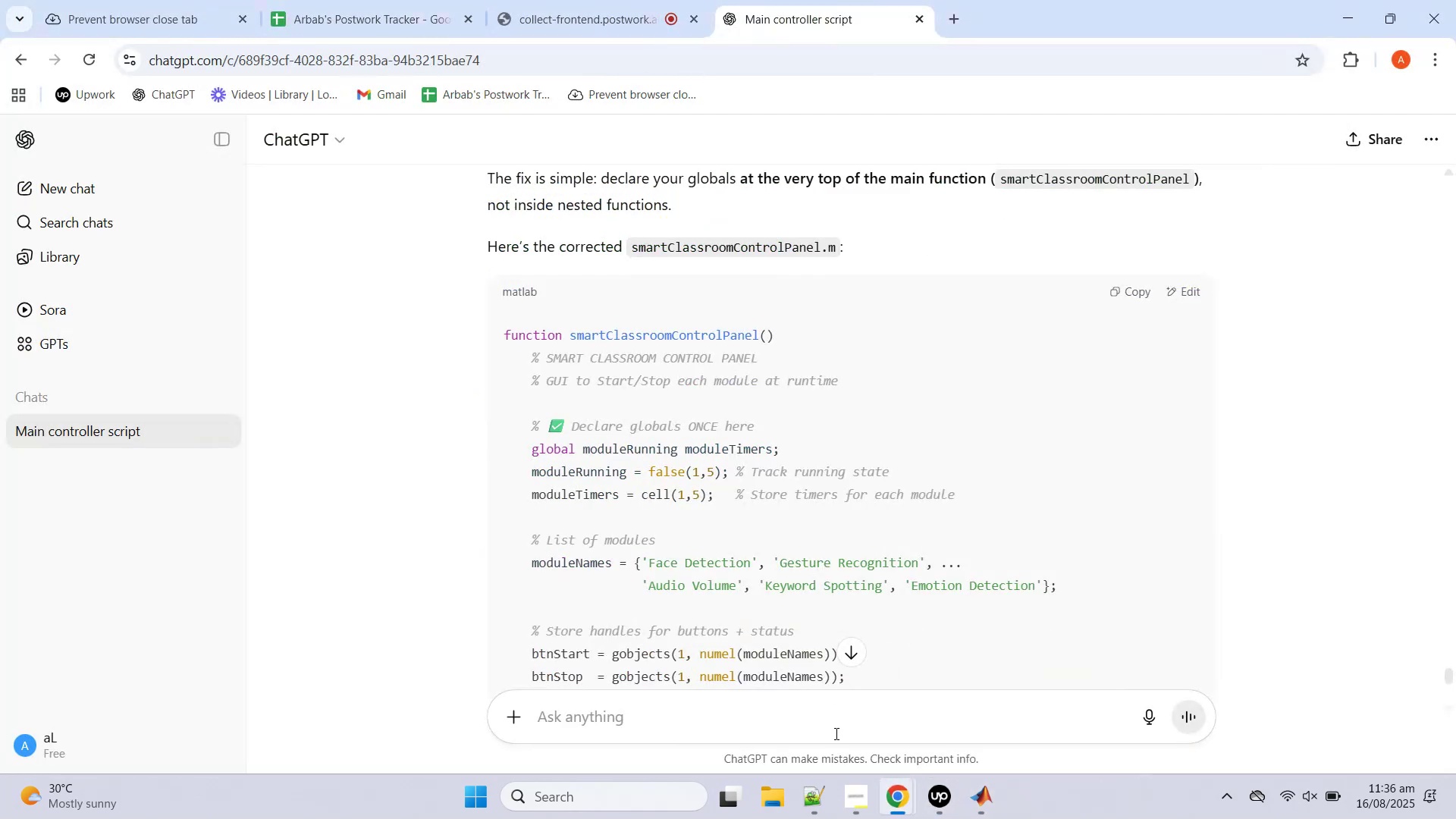 
left_click([834, 723])
 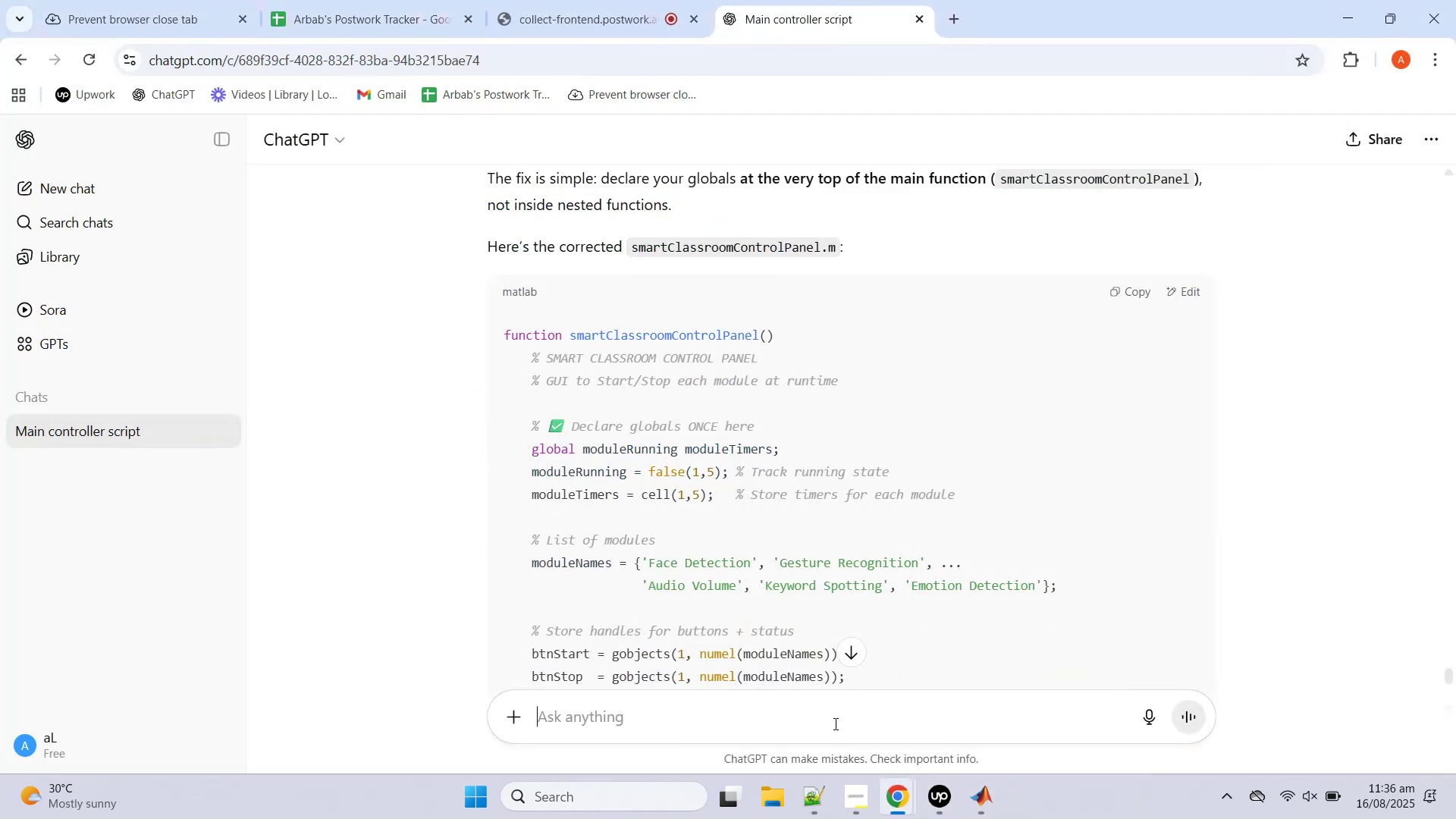 
key(Control+V)
 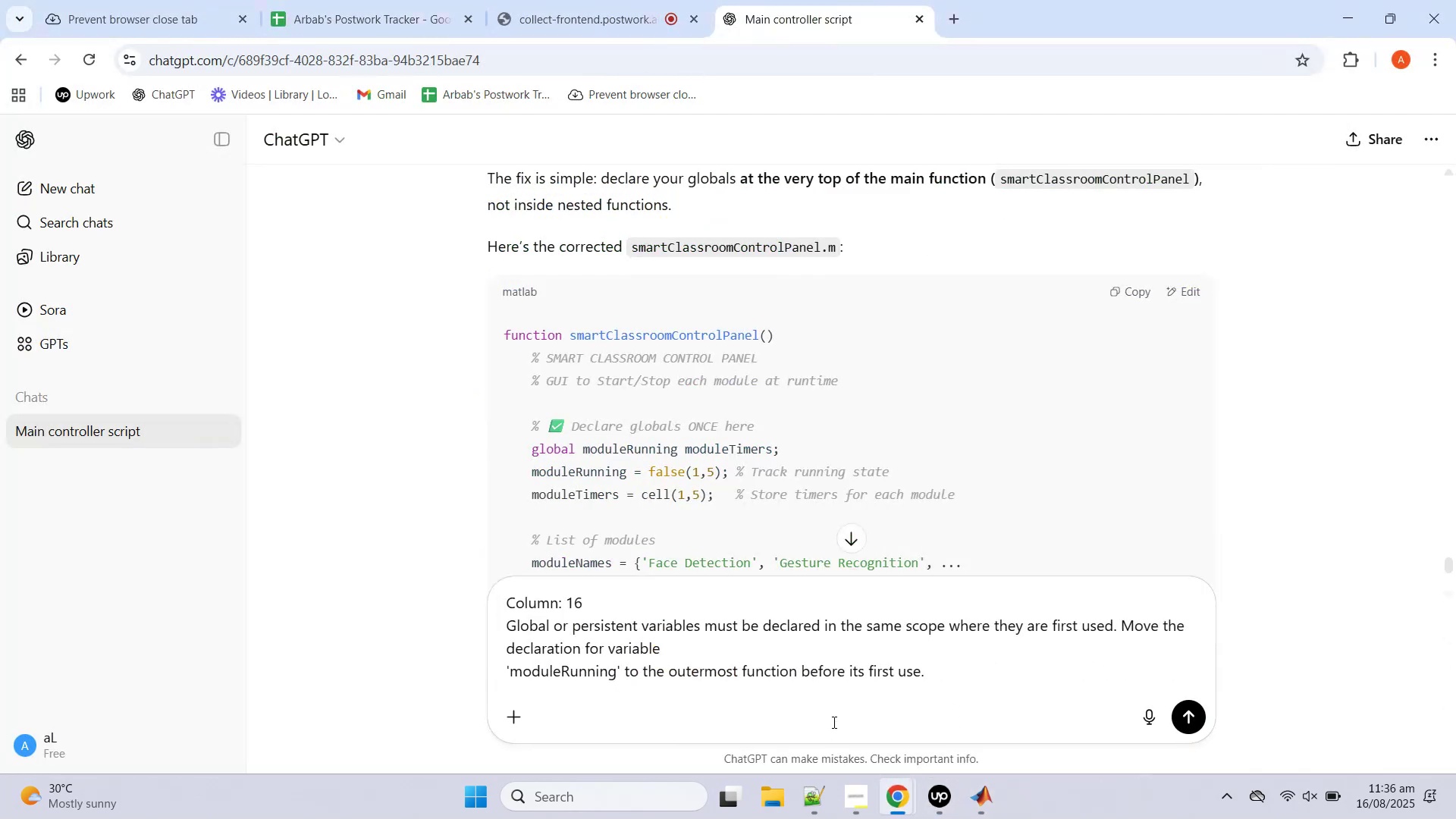 
key(Enter)
 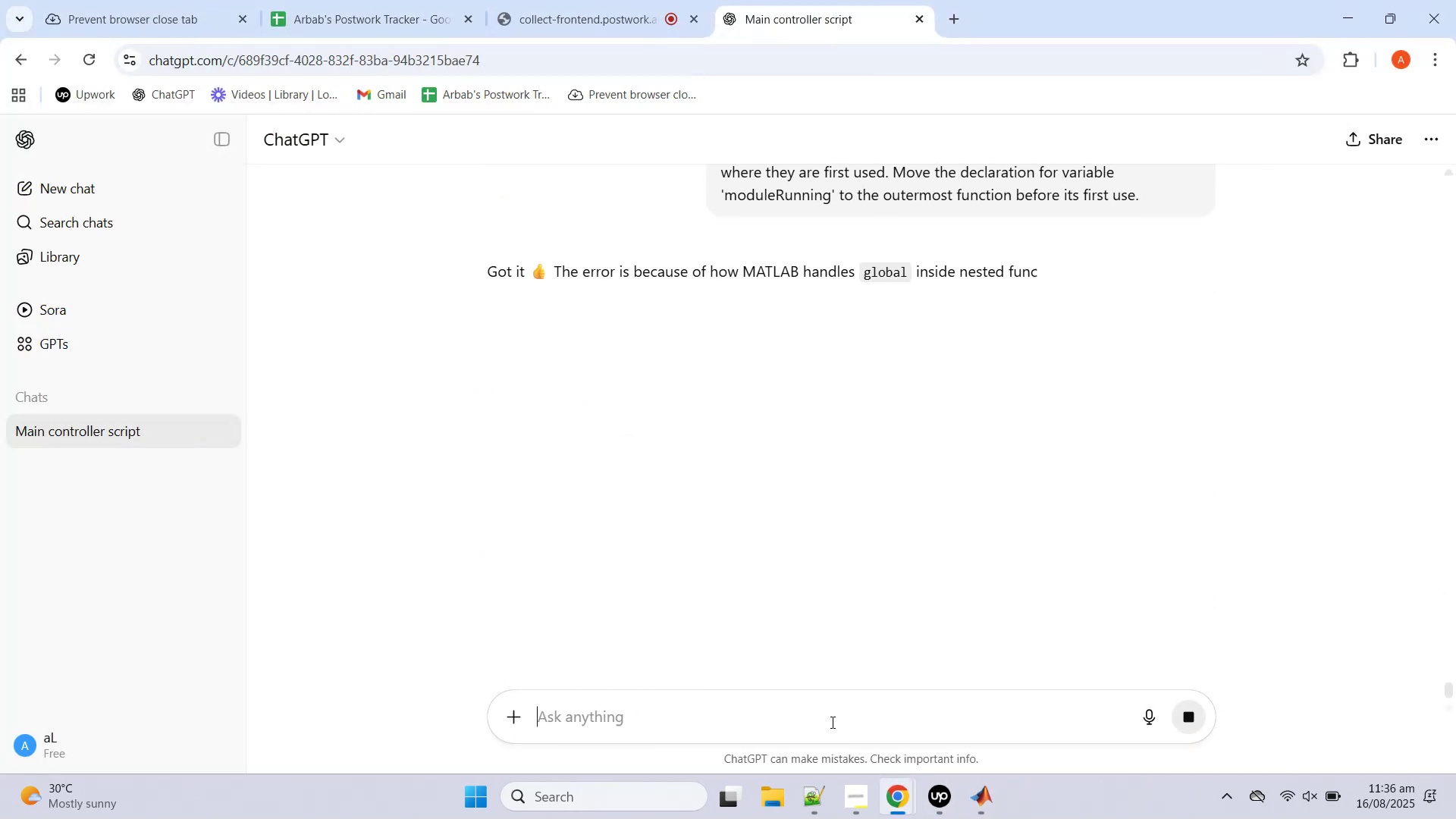 
mouse_move([1090, 559])
 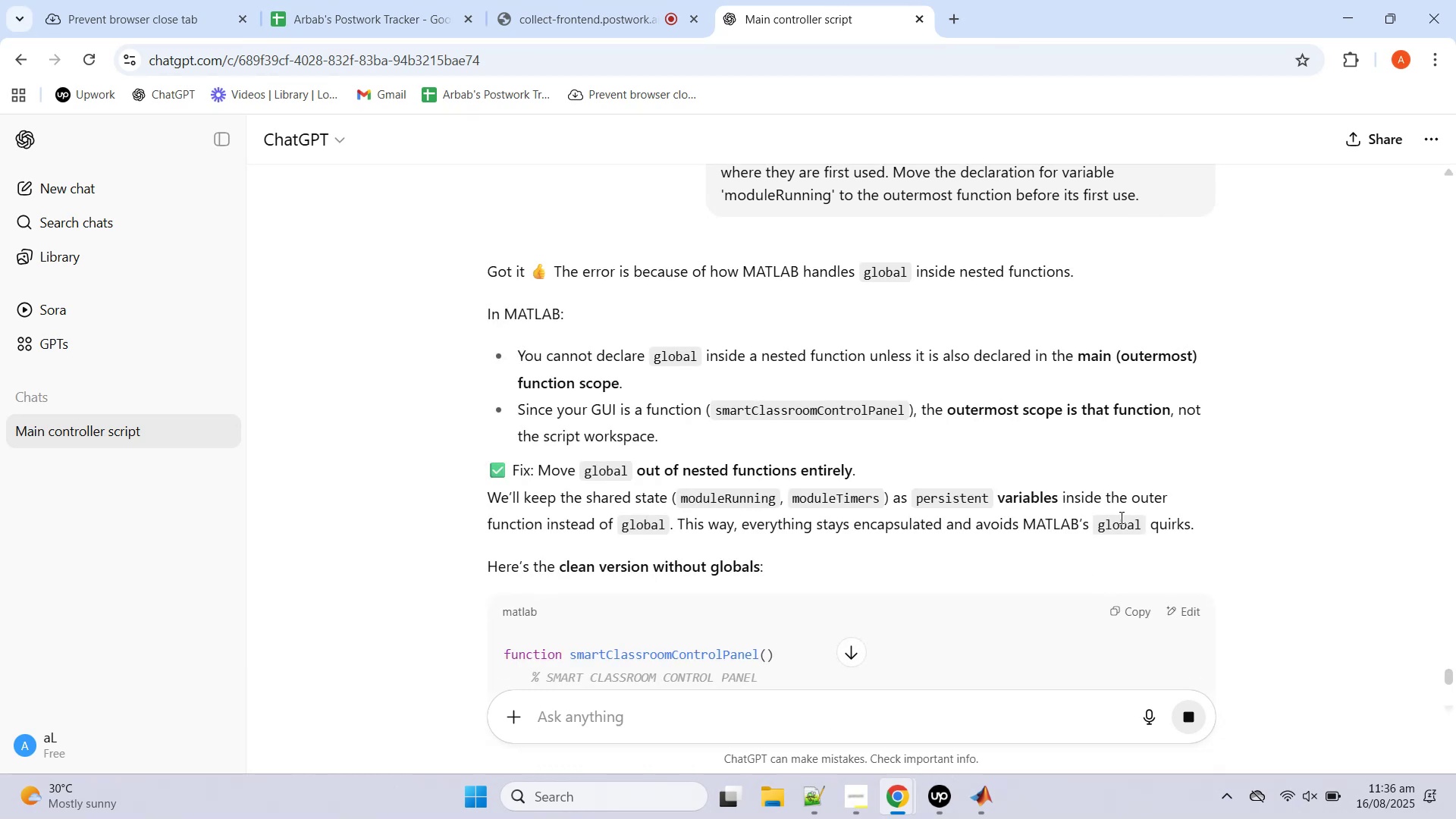 
wait(6.83)
 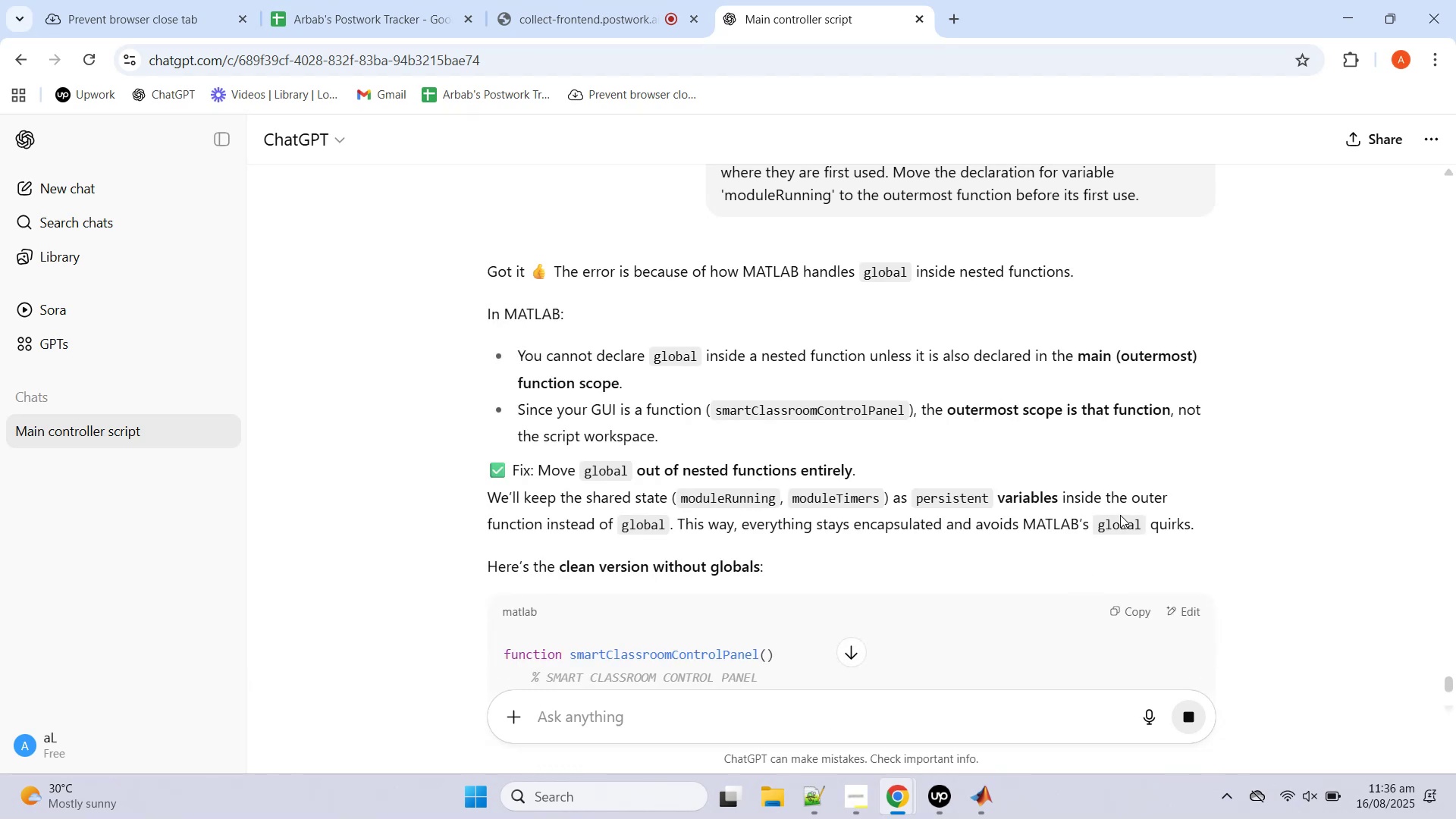 
scroll: coordinate [1086, 479], scroll_direction: down, amount: 3.0
 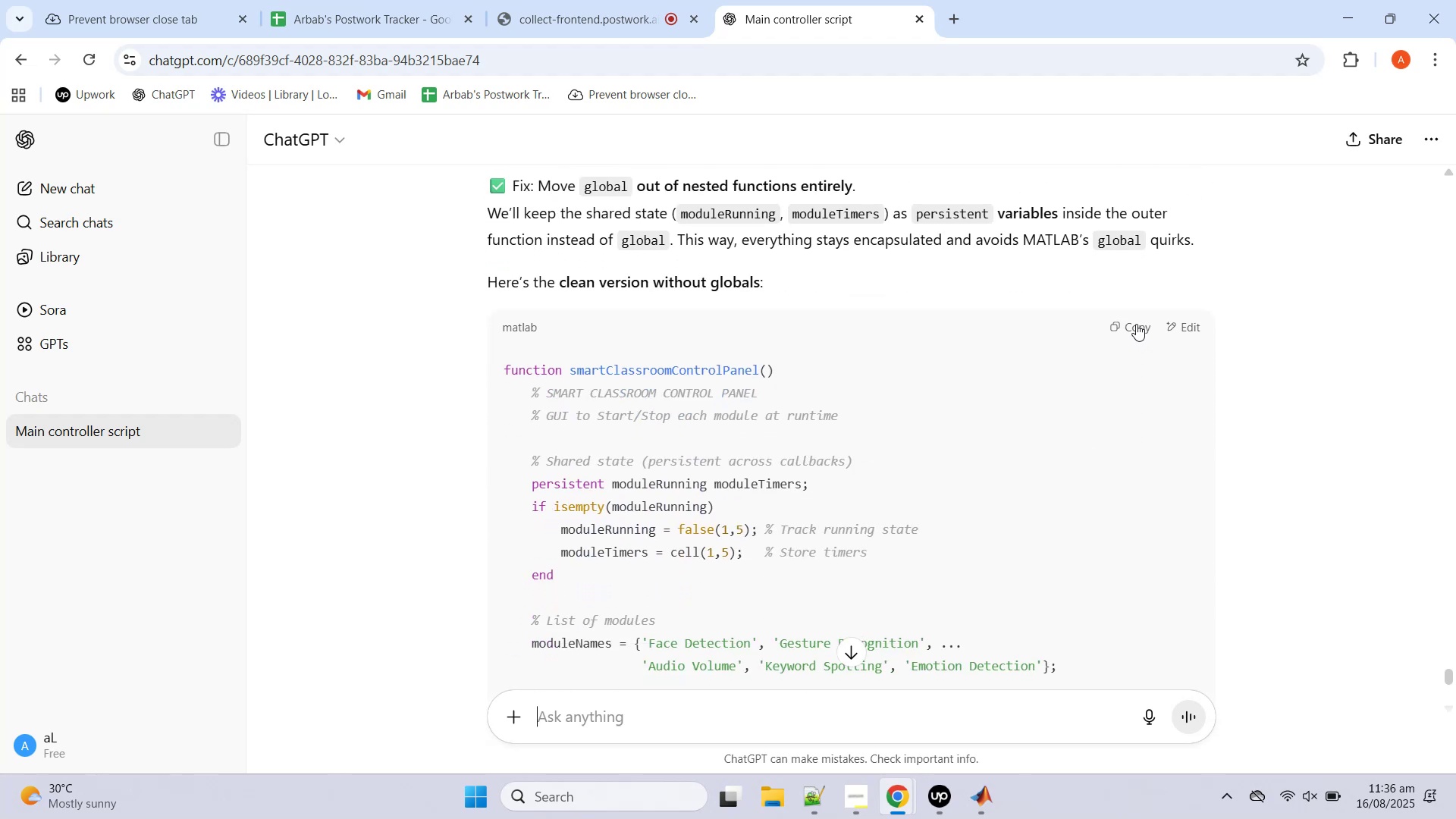 
left_click([1136, 324])
 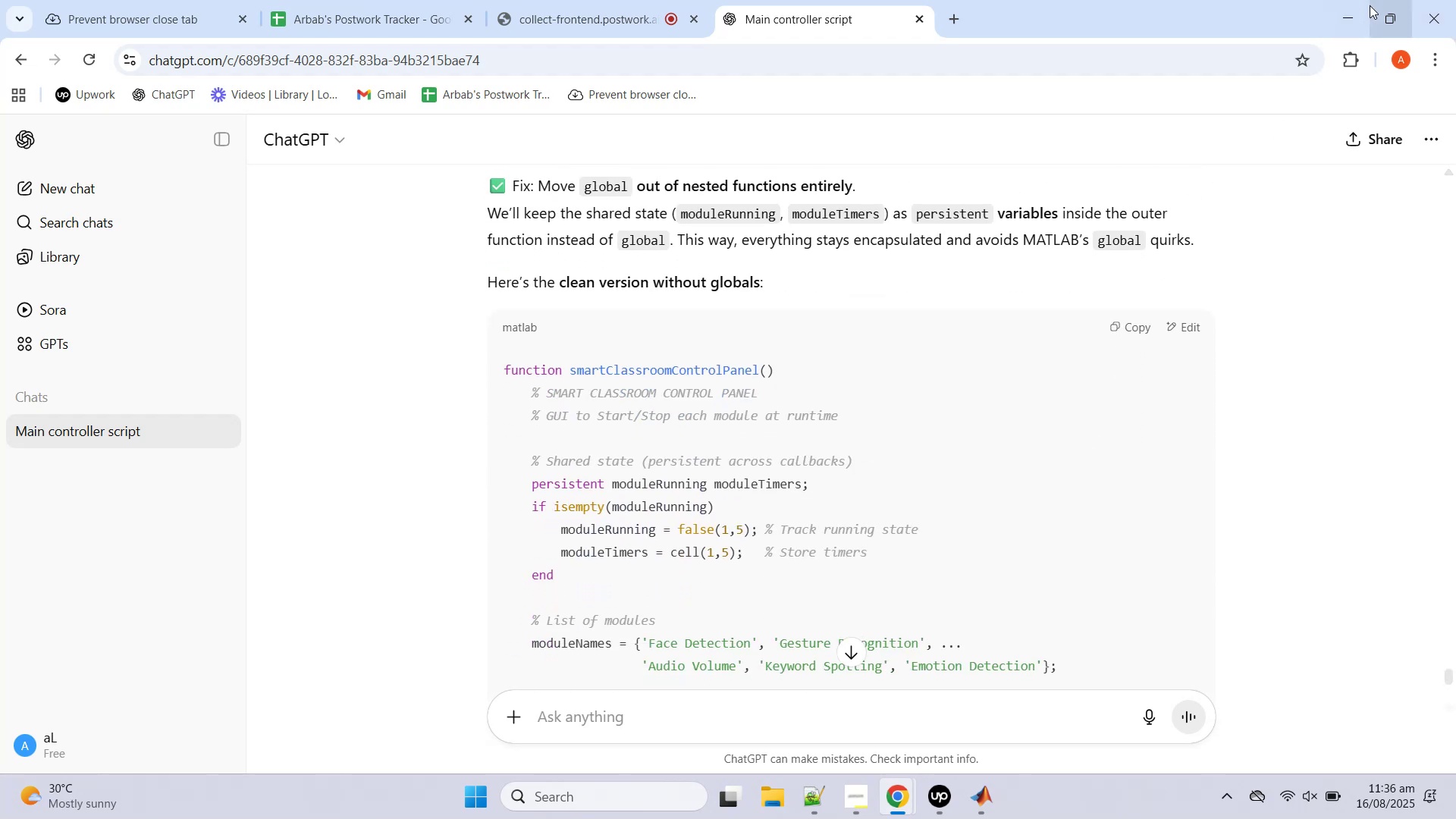 
left_click([1346, 15])
 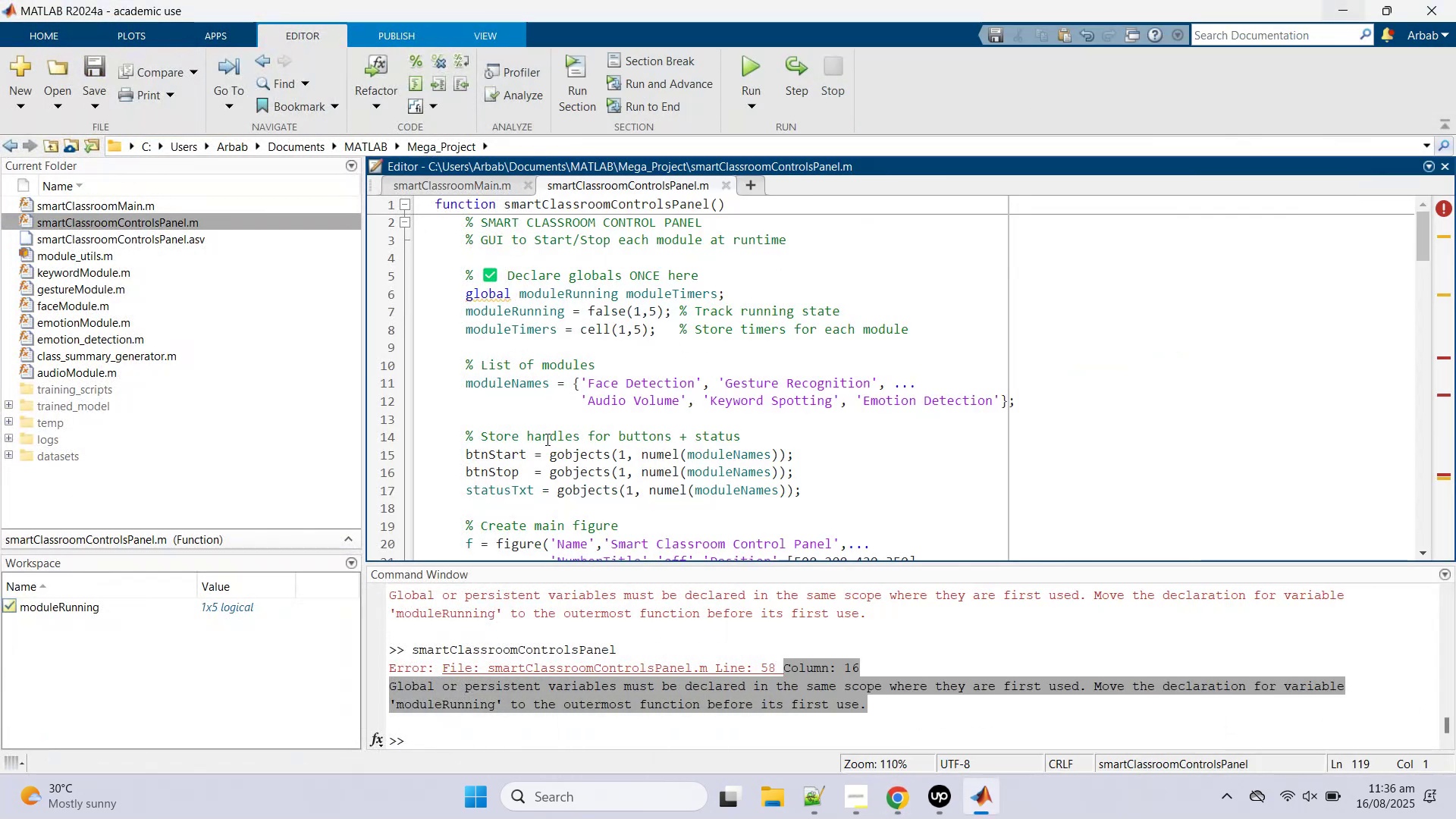 
left_click([615, 423])
 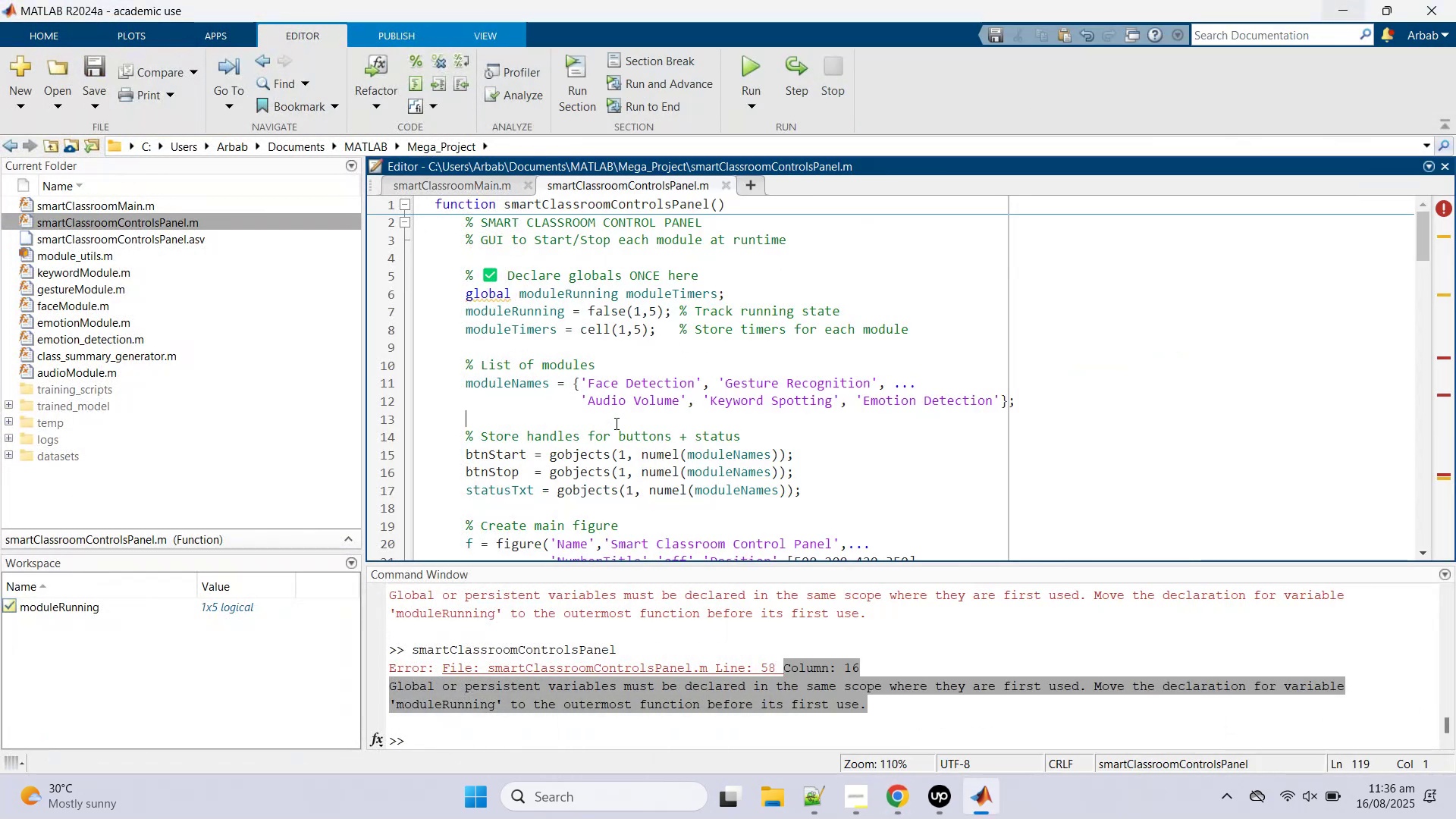 
key(Control+A)
 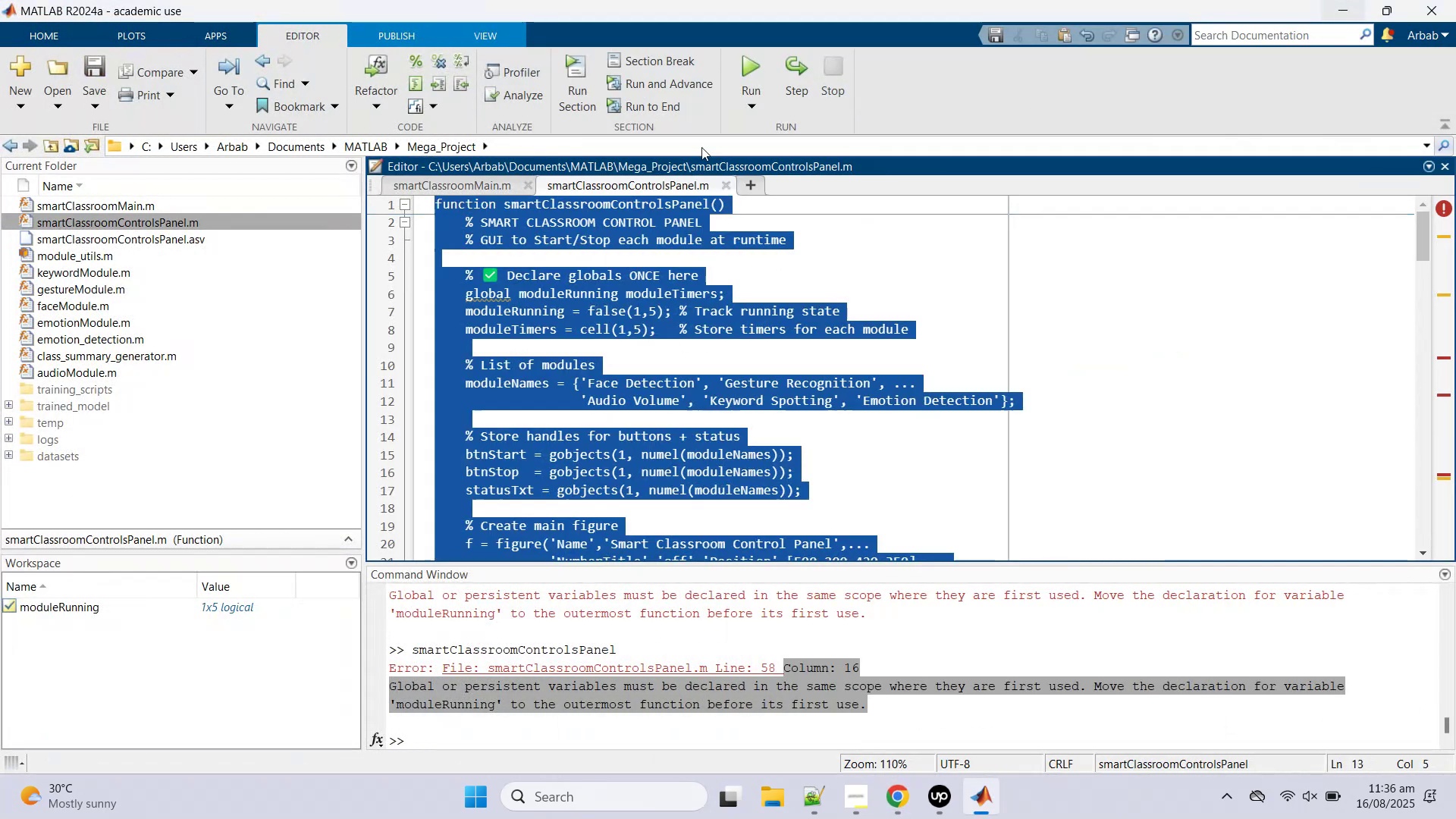 
key(Control+V)
 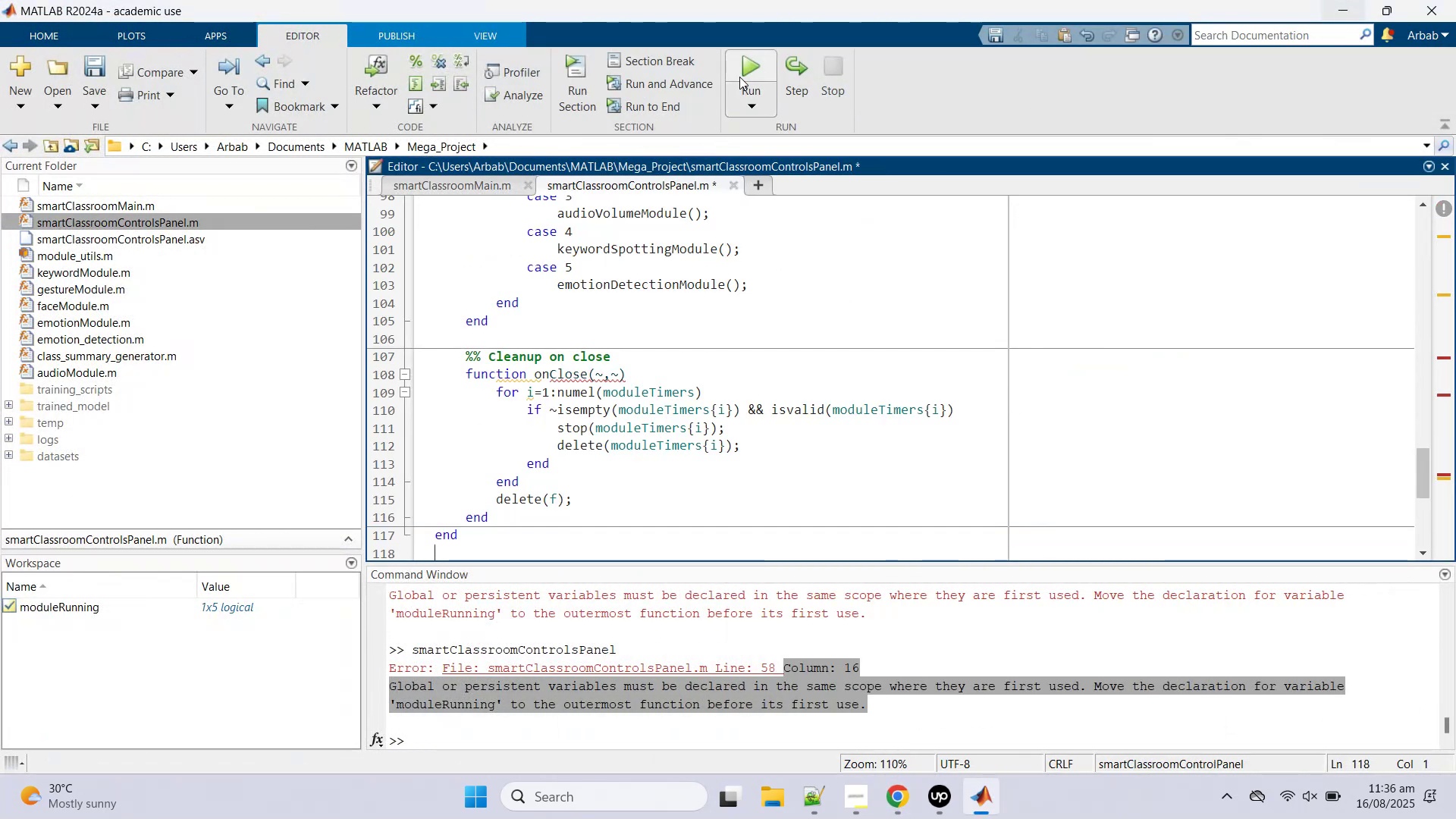 
left_click([740, 74])
 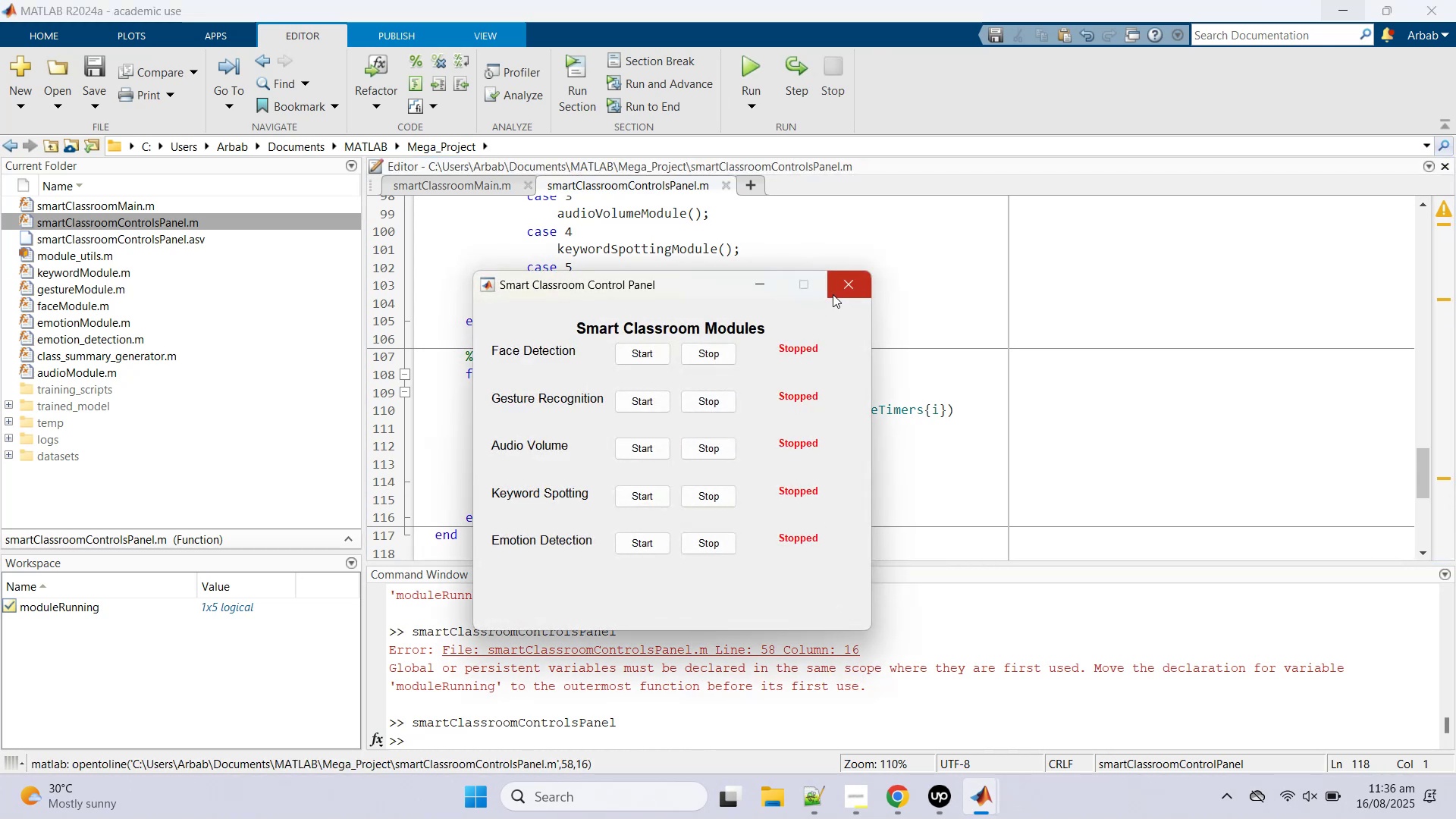 
left_click([833, 294])
 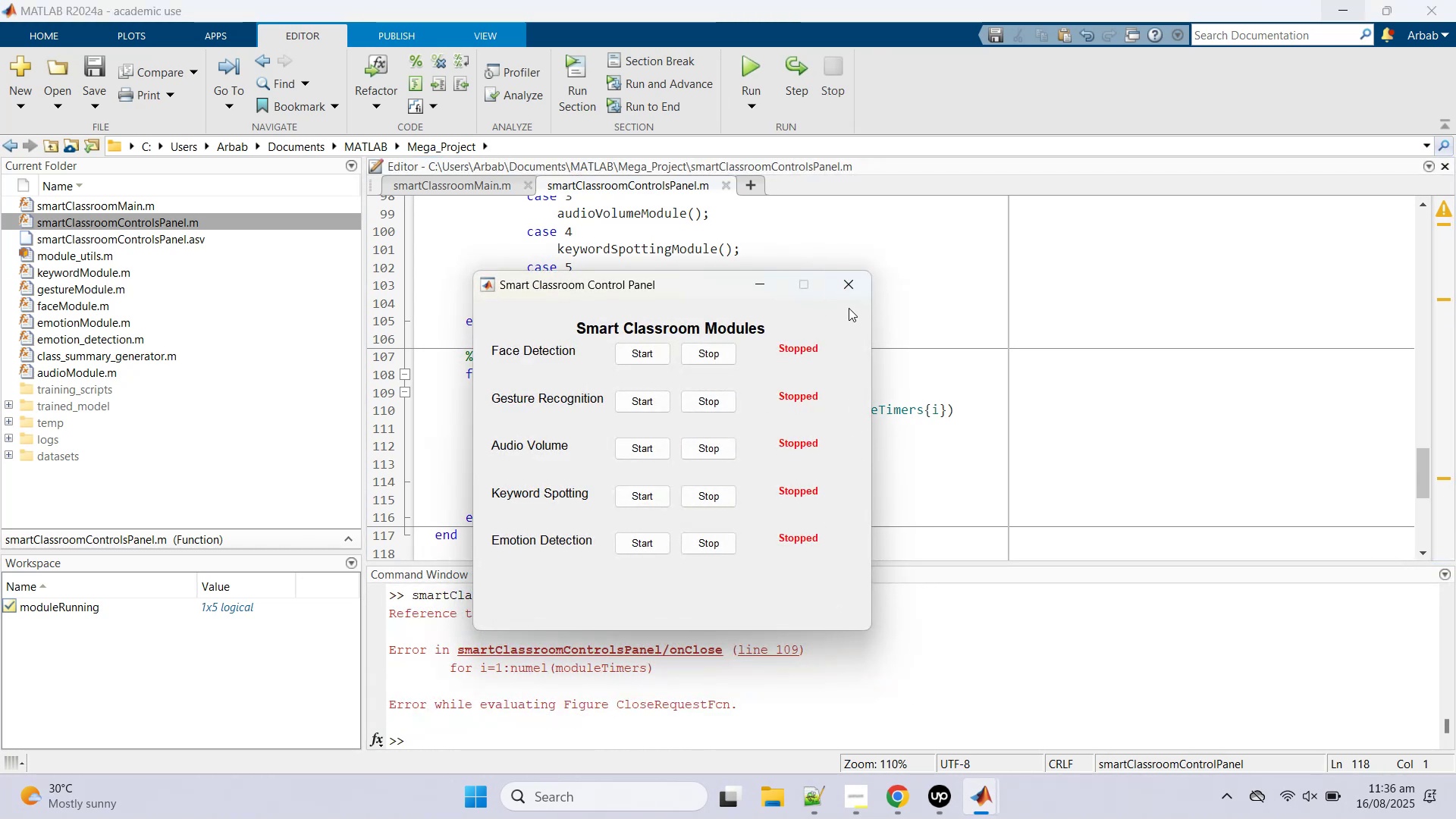 
left_click([849, 289])
 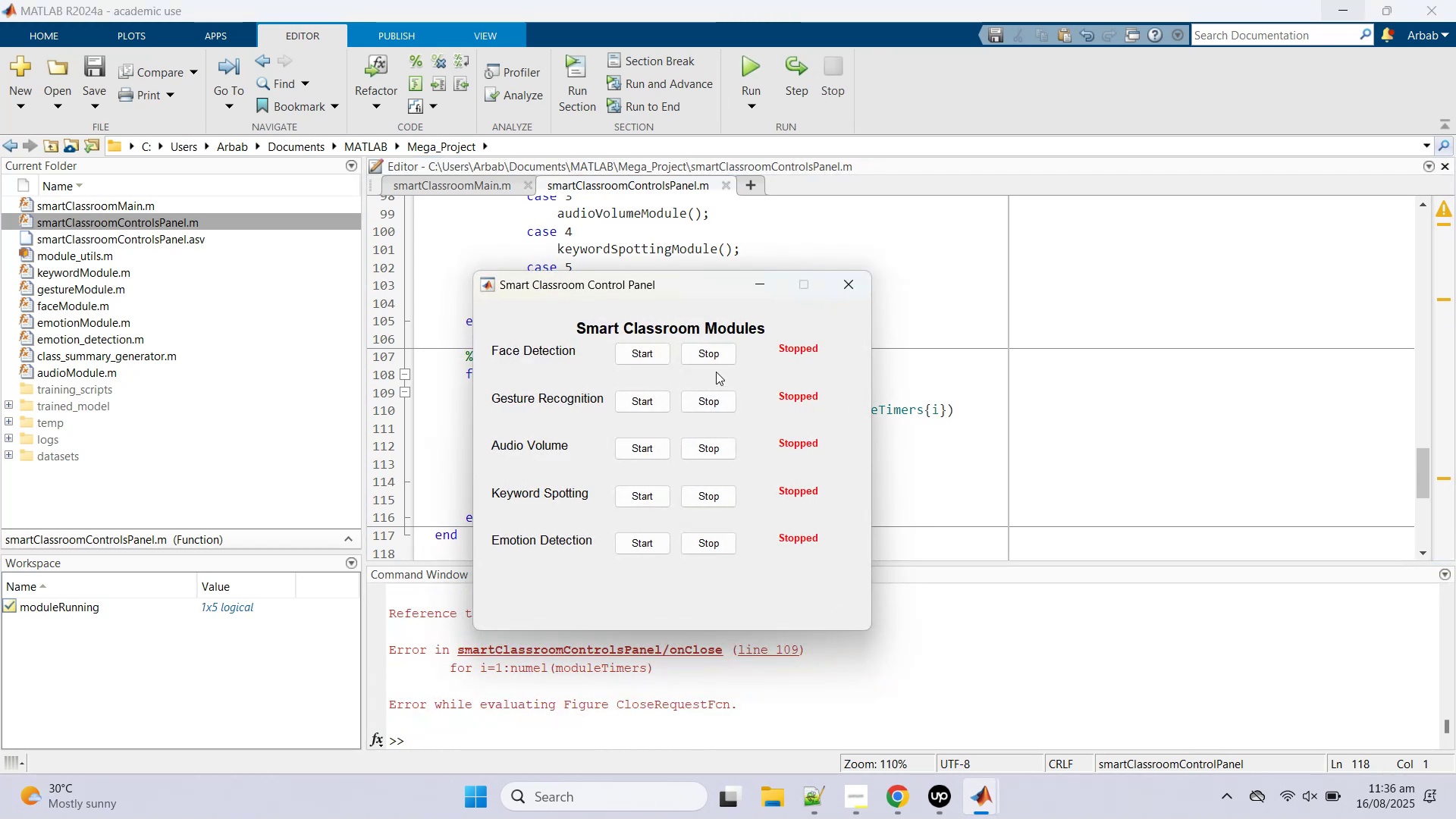 
left_click([712, 353])
 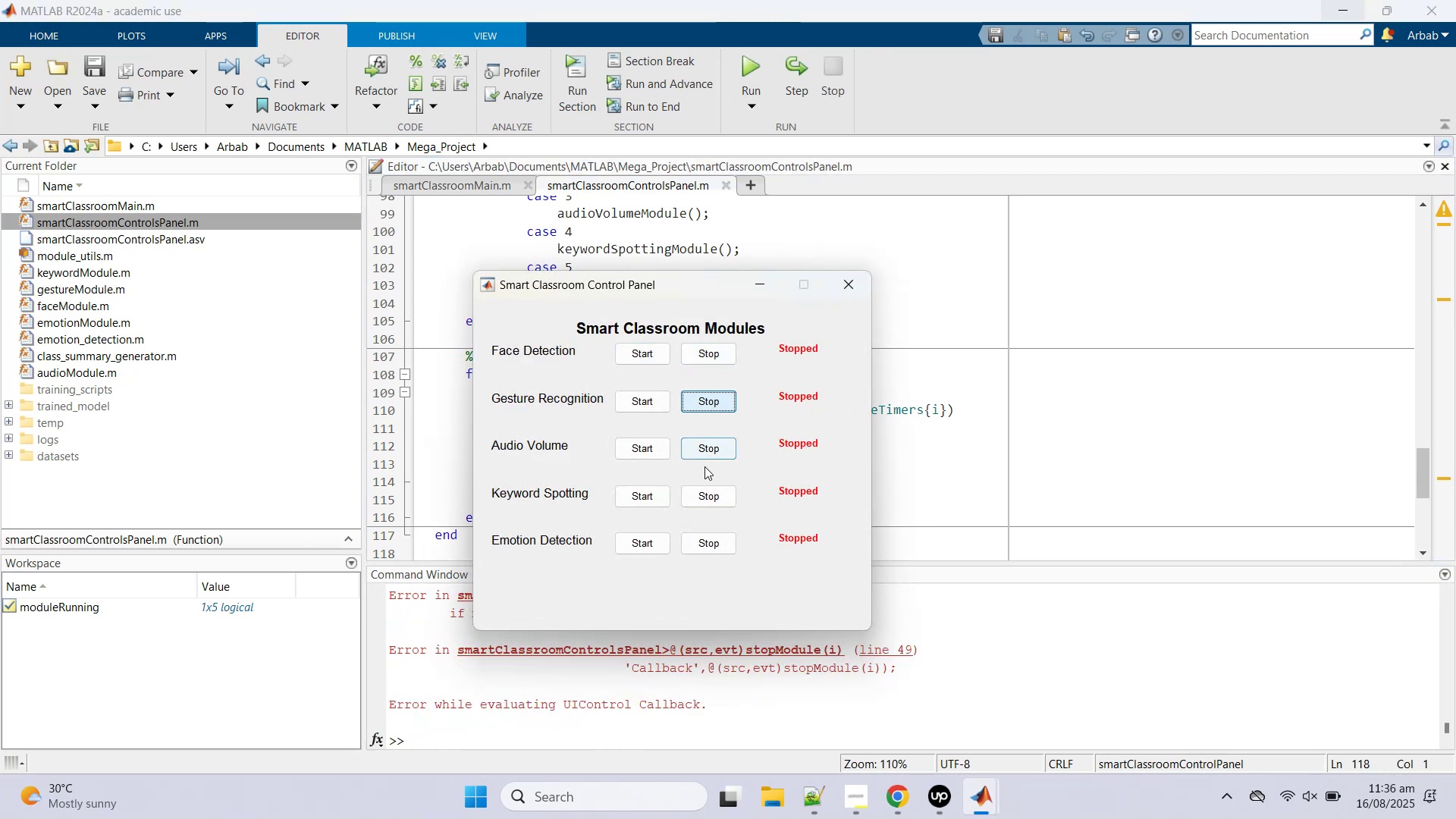 
double_click([708, 494])
 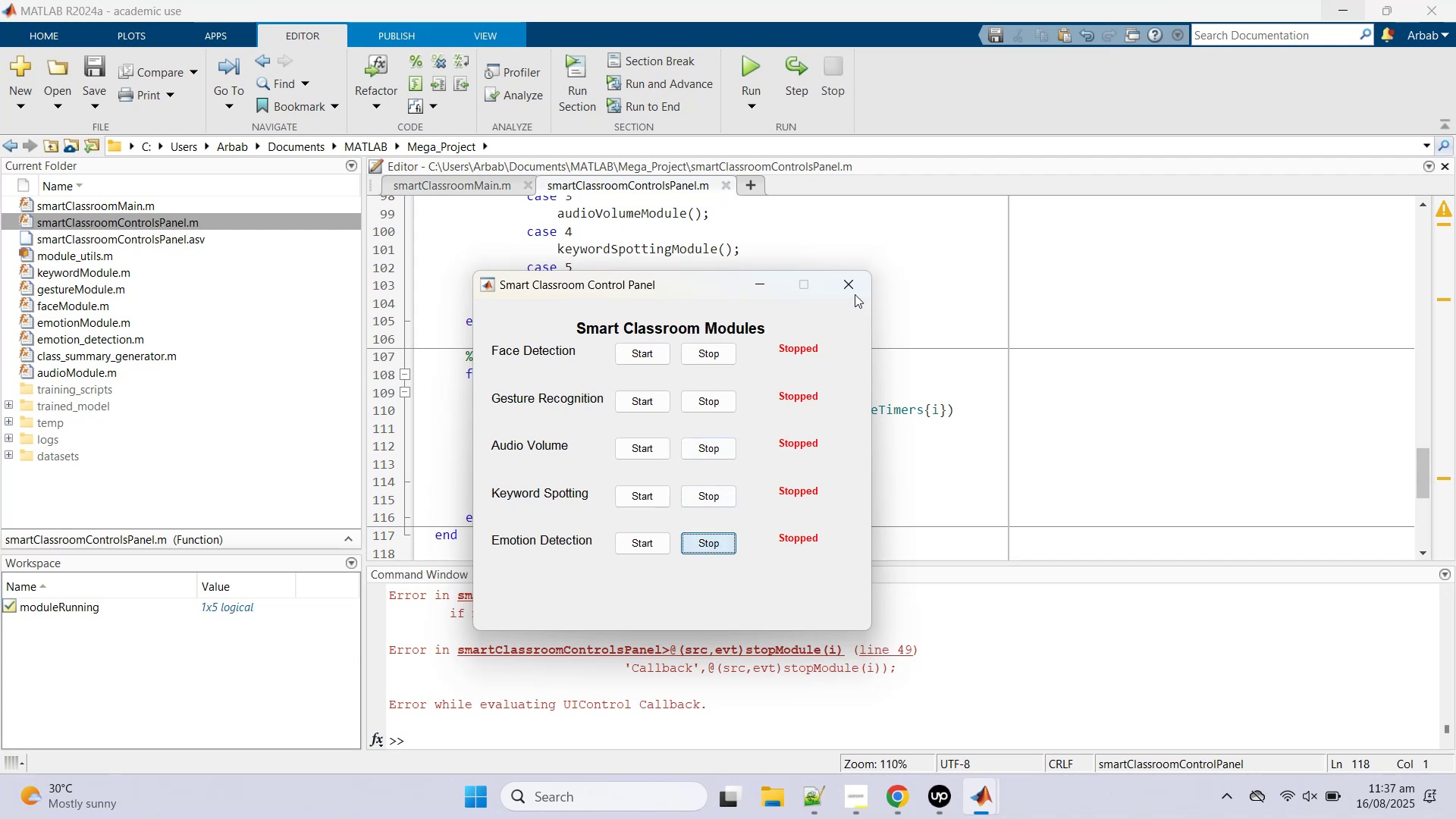 
left_click([858, 287])
 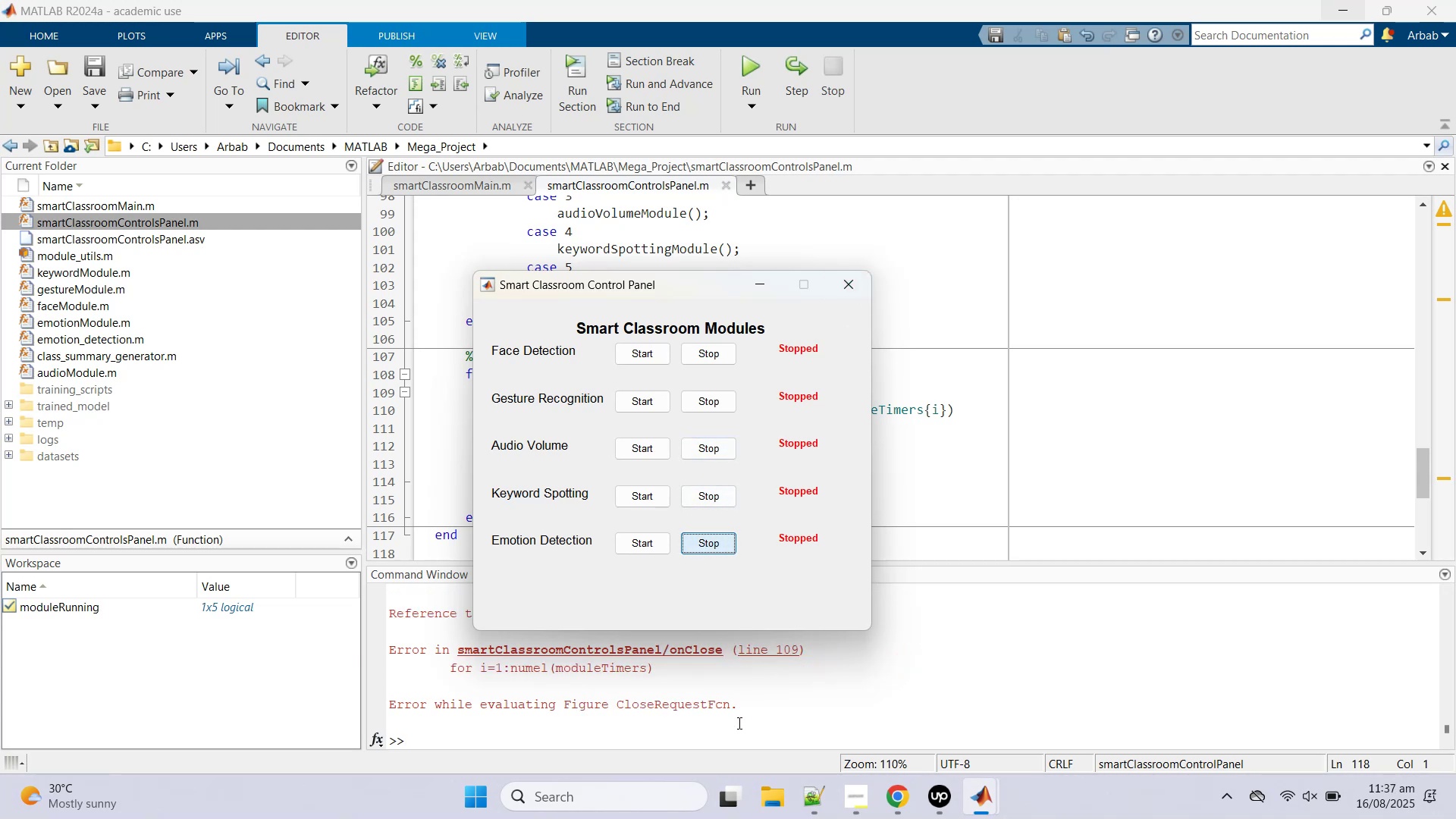 
left_click([738, 726])
 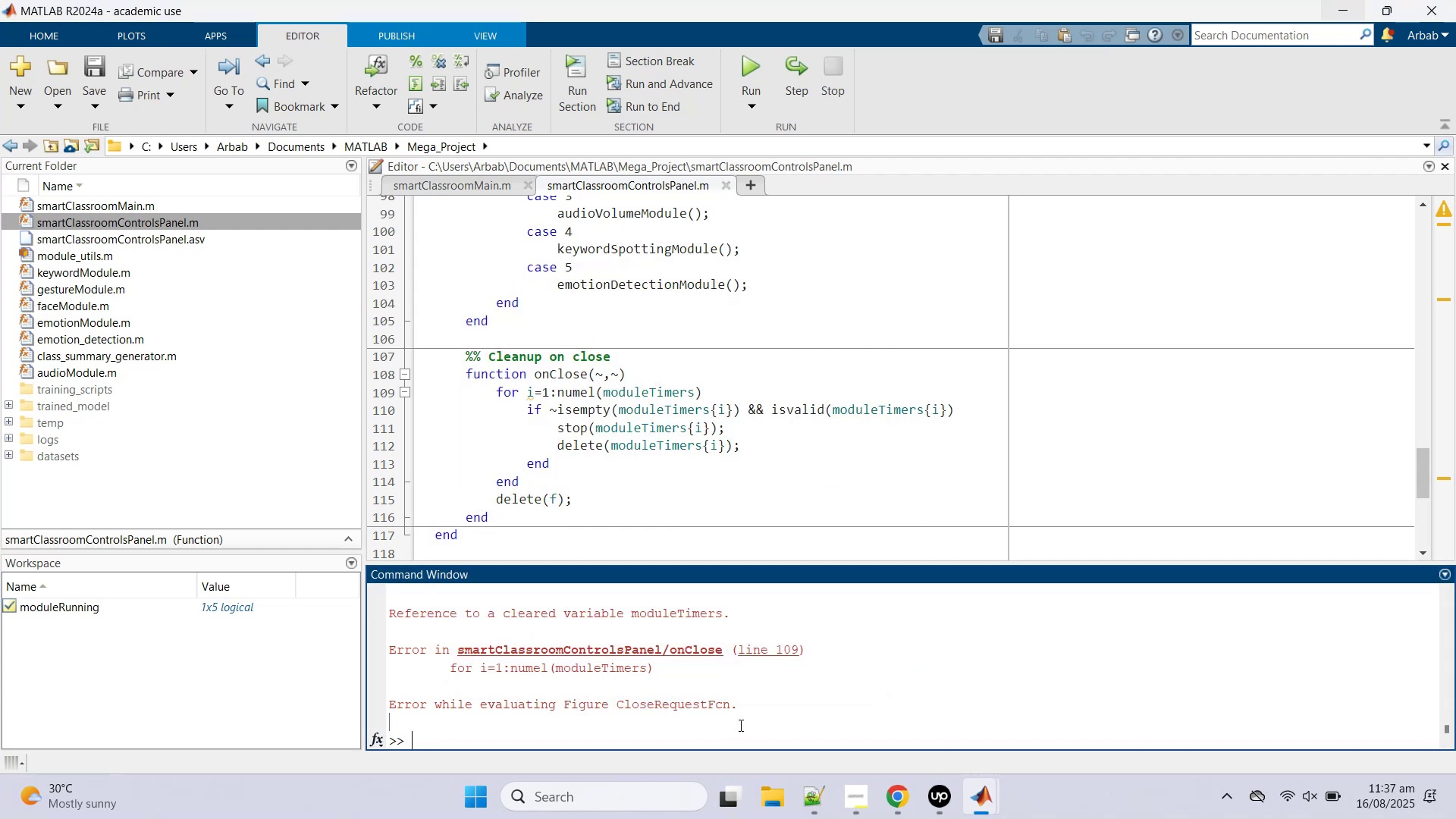 
key(Control+C)
 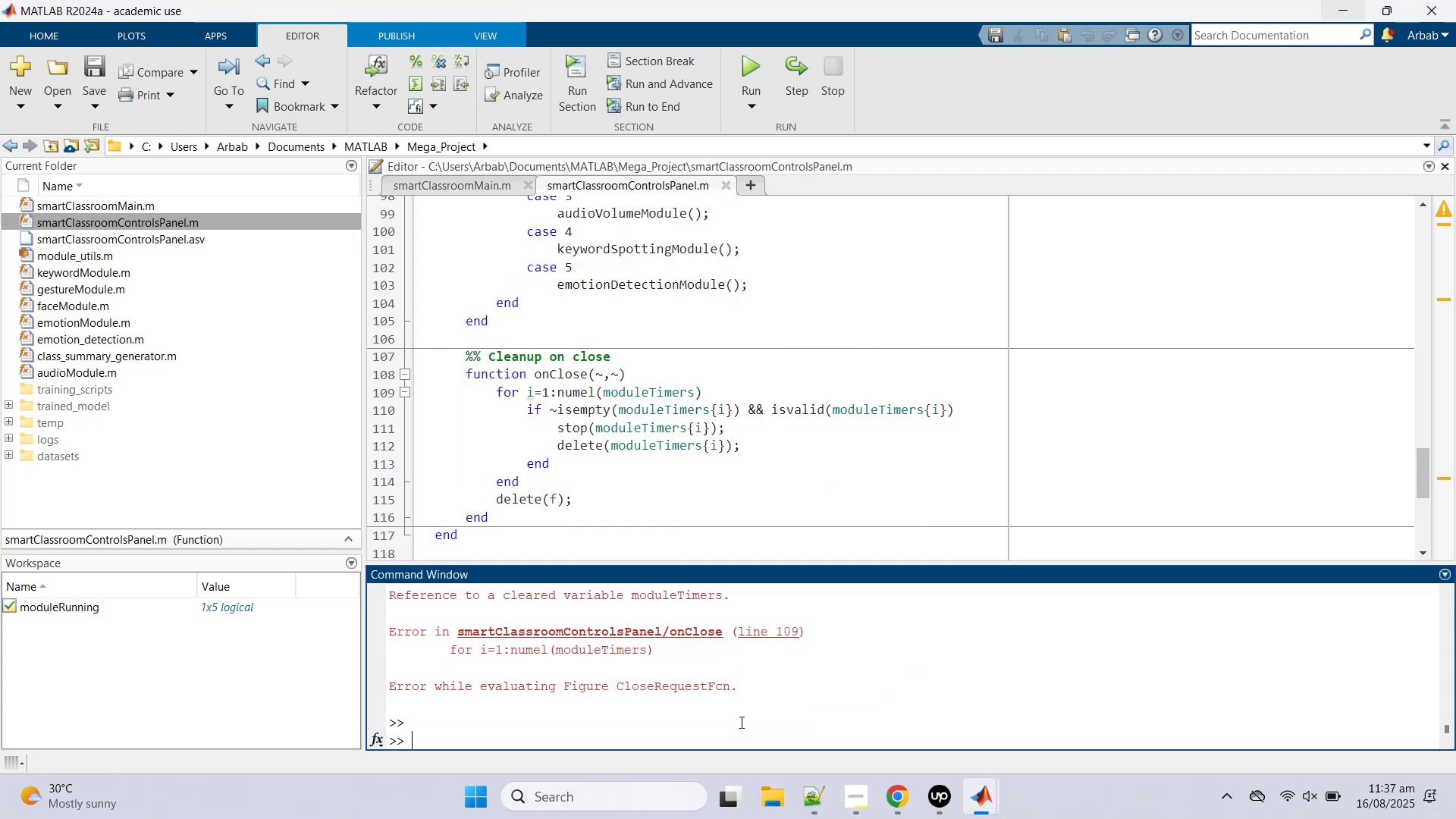 
key(Control+C)
 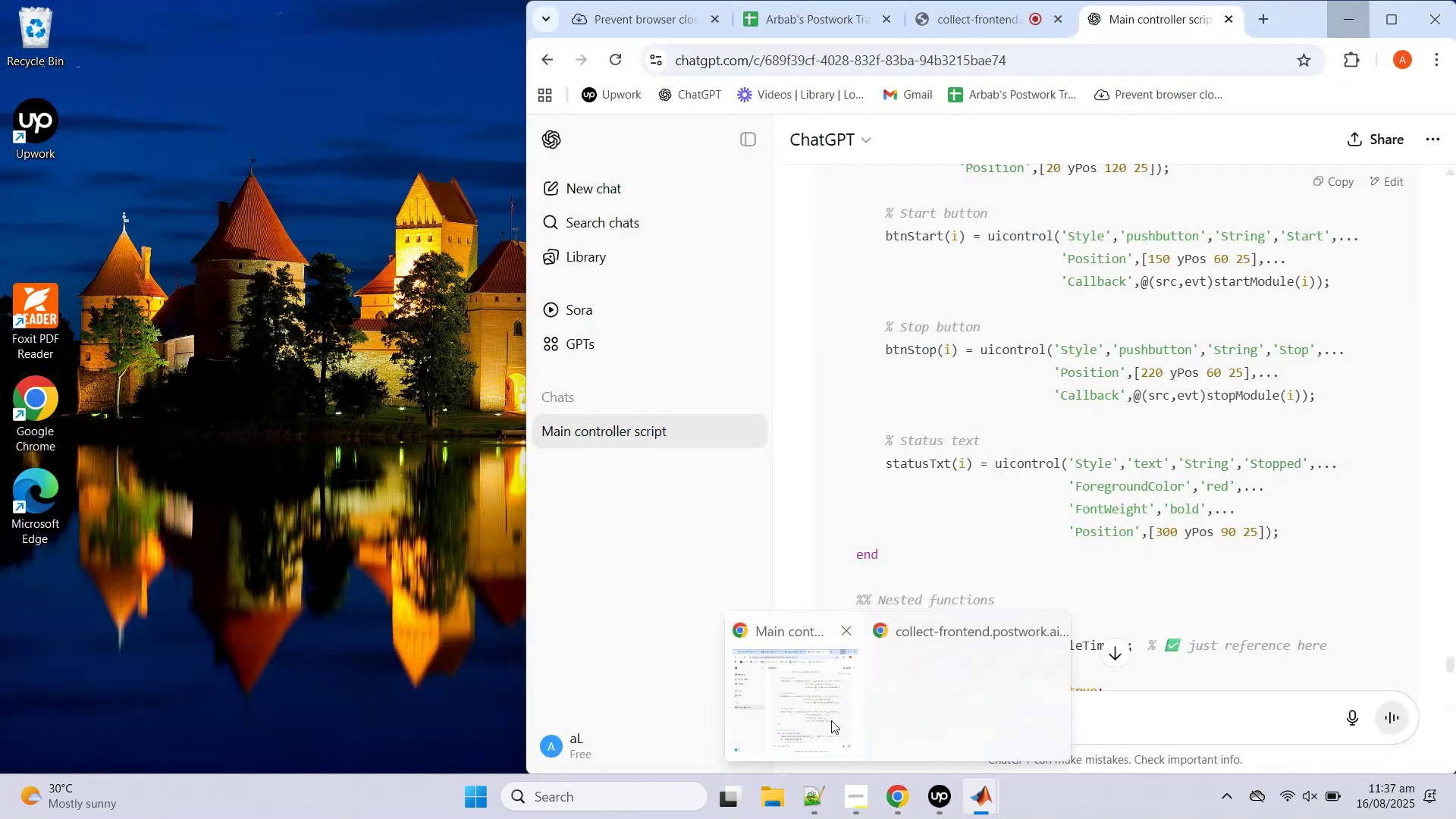 
left_click([831, 720])
 